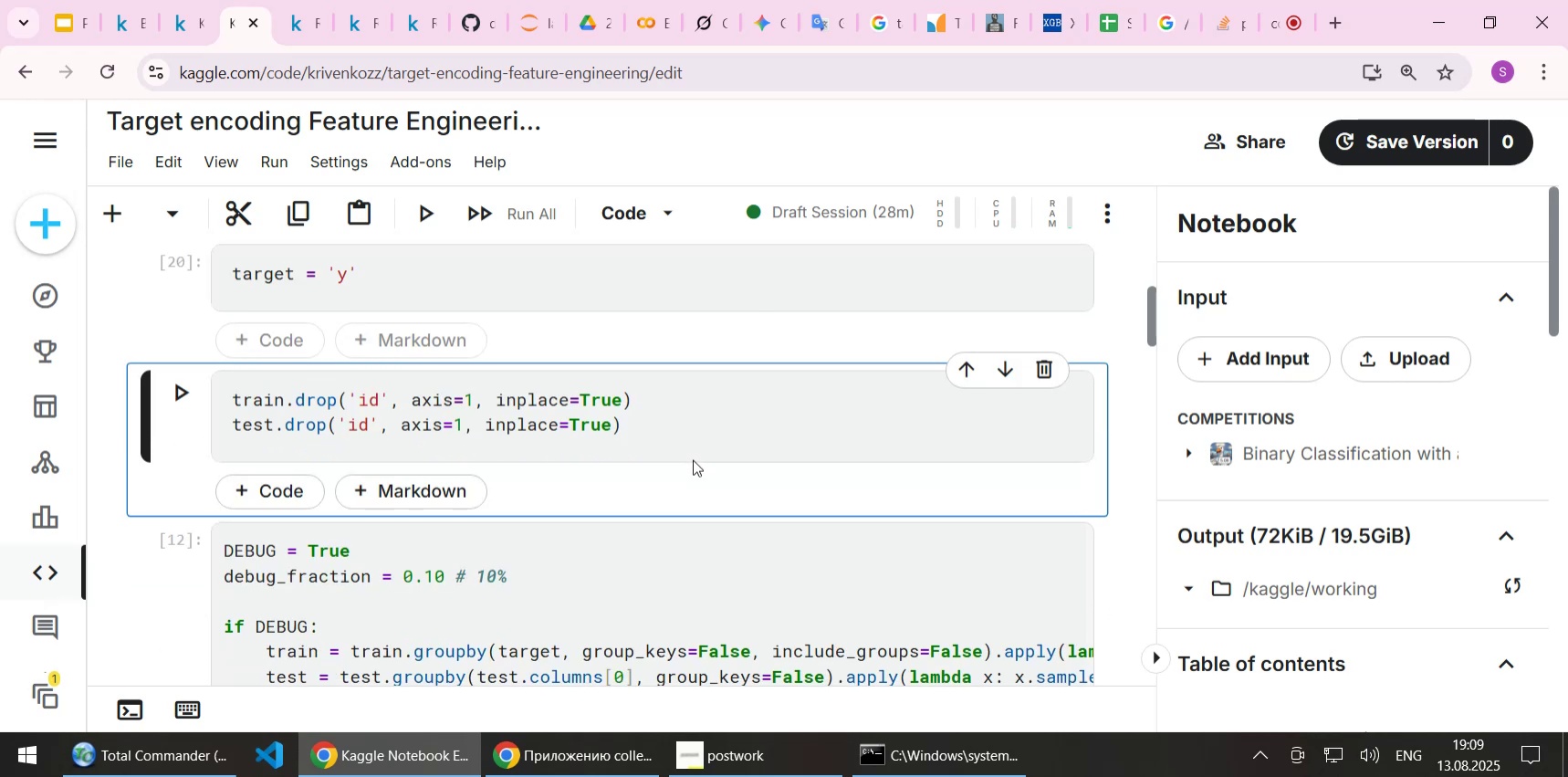 
key(Shift+Enter)
 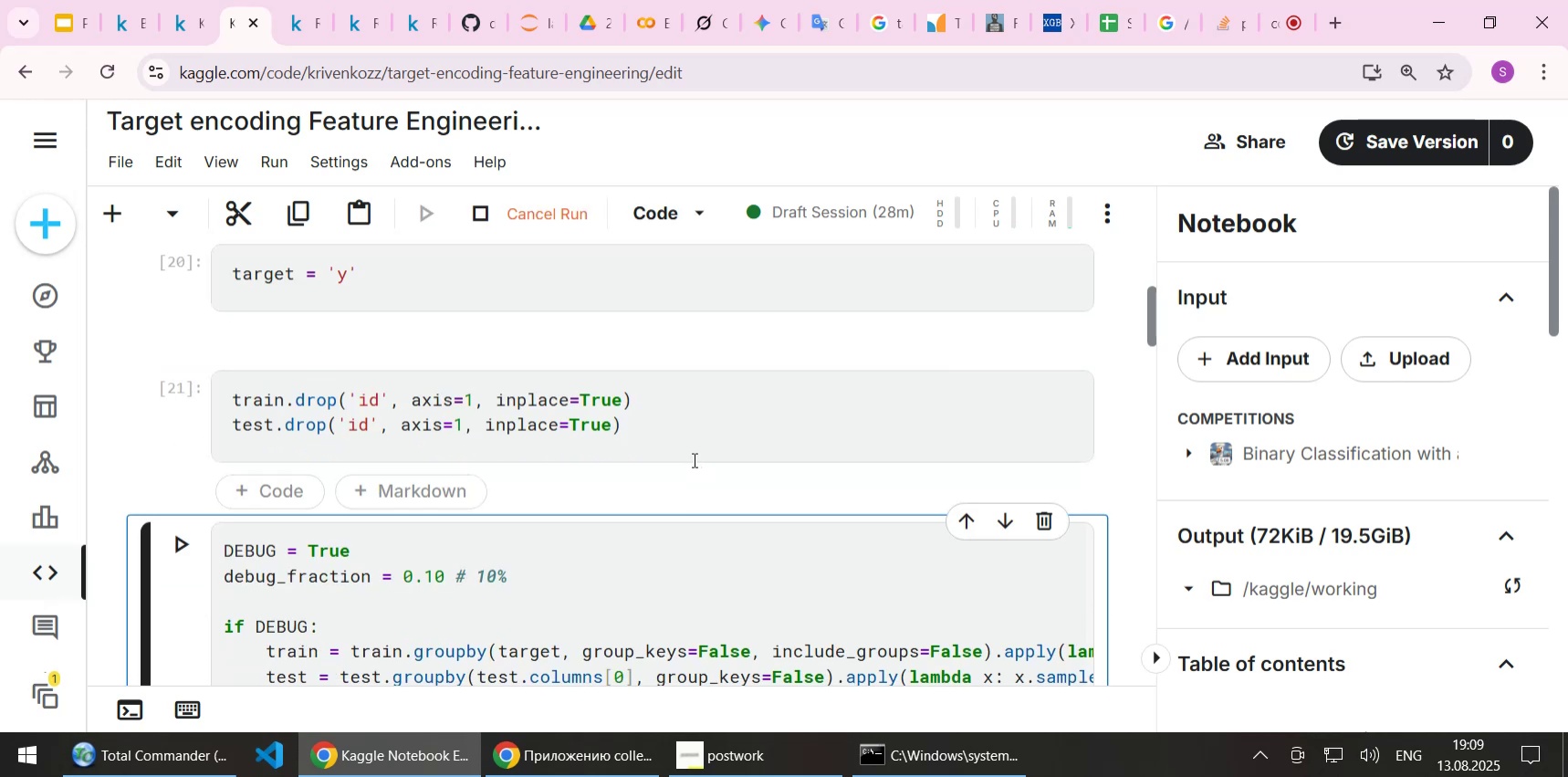 
scroll: coordinate [693, 459], scroll_direction: down, amount: 2.0
 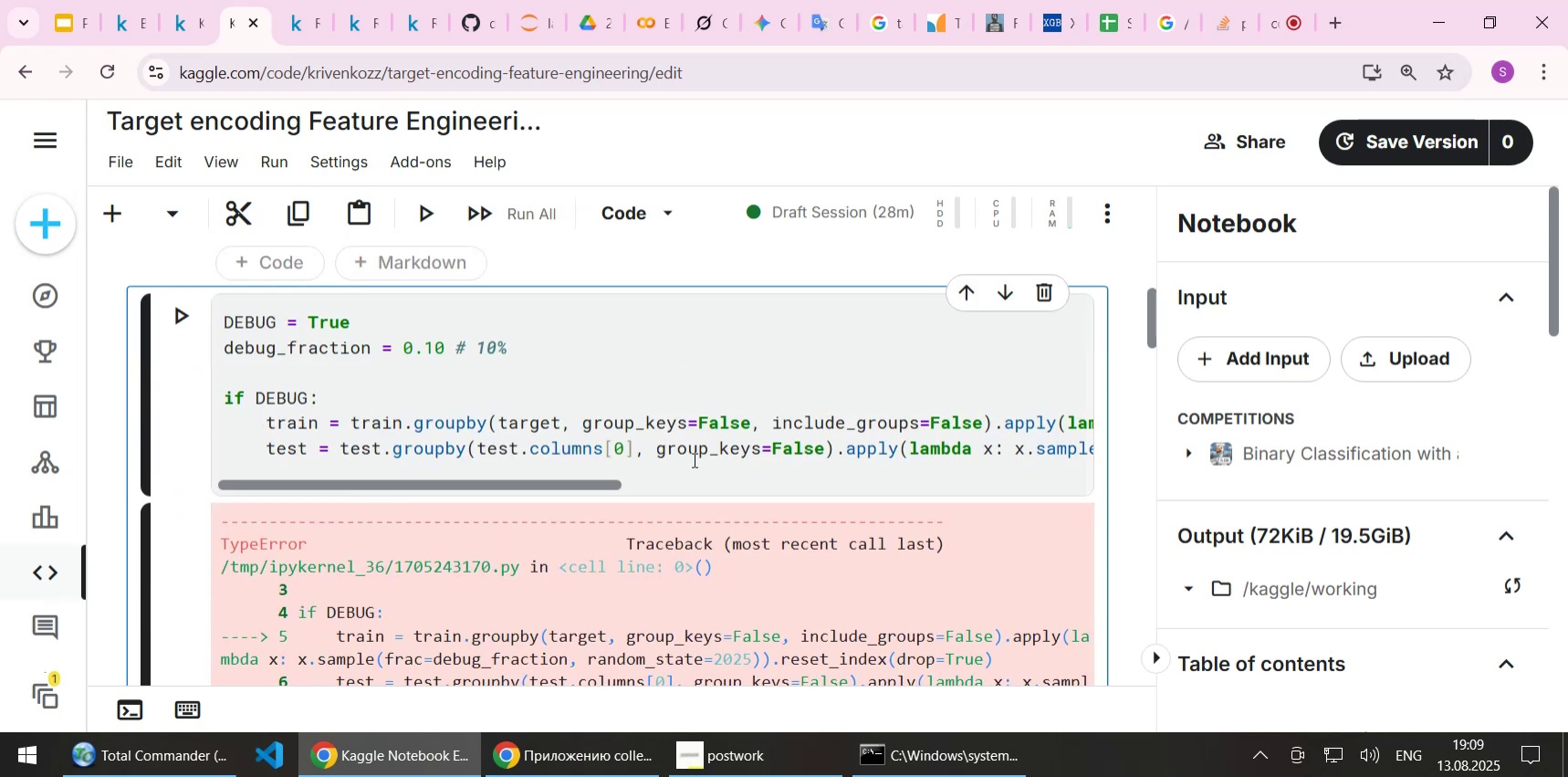 
key(Shift+Enter)
 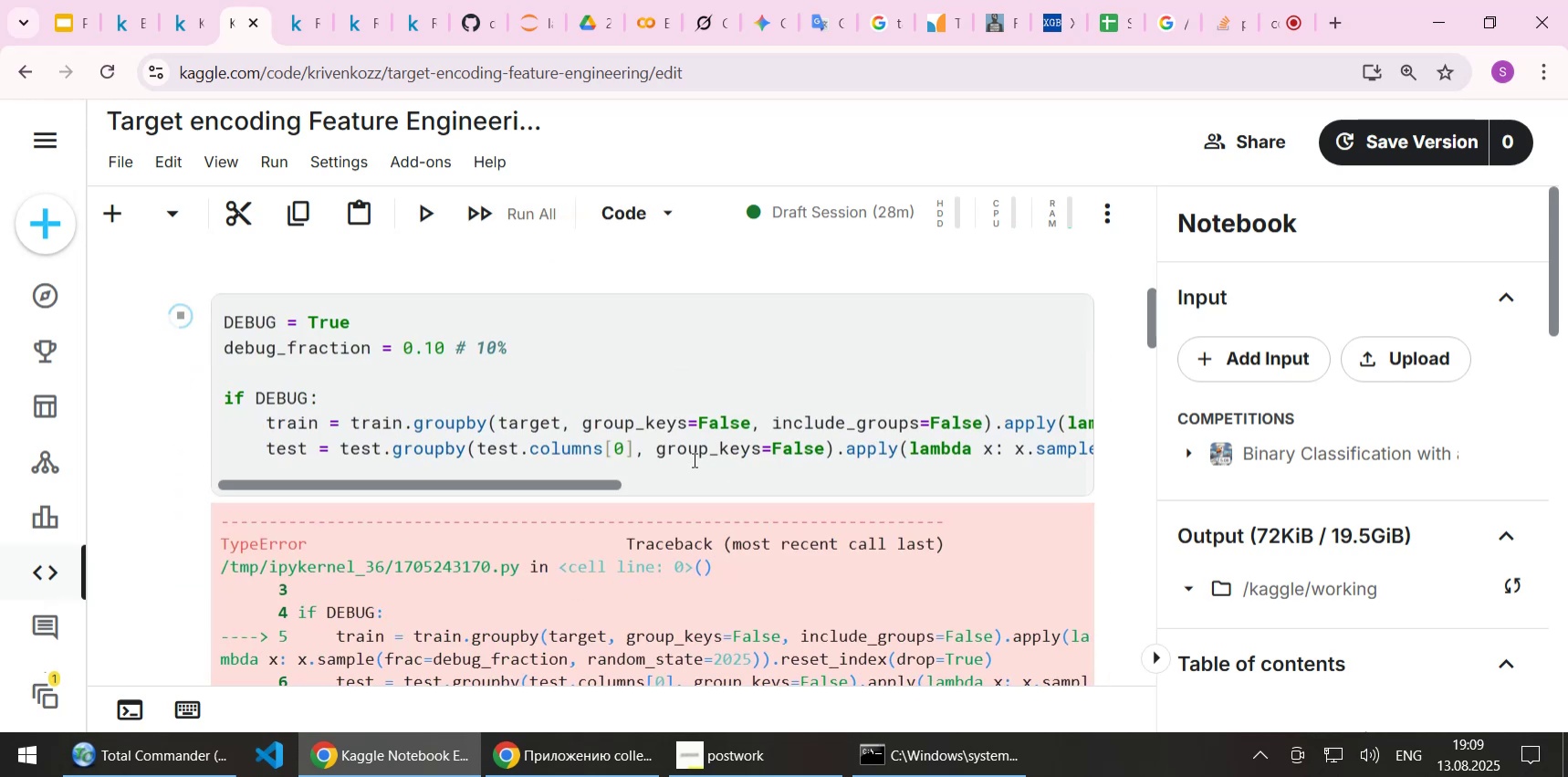 
scroll: coordinate [646, 509], scroll_direction: down, amount: 2.0
 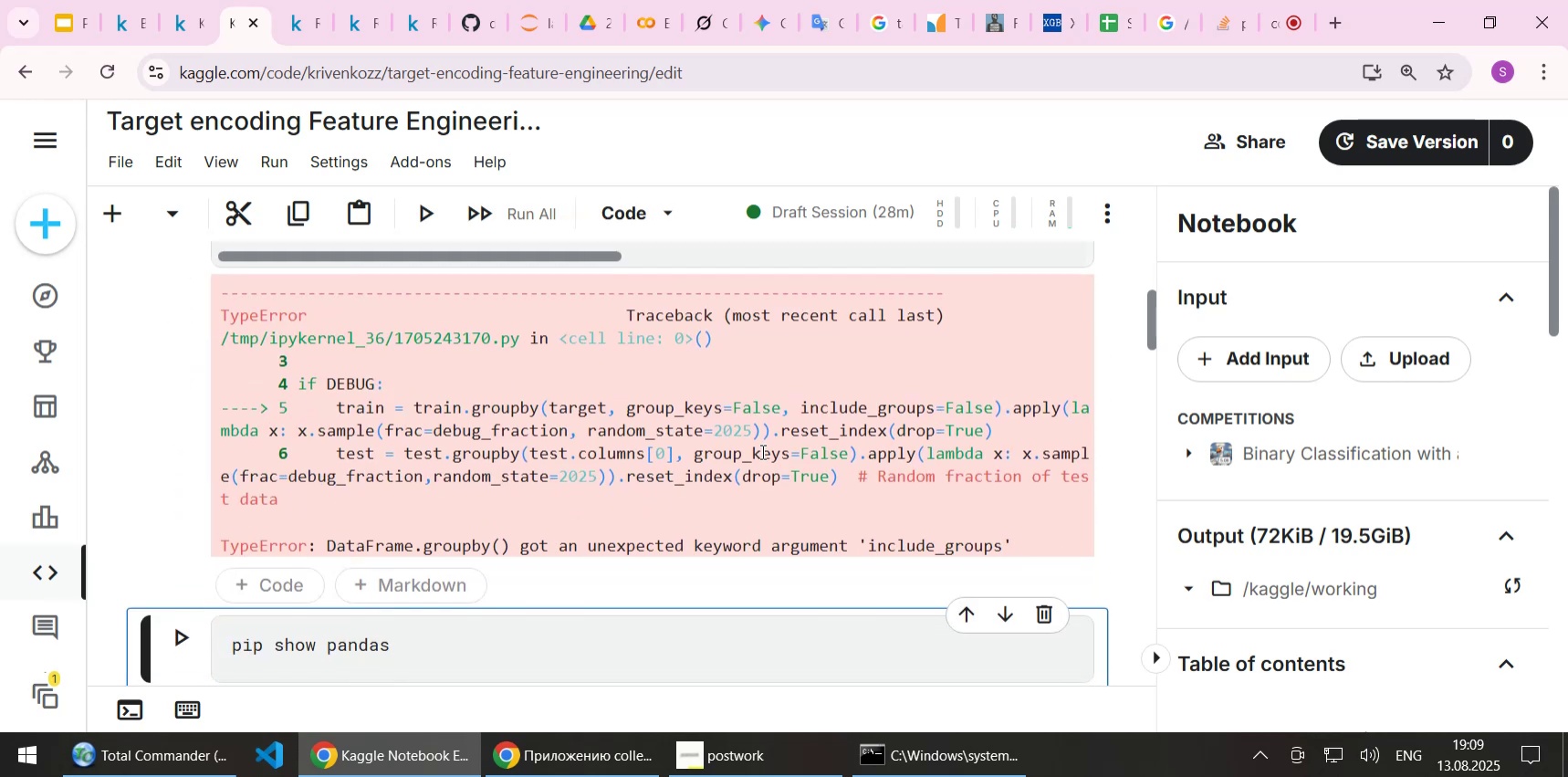 
scroll: coordinate [766, 454], scroll_direction: up, amount: 3.0
 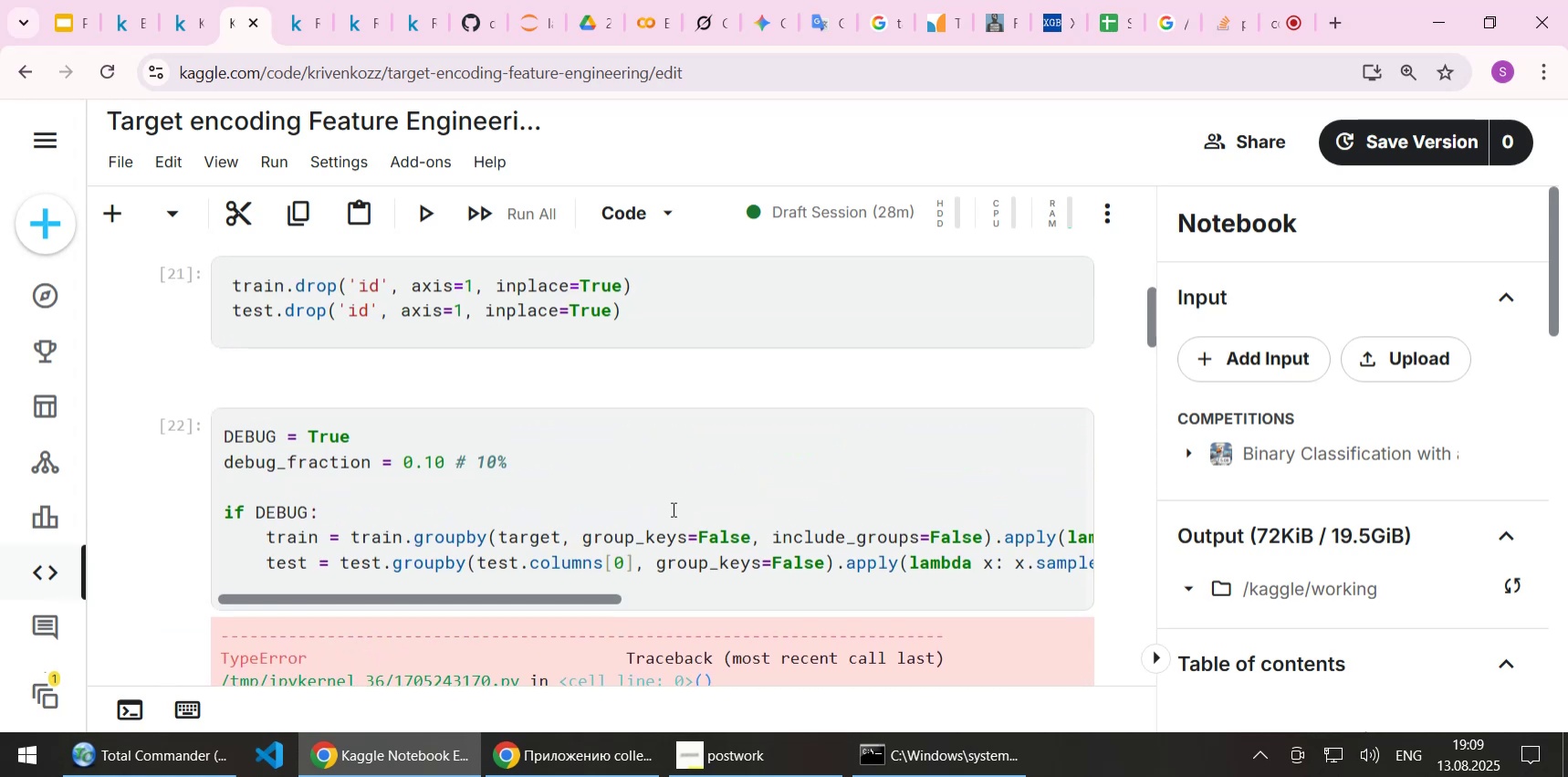 
left_click([672, 509])
 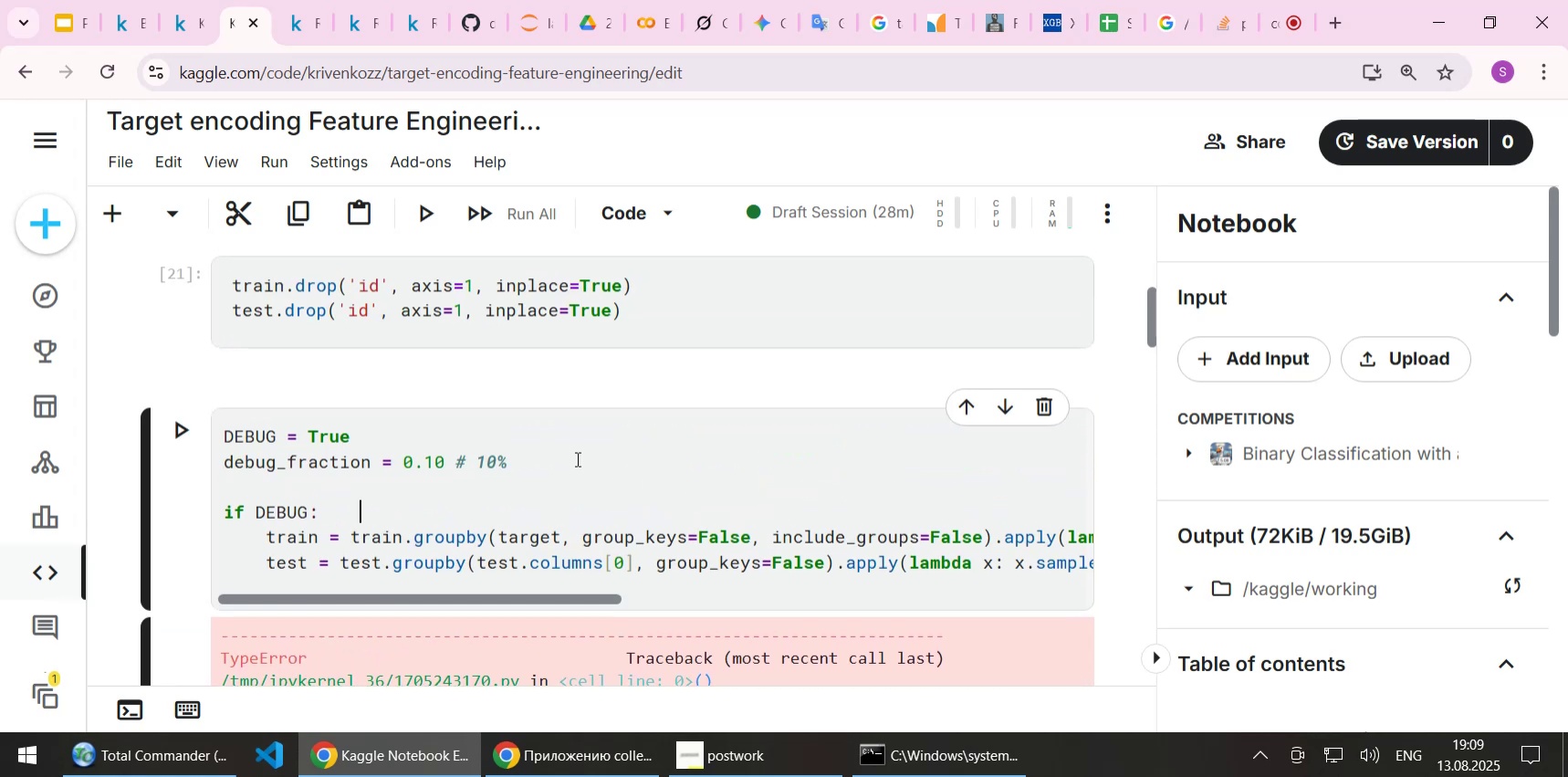 
left_click([576, 458])
 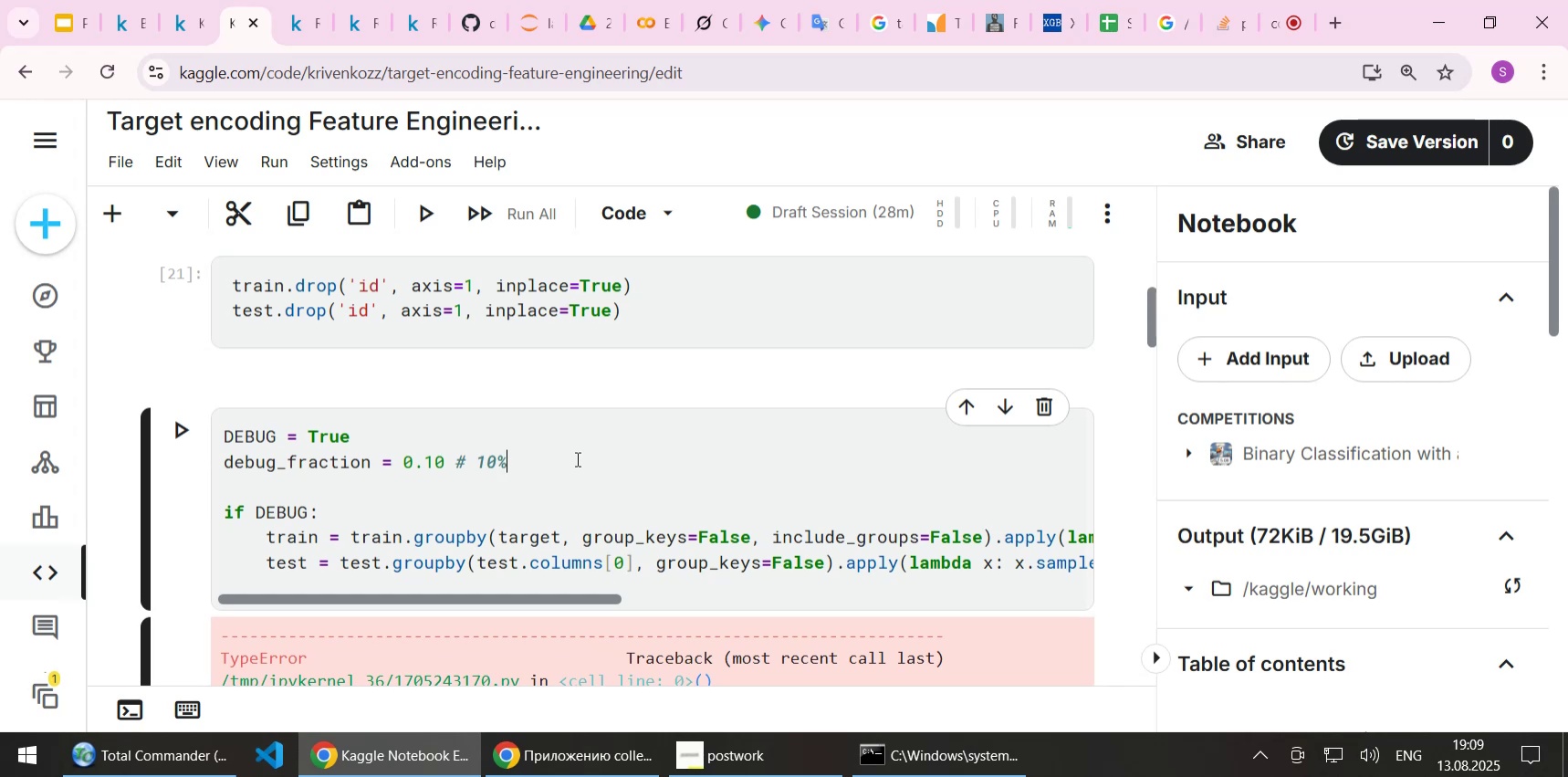 
wait(13.79)
 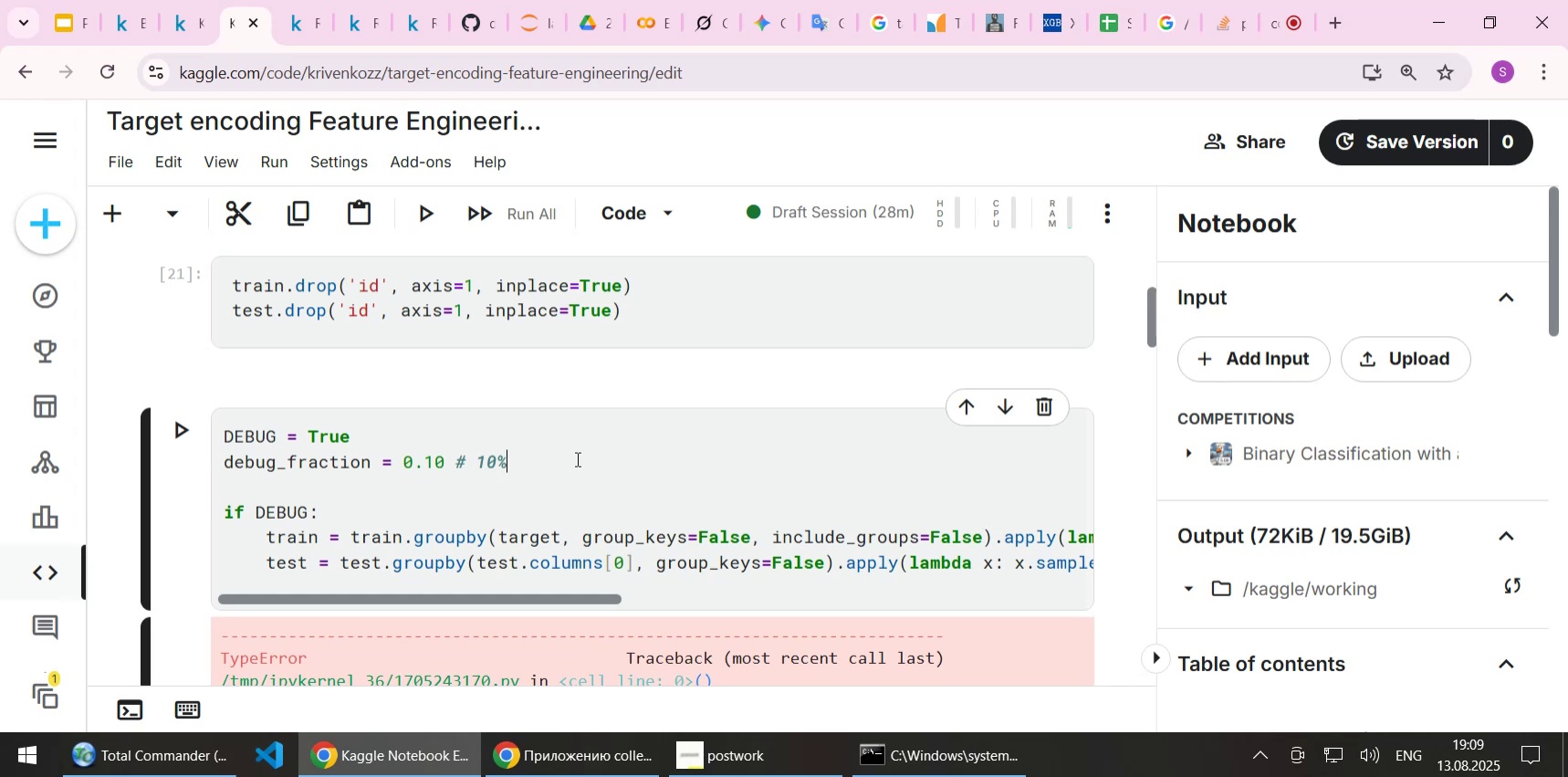 
scroll: coordinate [576, 458], scroll_direction: up, amount: 1.0
 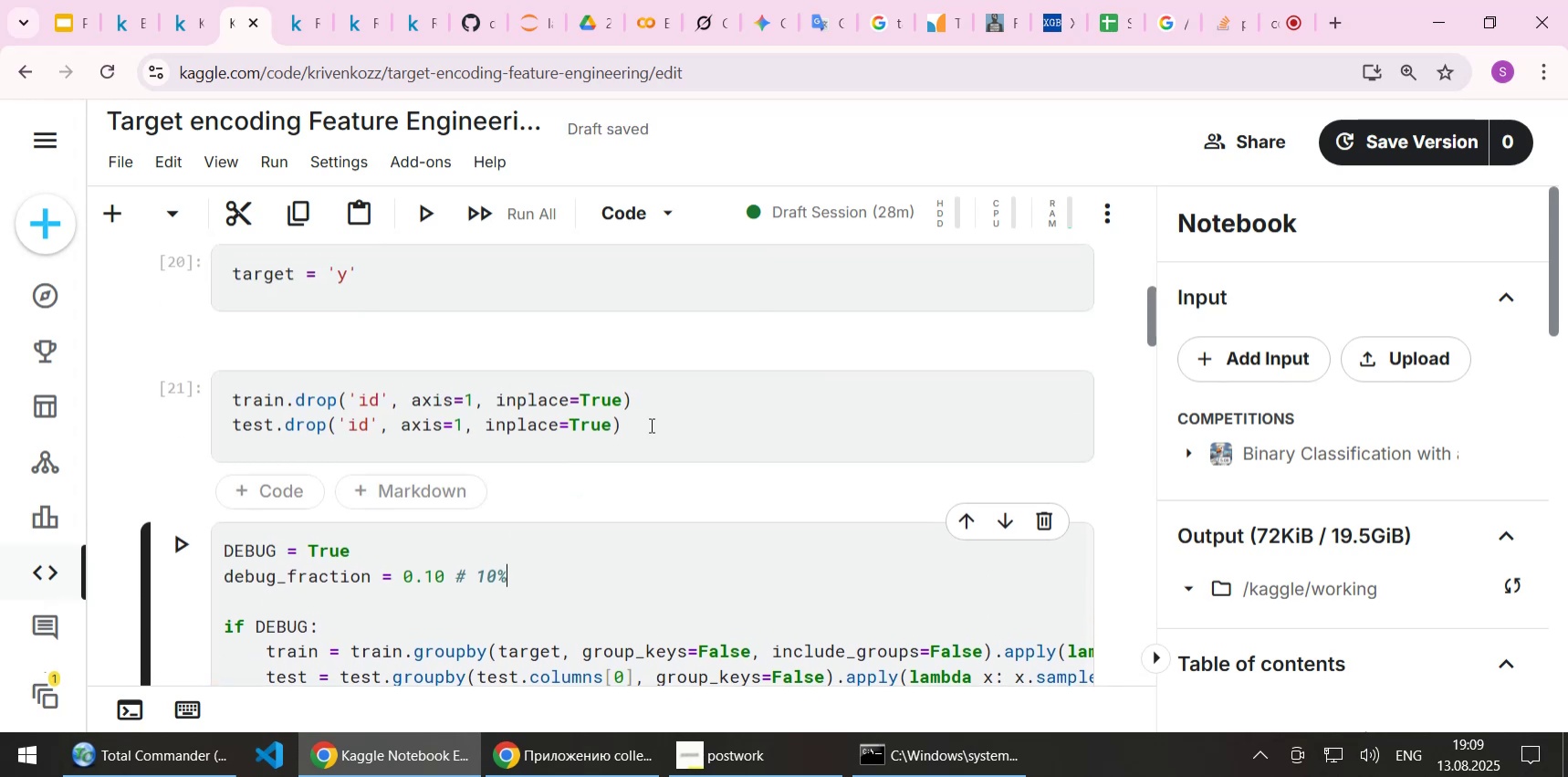 
left_click([660, 412])
 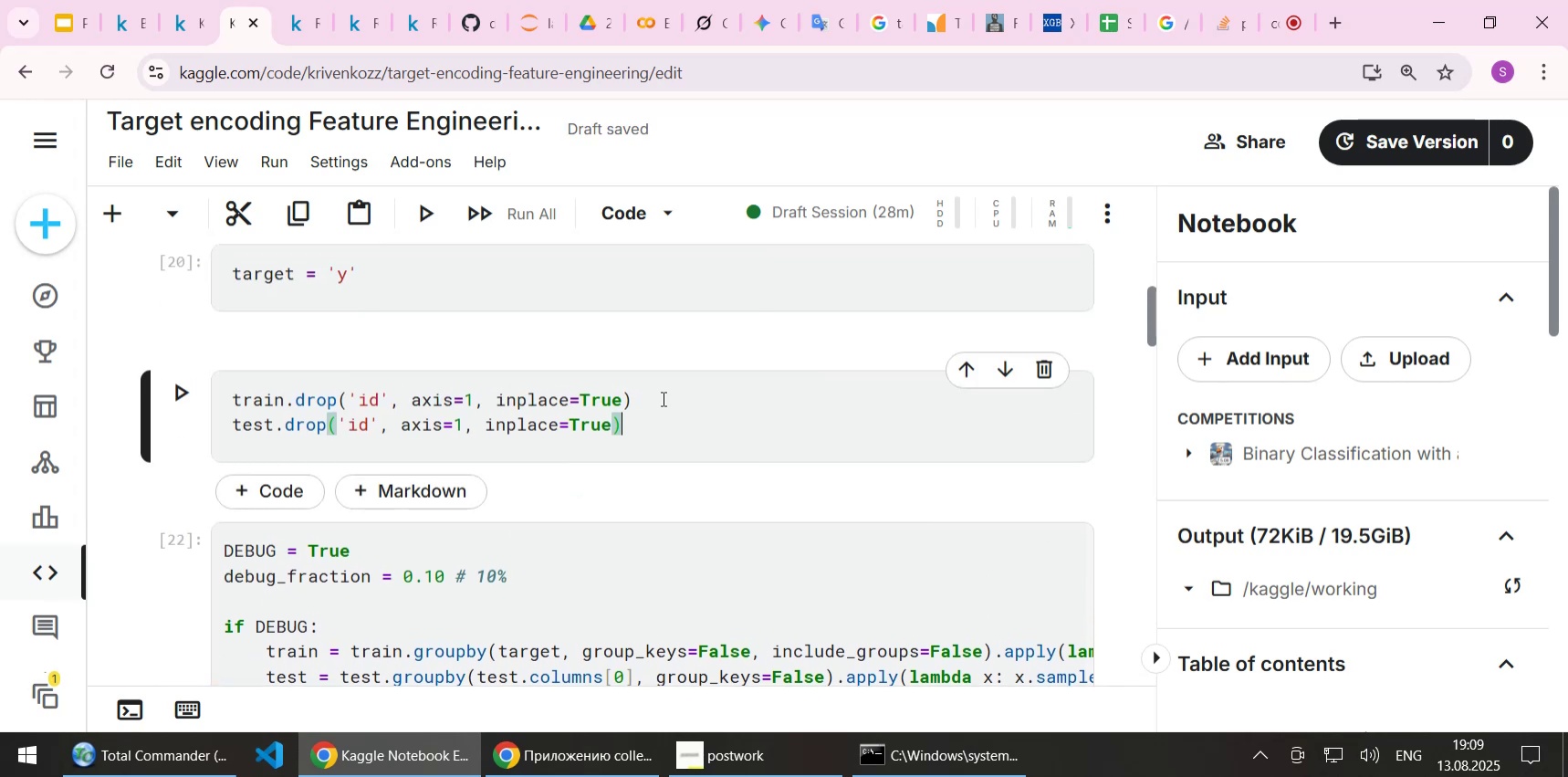 
left_click([662, 398])
 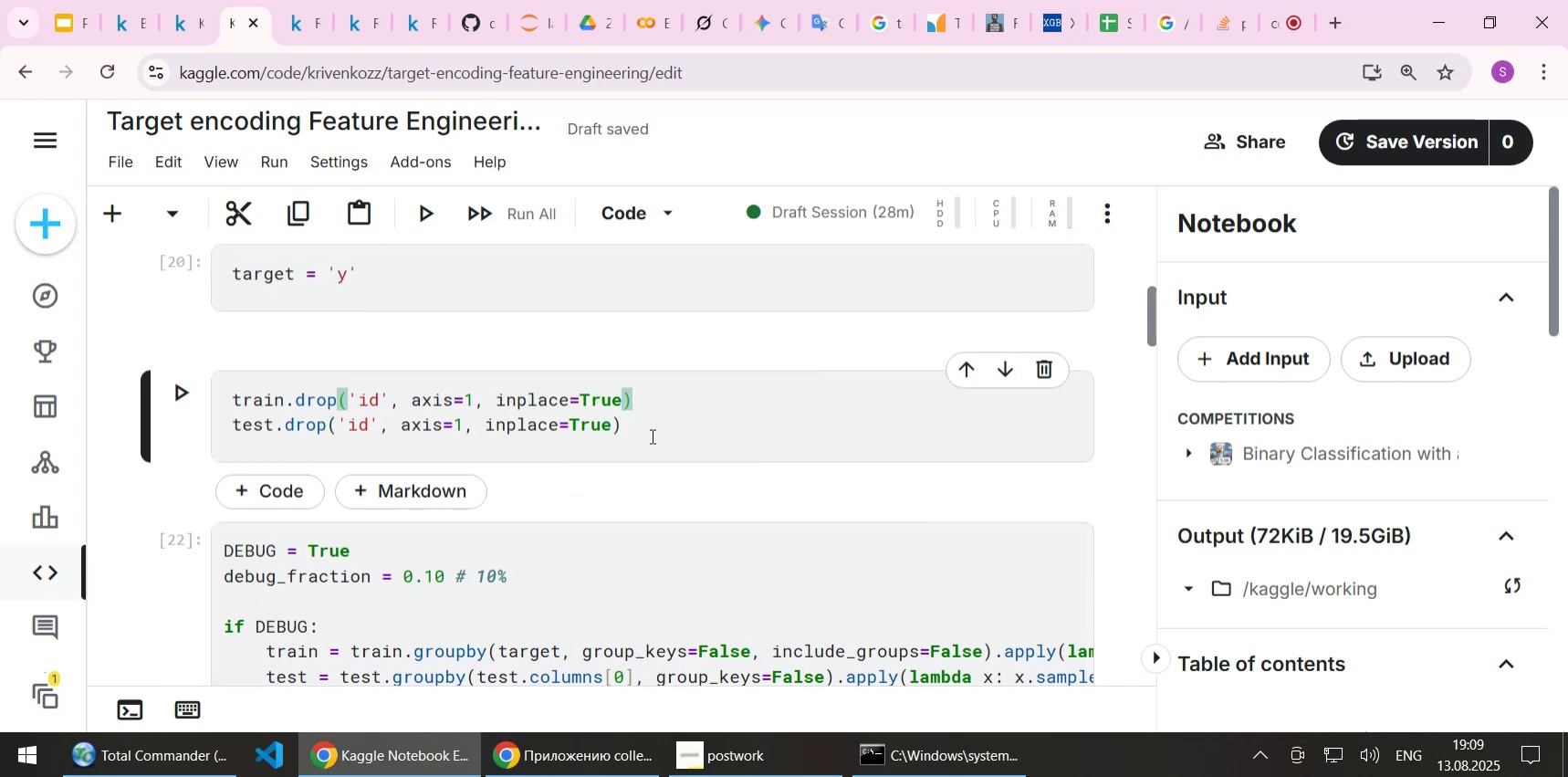 
left_click([651, 436])
 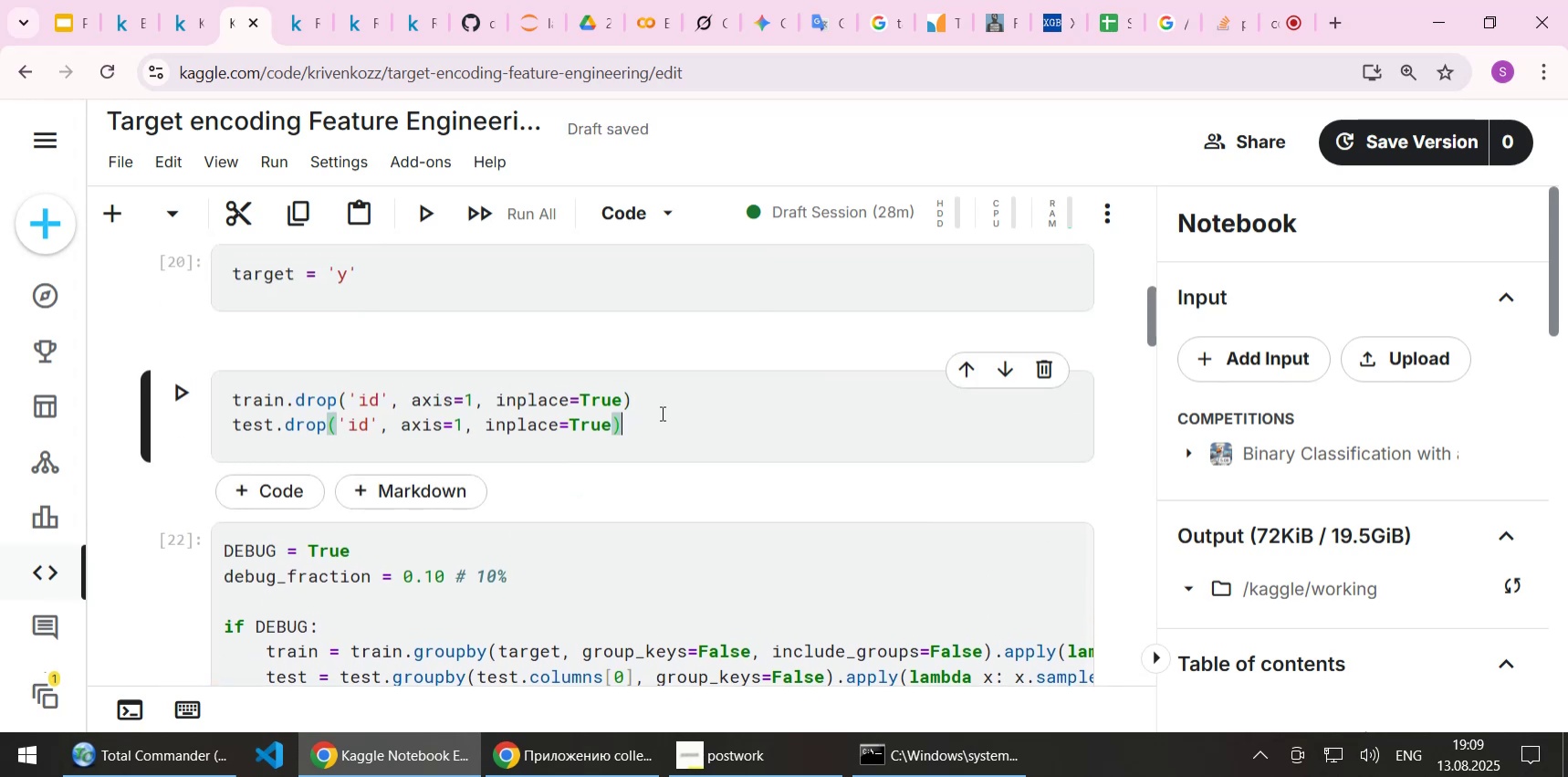 
left_click([661, 413])
 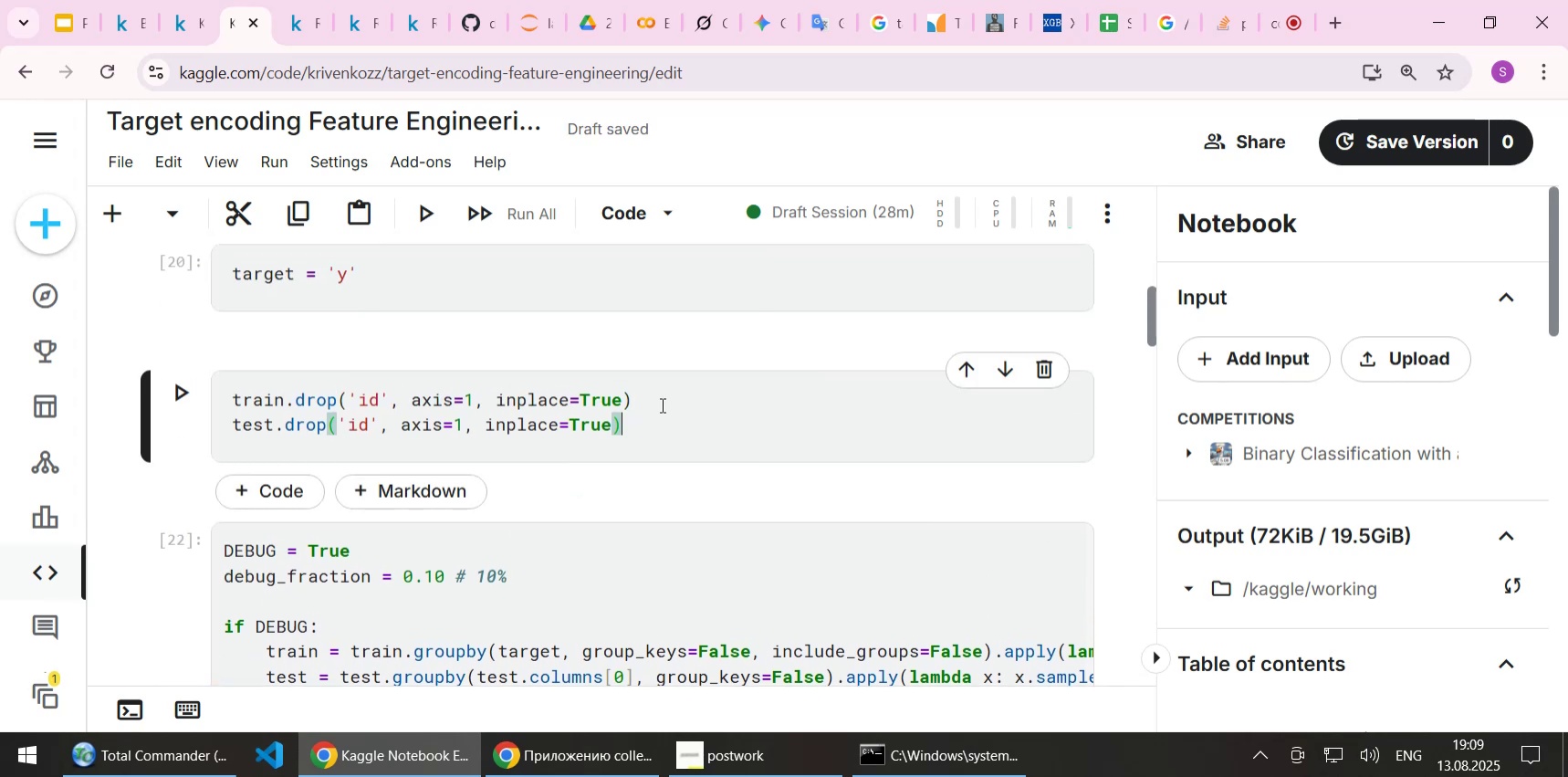 
left_click([661, 404])
 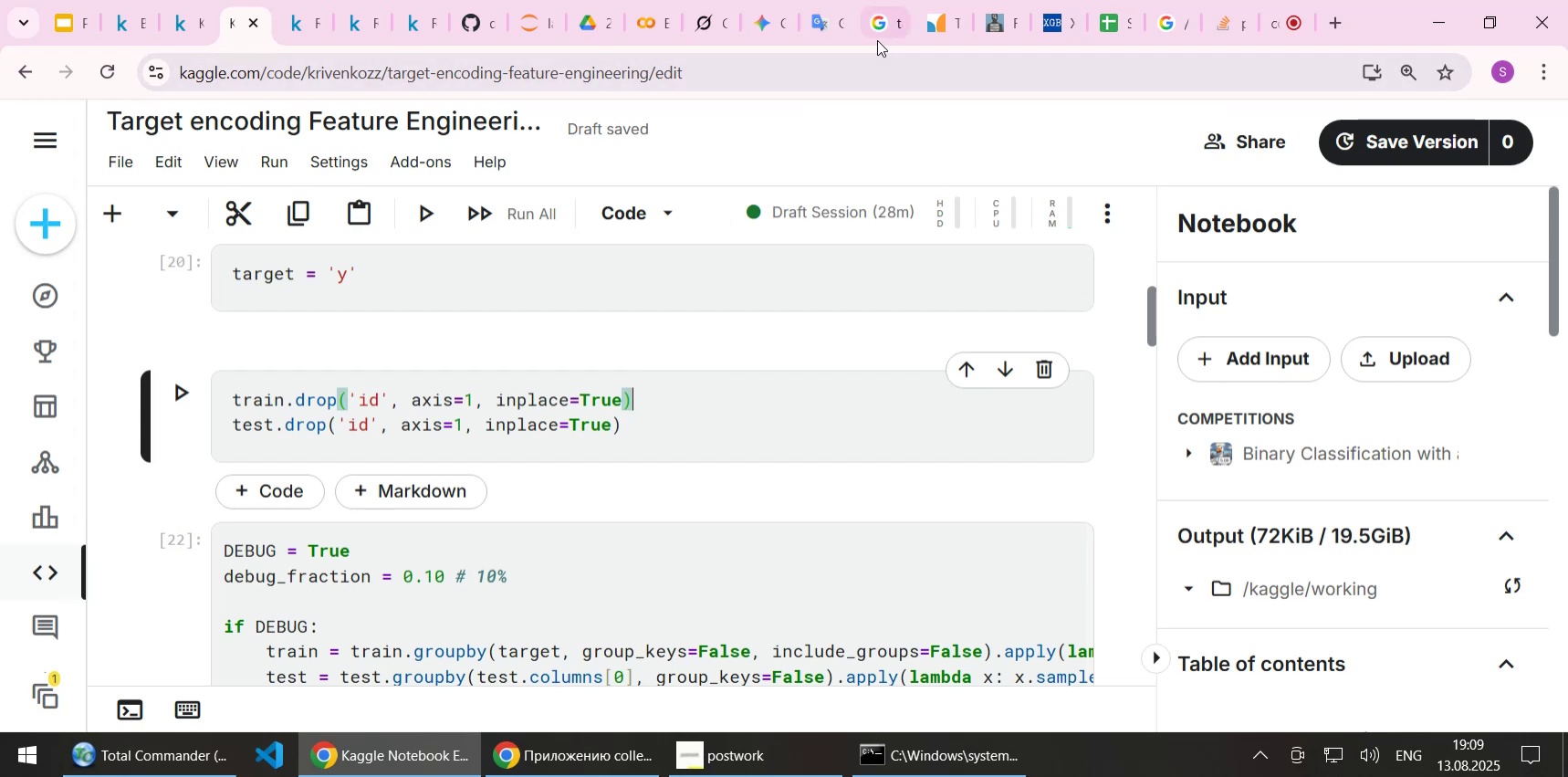 
left_click([763, 21])
 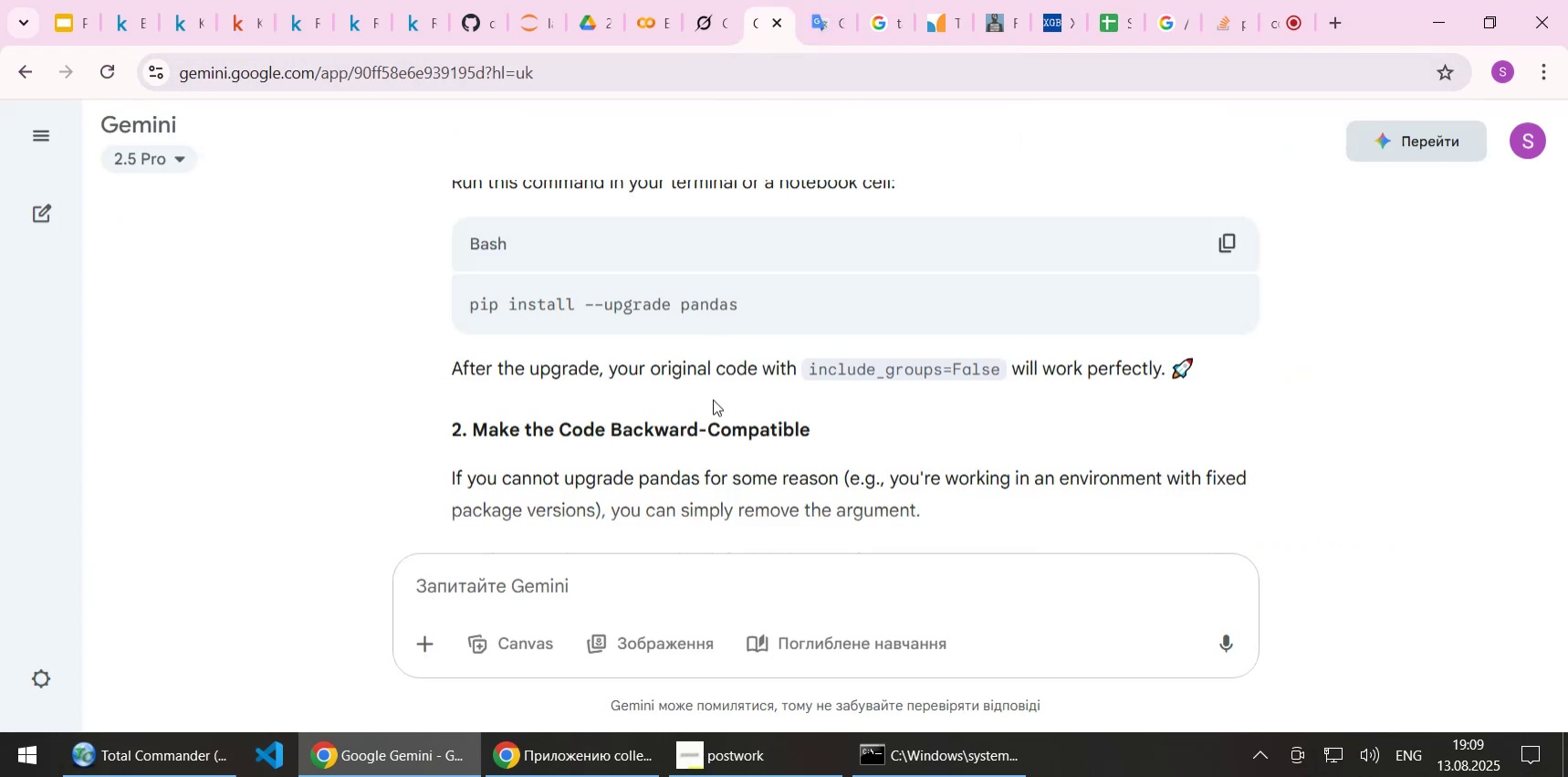 
scroll: coordinate [713, 399], scroll_direction: down, amount: 1.0
 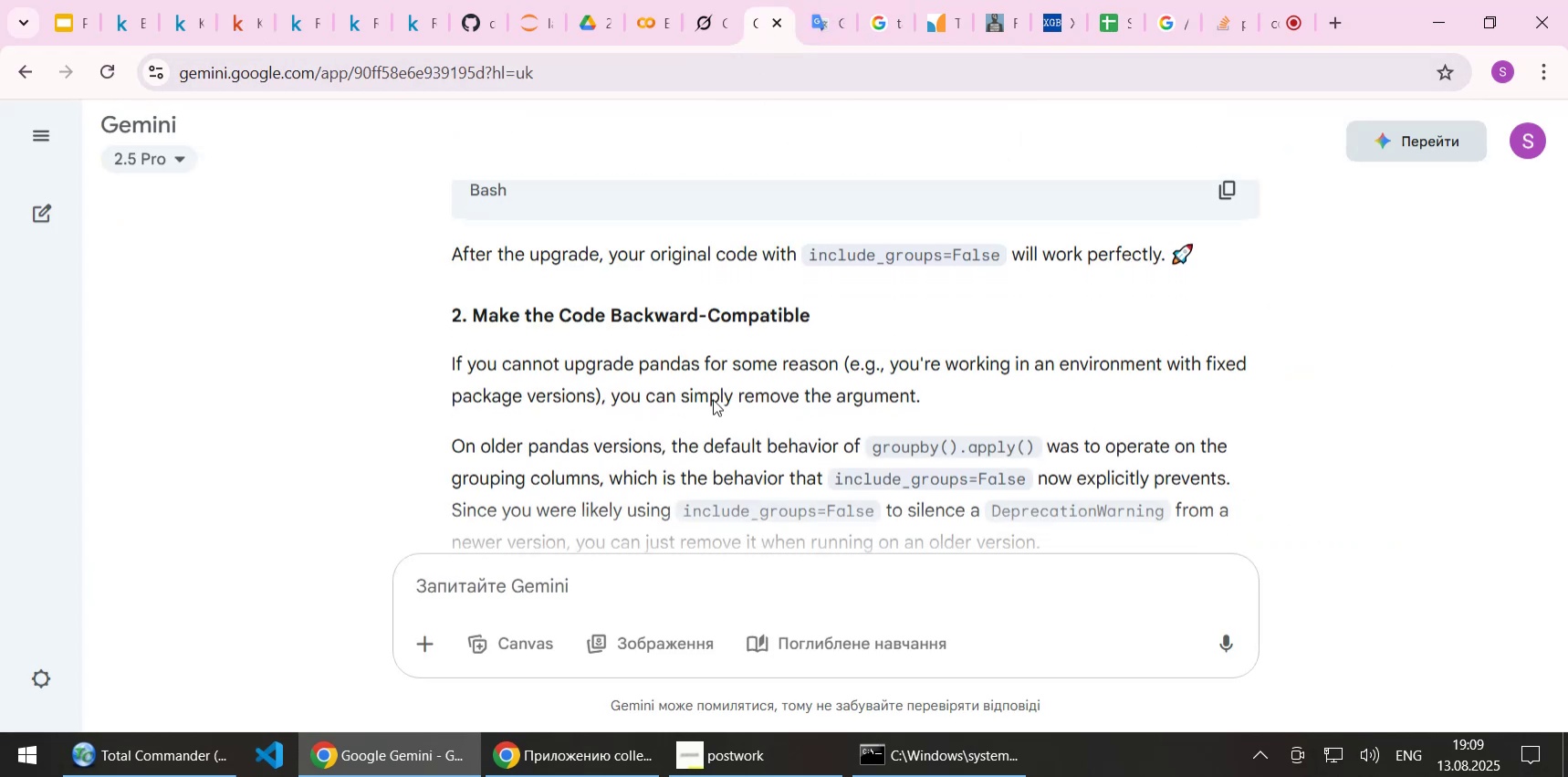 
scroll: coordinate [713, 399], scroll_direction: up, amount: 1.0
 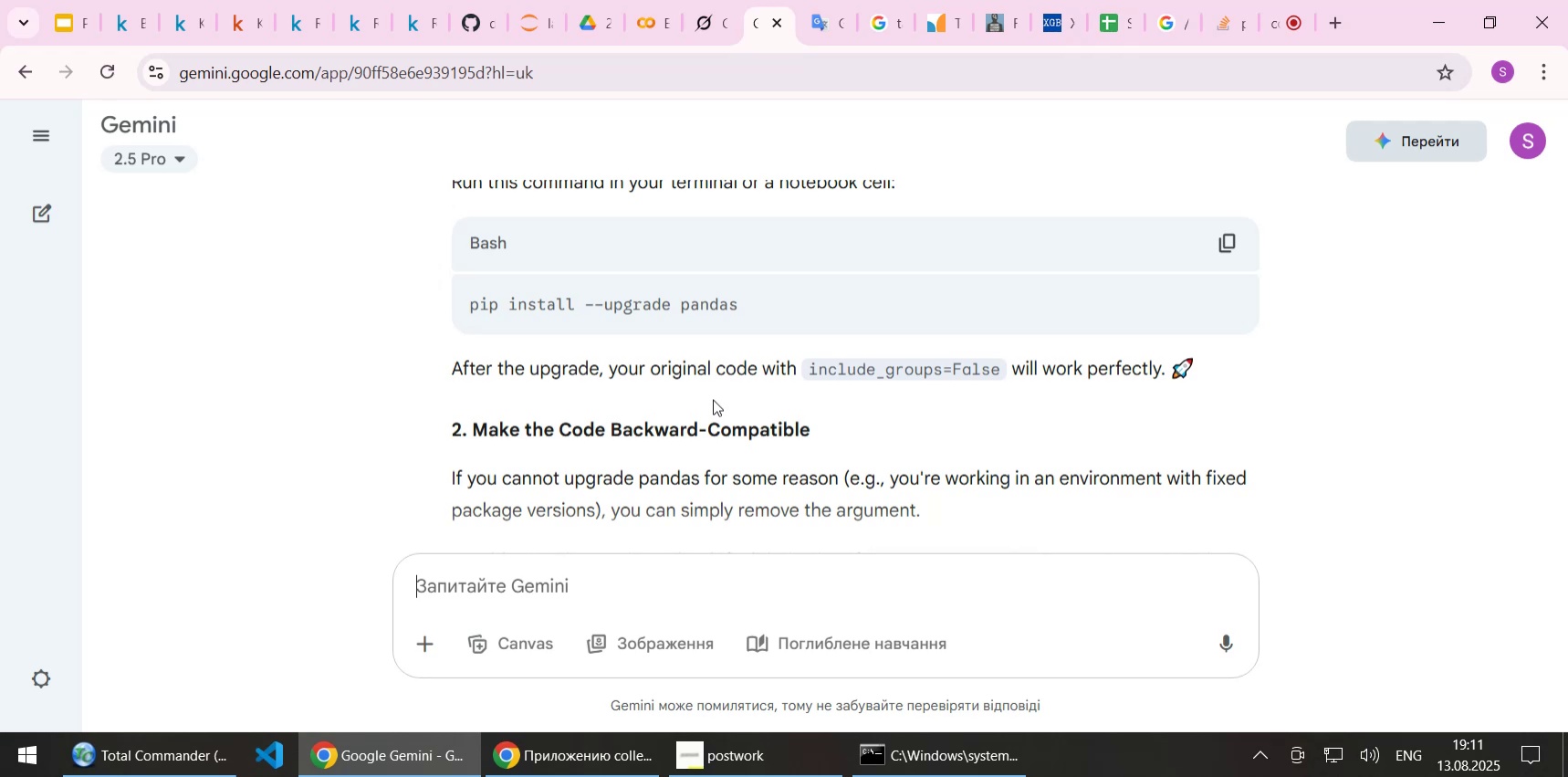 
wait(78.7)
 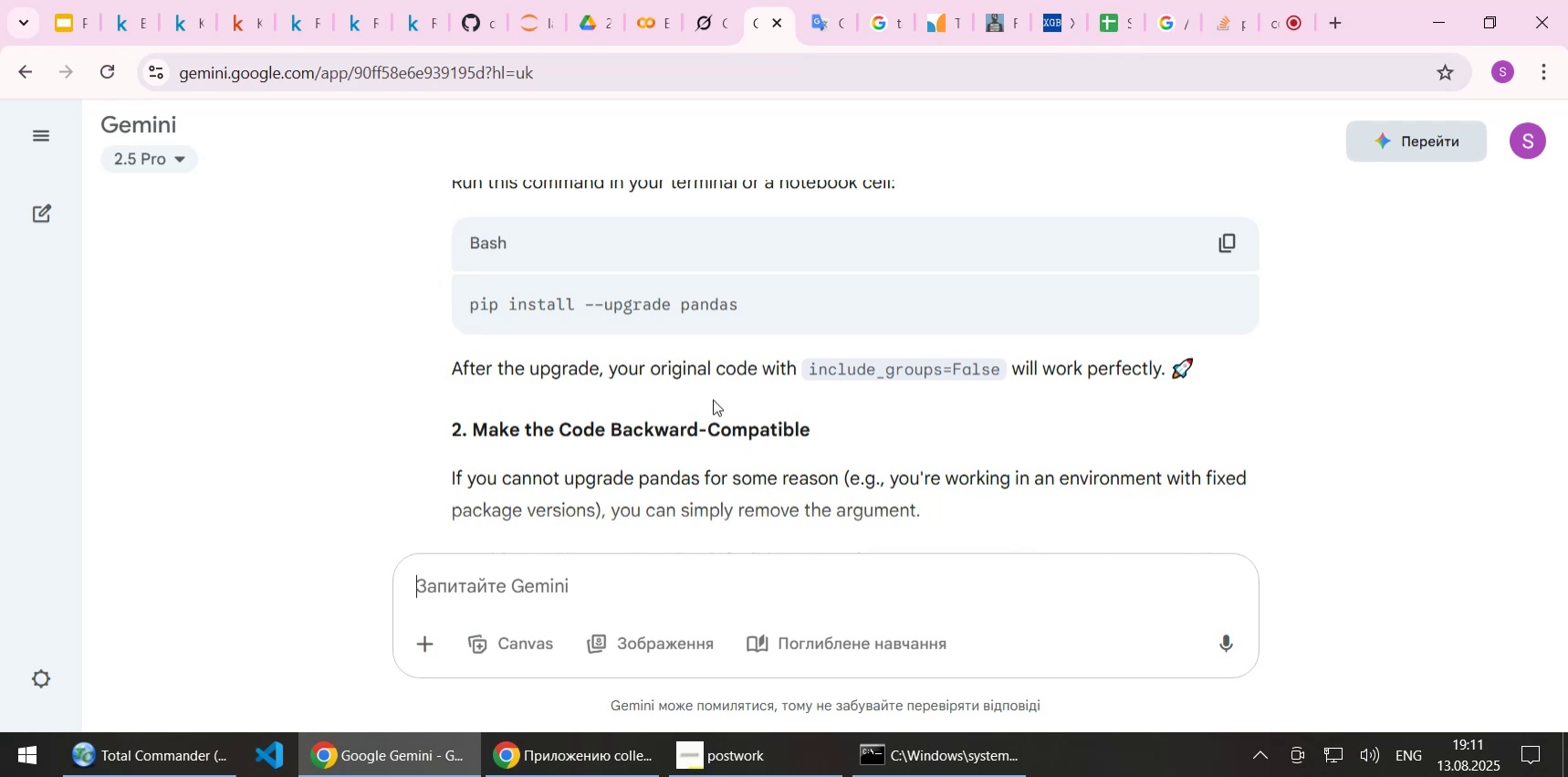 
scroll: coordinate [732, 373], scroll_direction: down, amount: 2.0
 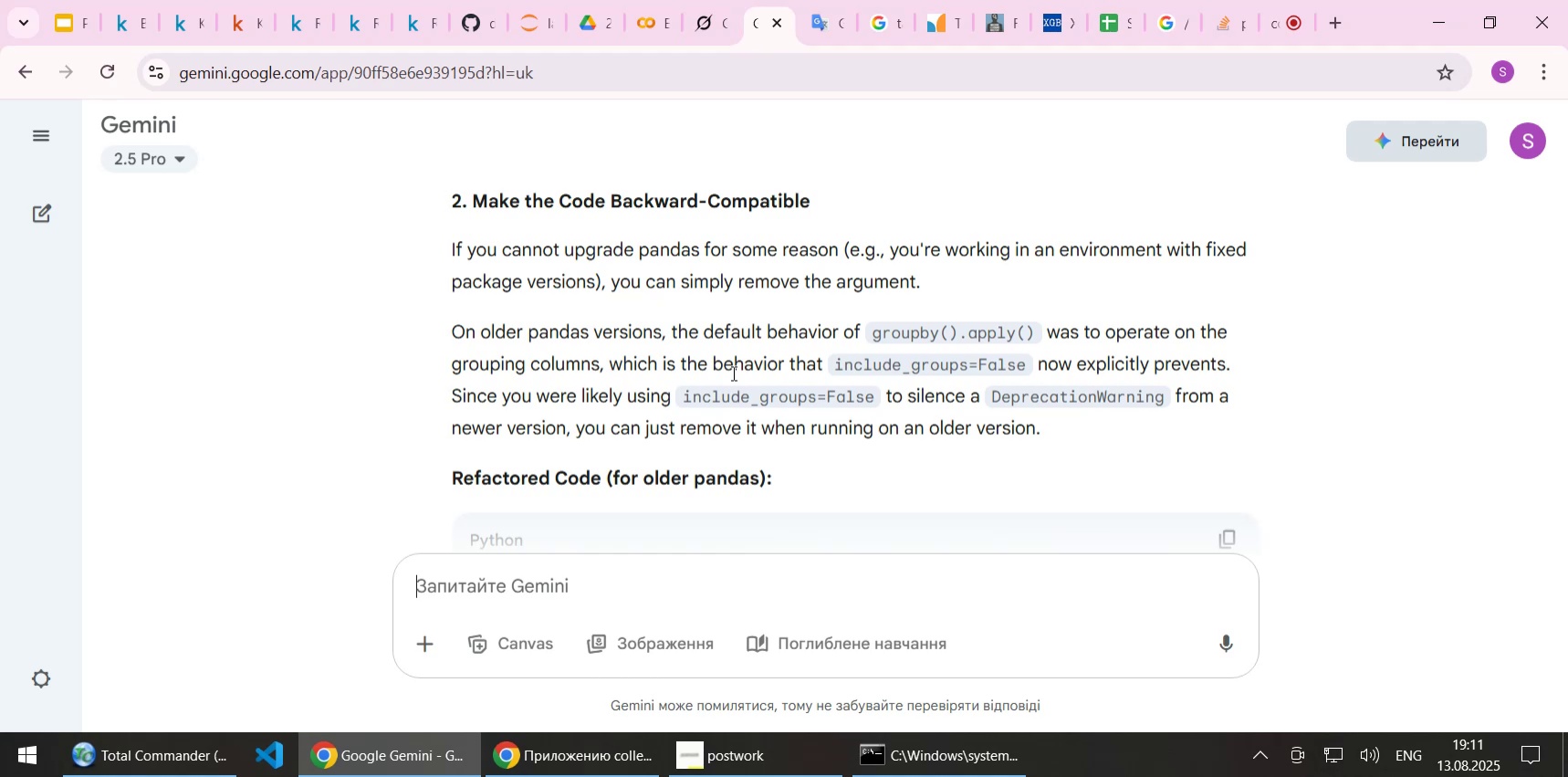 
wait(11.03)
 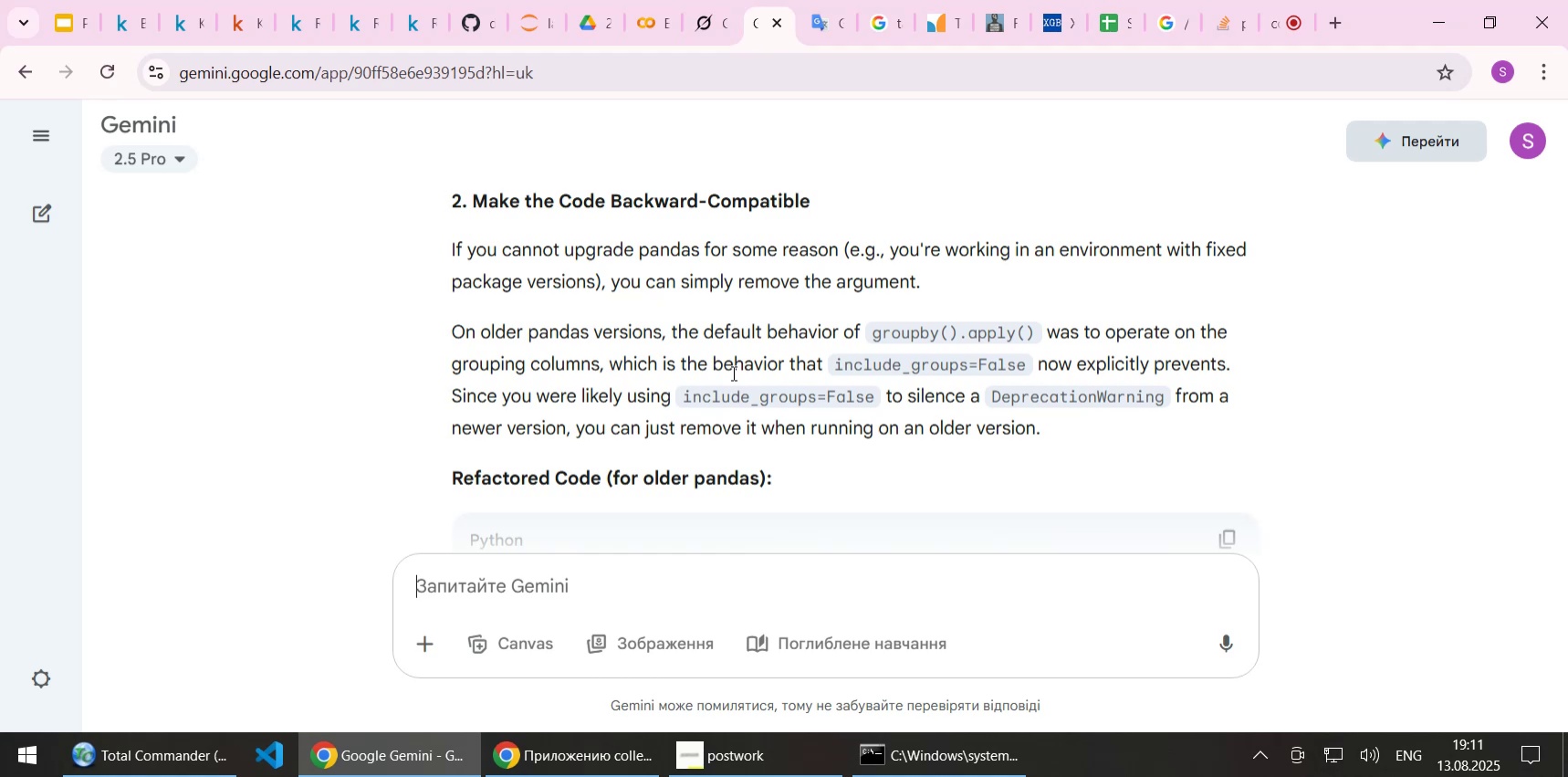 
key(ArrowUp)
 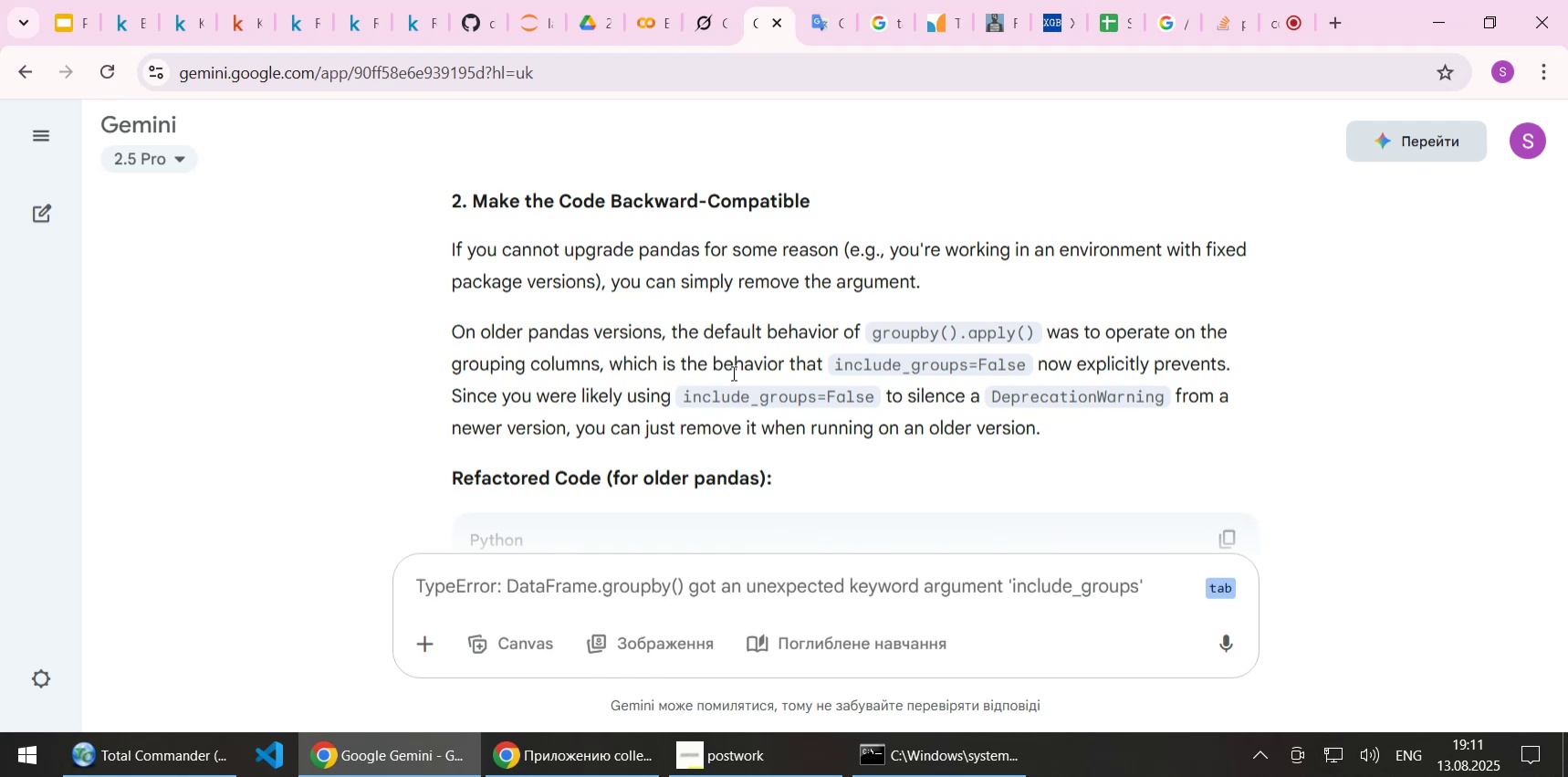 
key(ArrowDown)
 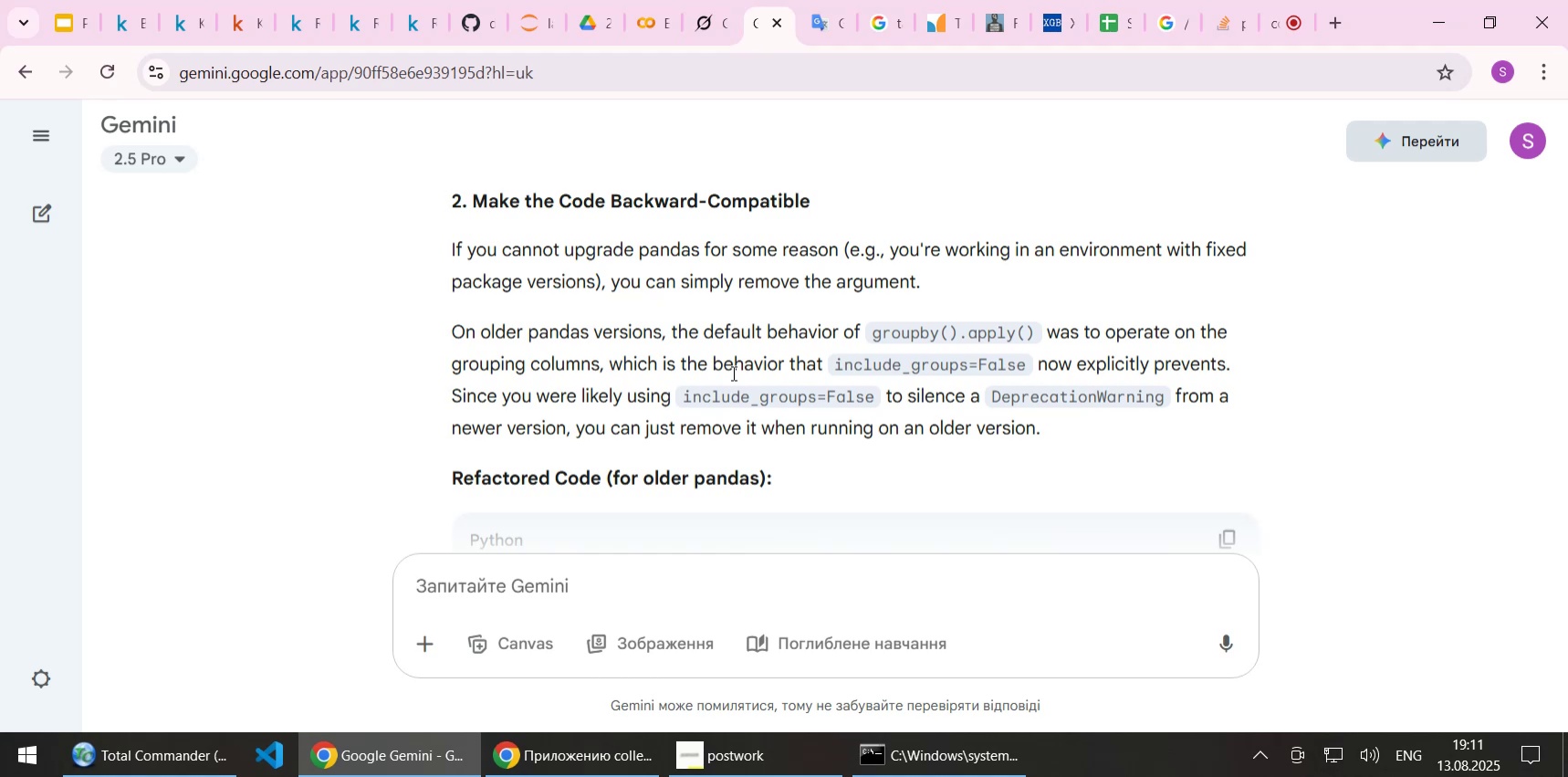 
key(ArrowUp)
 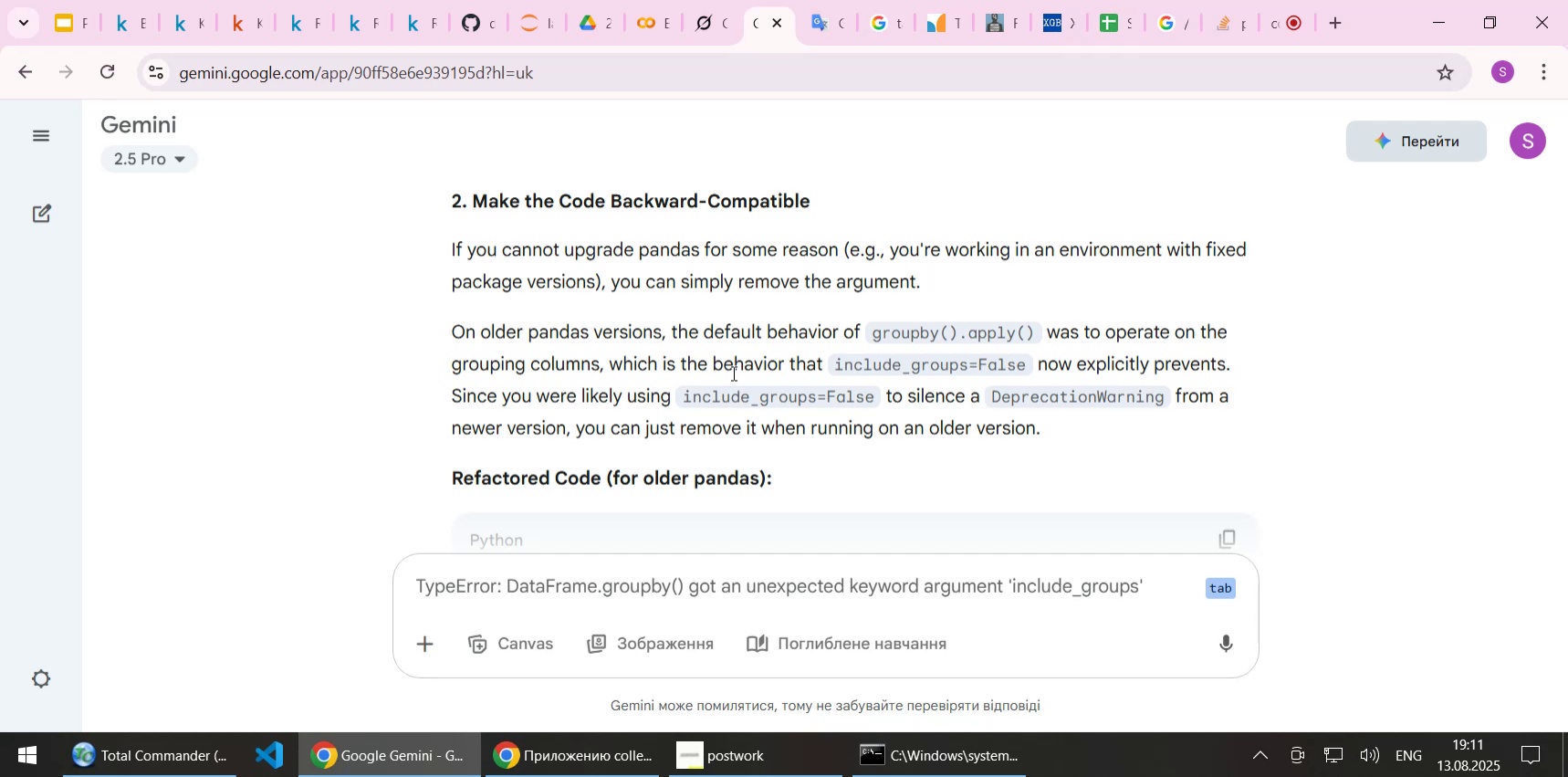 
key(ArrowDown)
 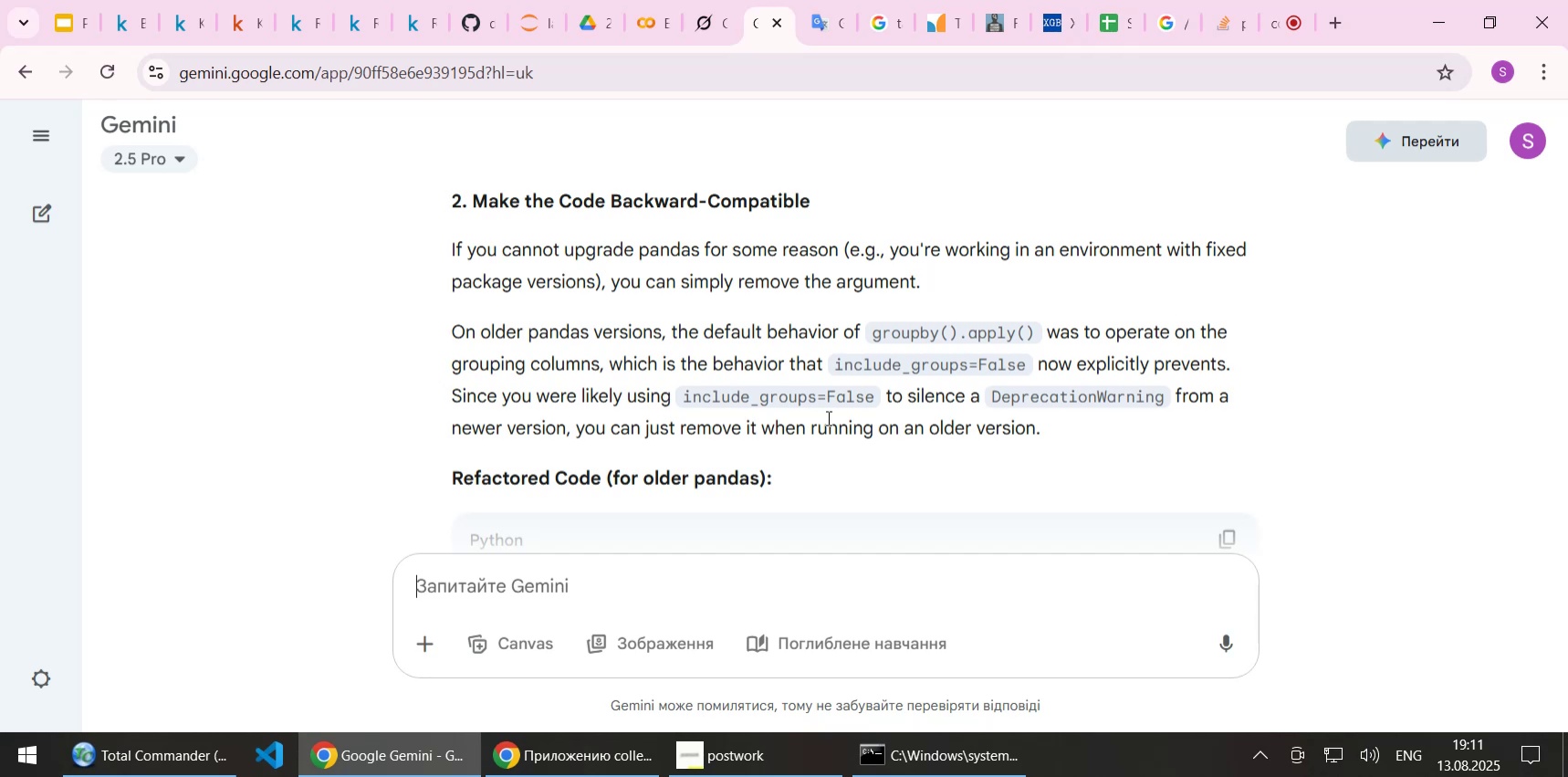 
left_click([810, 457])
 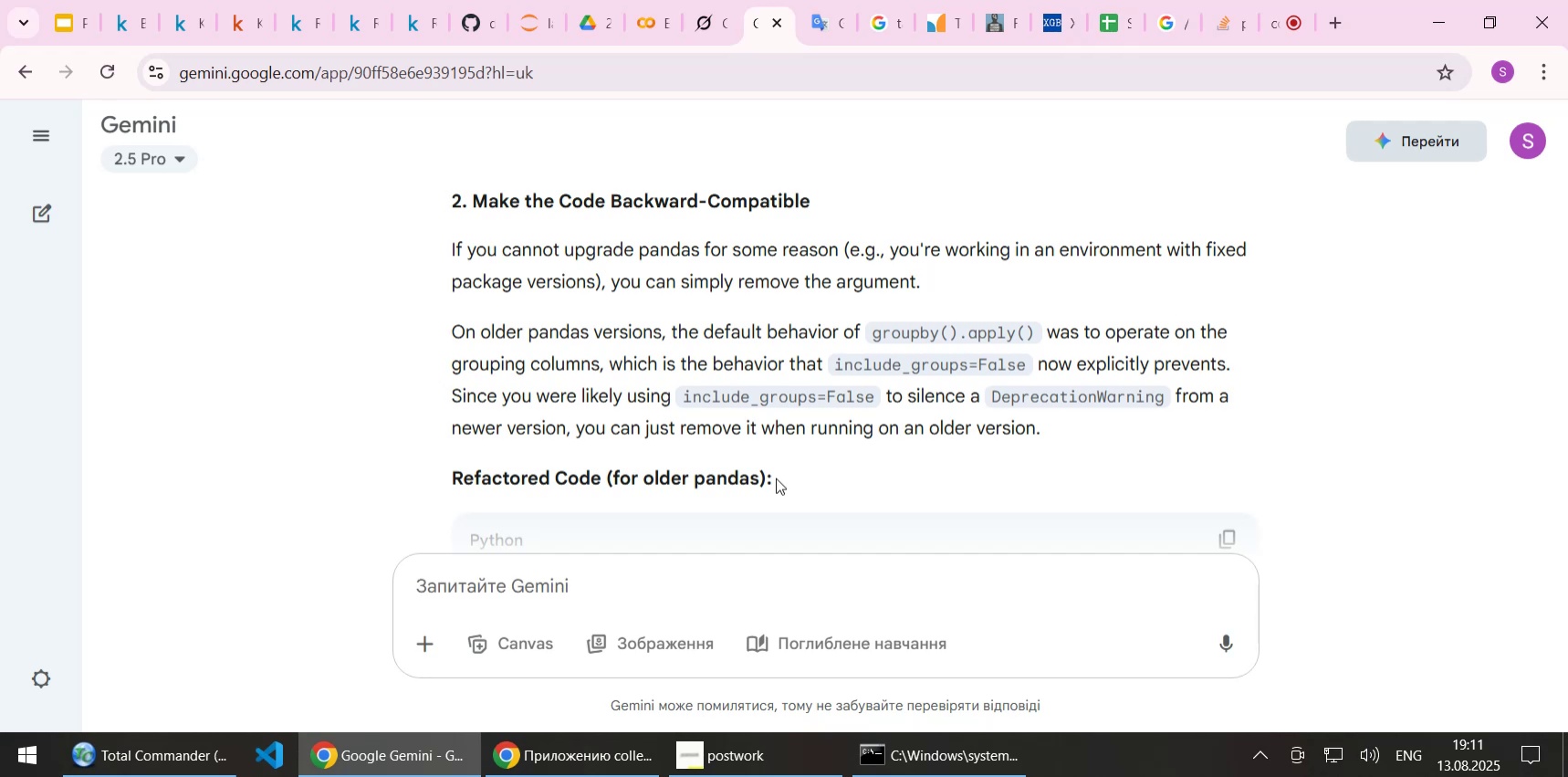 
left_click([776, 478])
 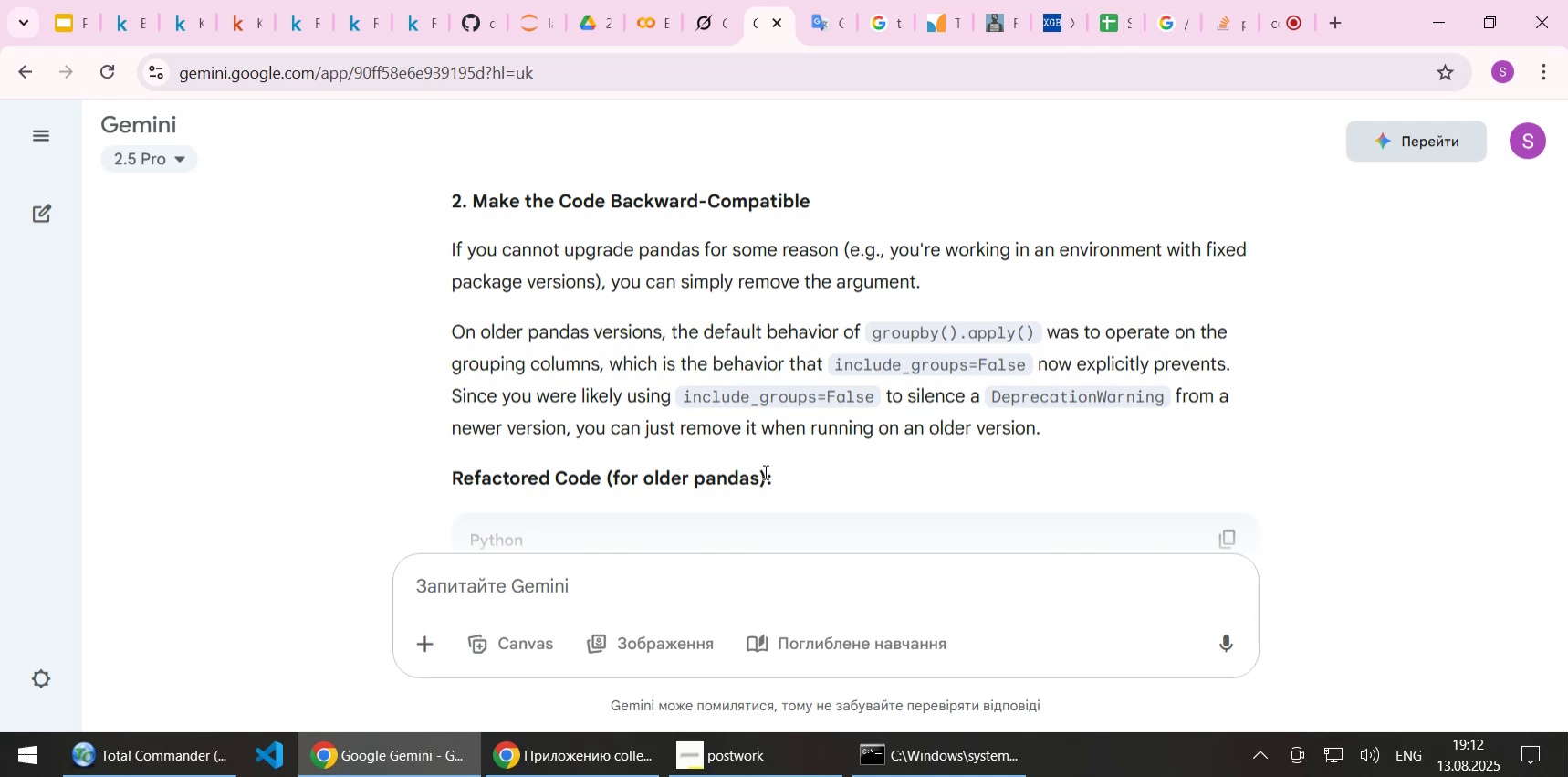 
wait(29.62)
 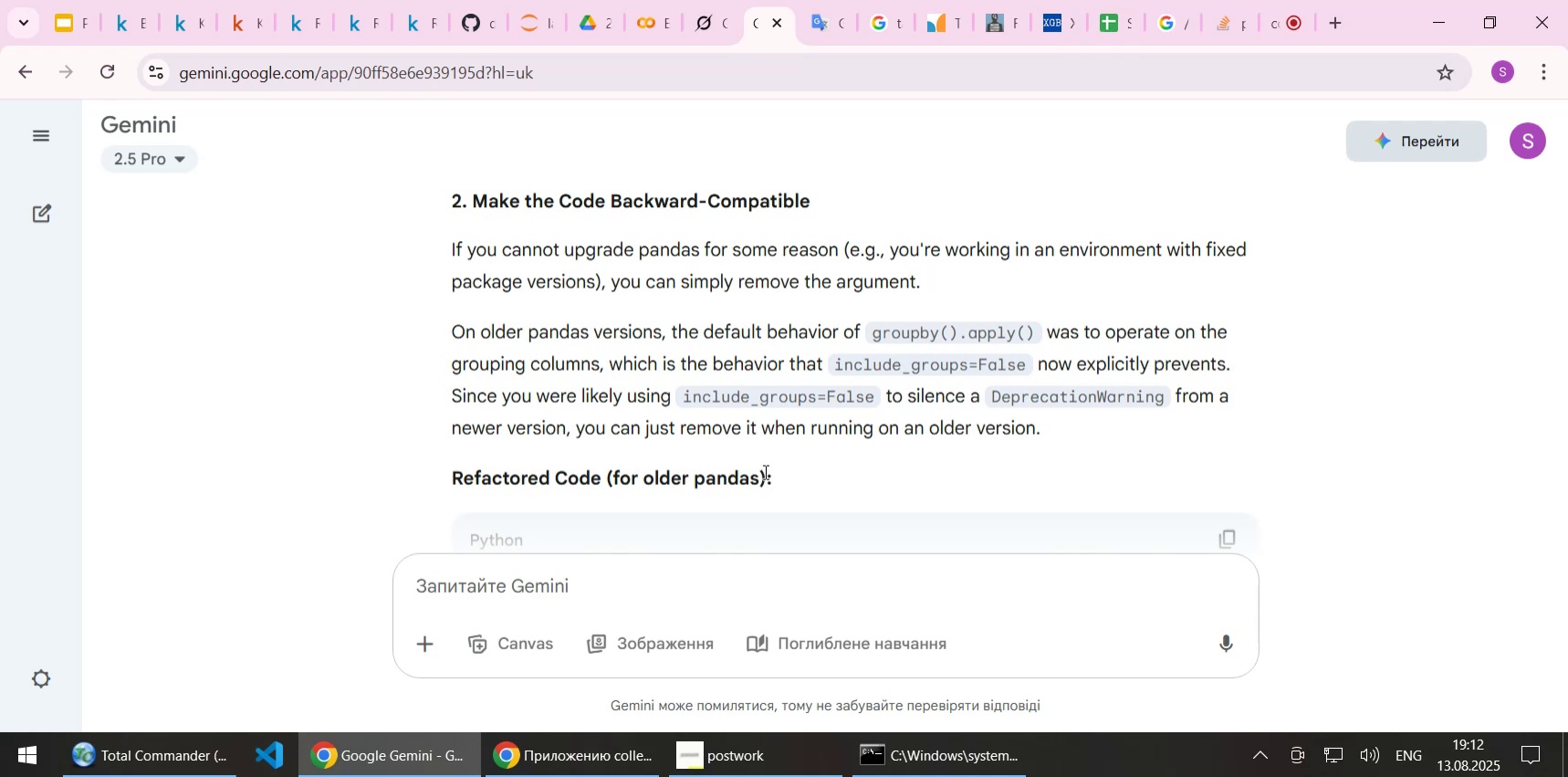 
scroll: coordinate [825, 385], scroll_direction: down, amount: 2.0
 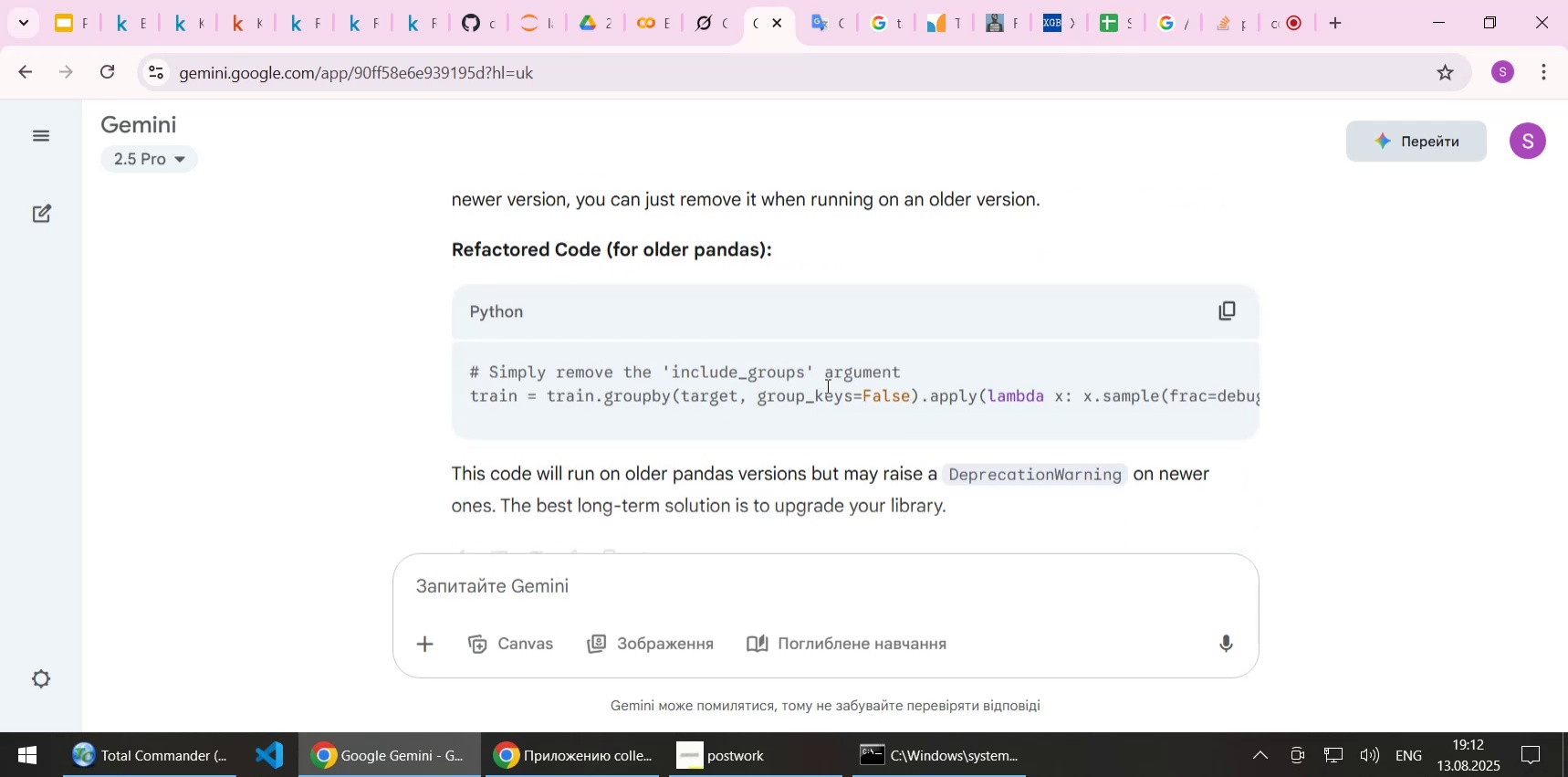 
left_click_drag(start_coordinate=[838, 389], to_coordinate=[566, 386])
 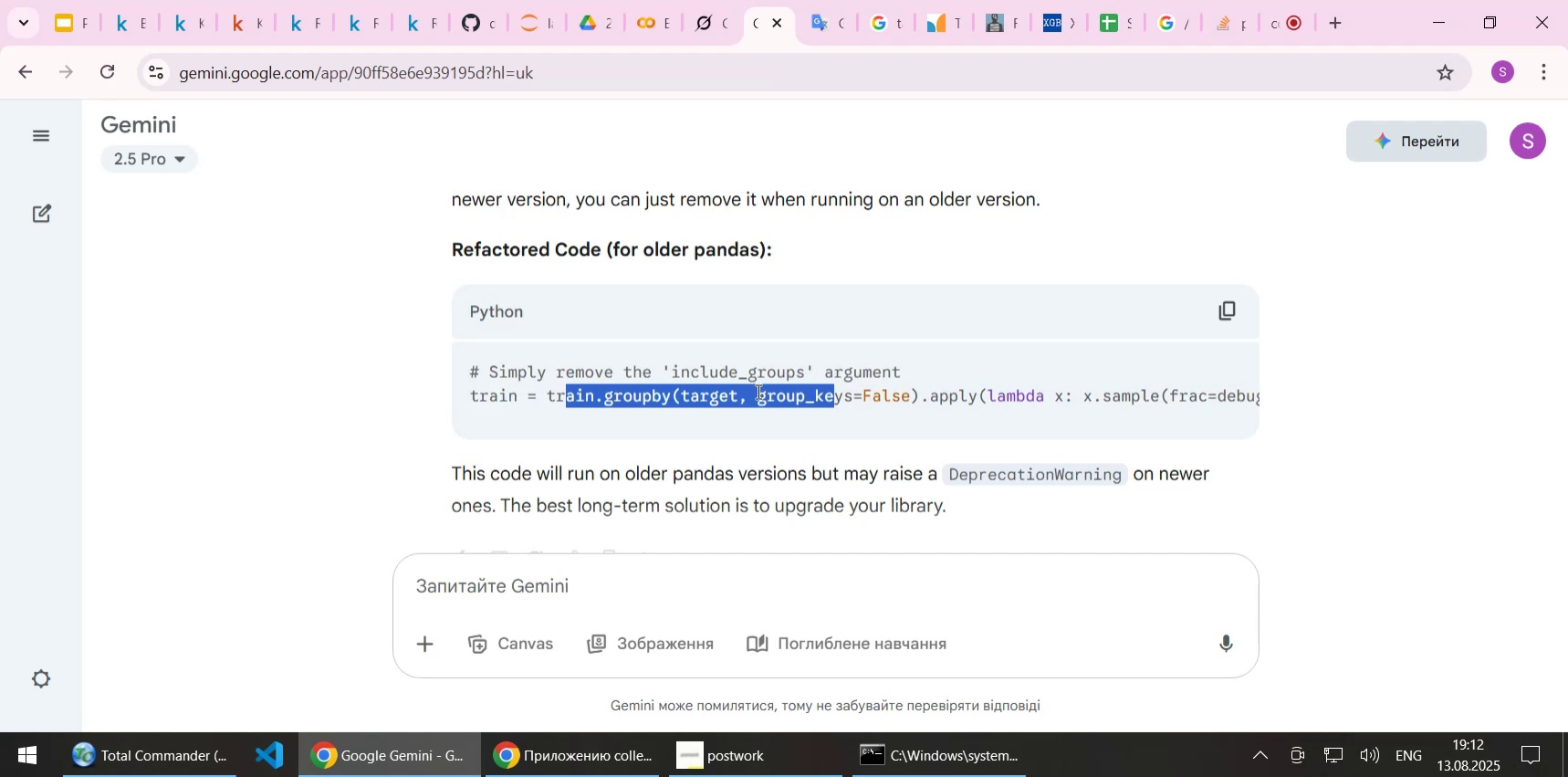 
left_click([757, 391])
 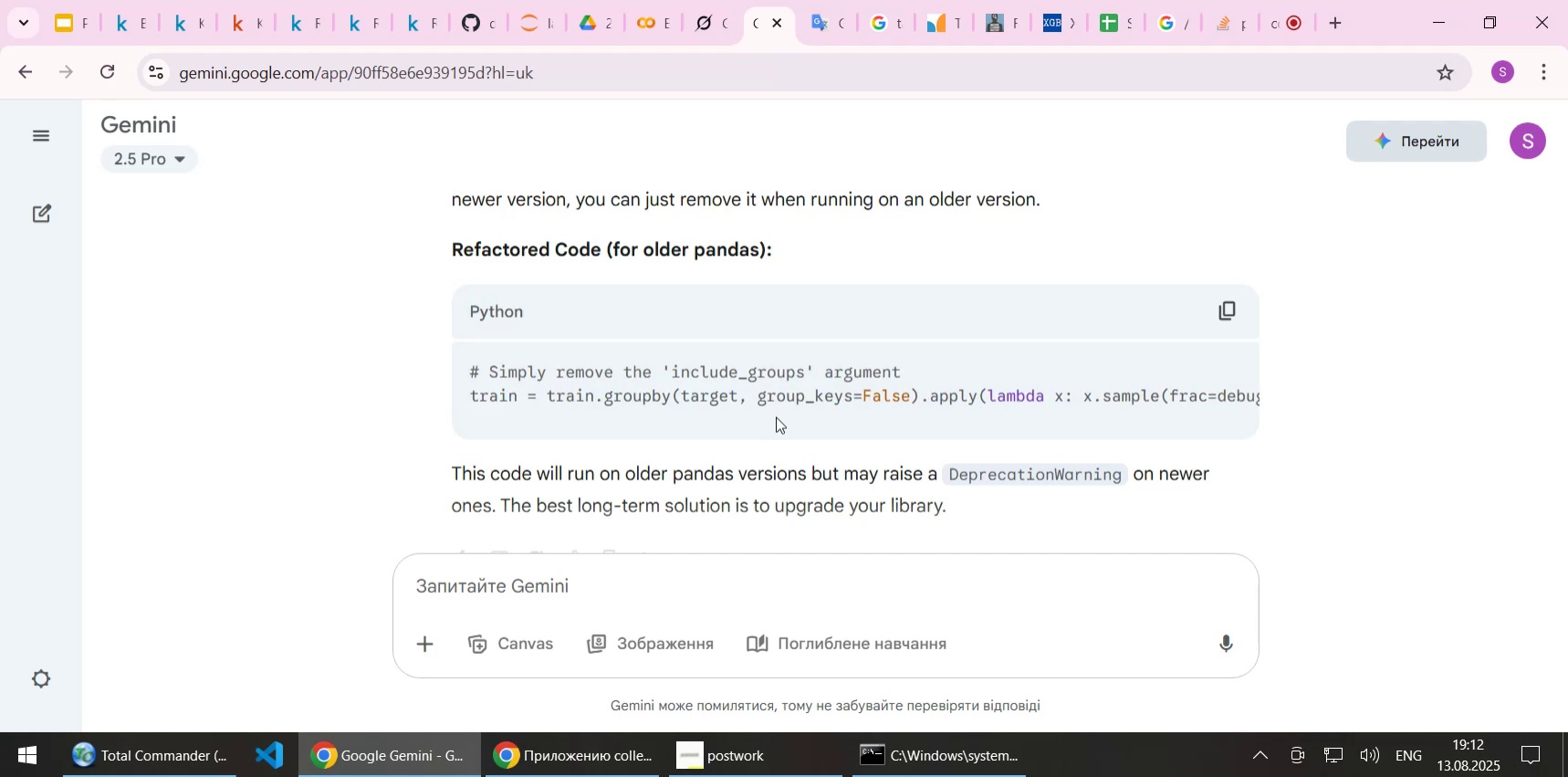 
scroll: coordinate [776, 416], scroll_direction: down, amount: 1.0
 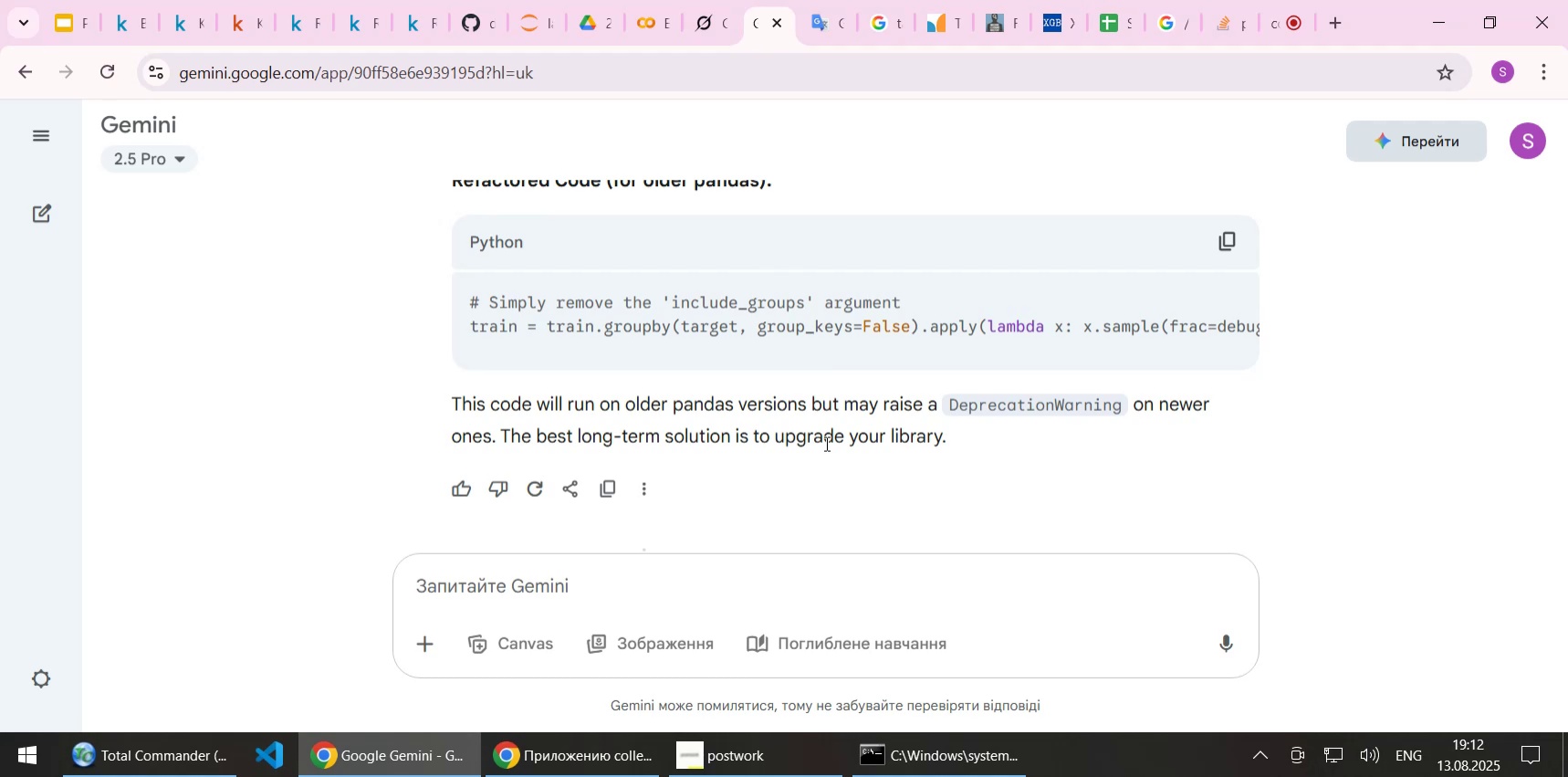 
wait(14.79)
 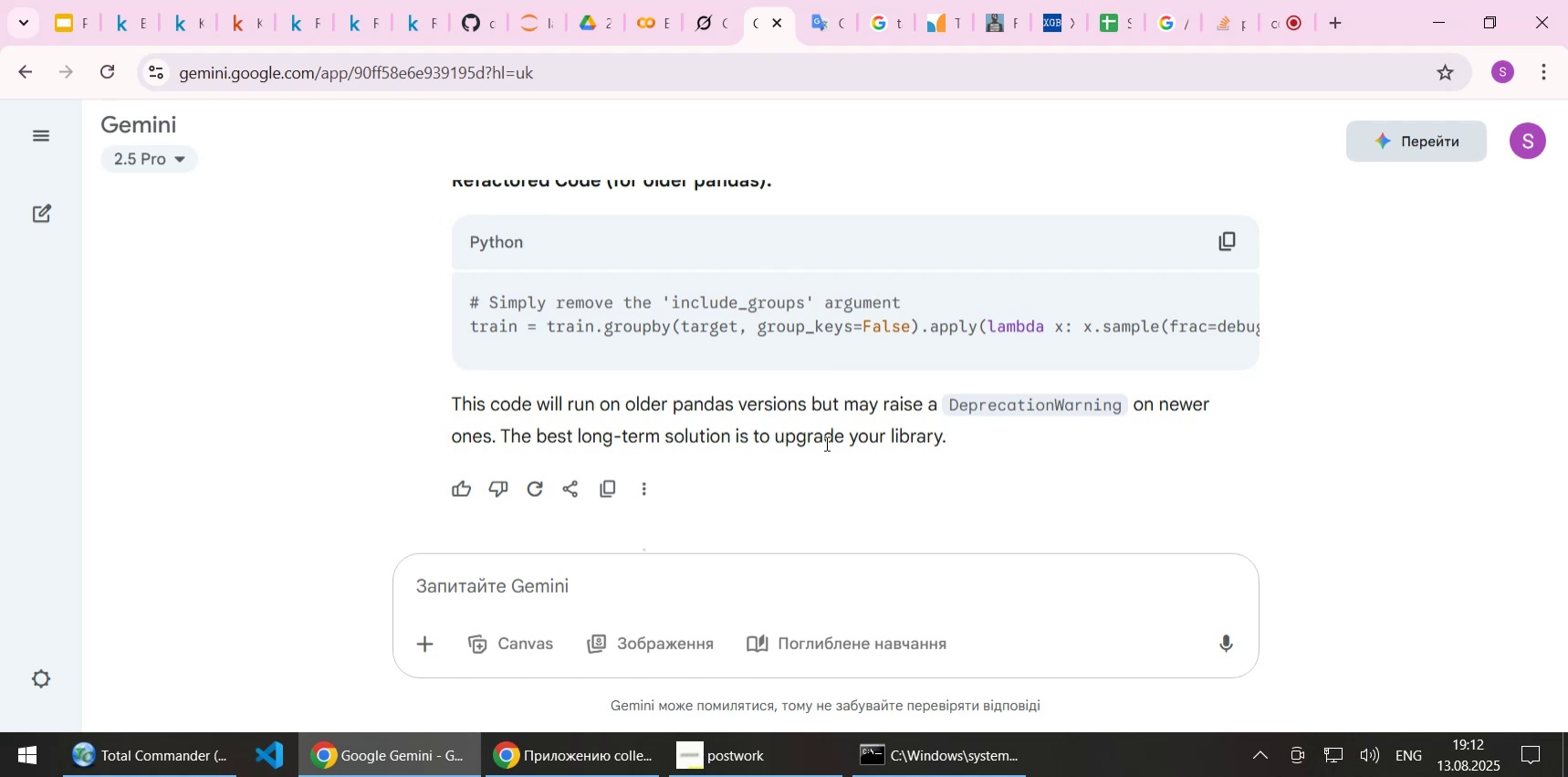 
left_click([246, 22])
 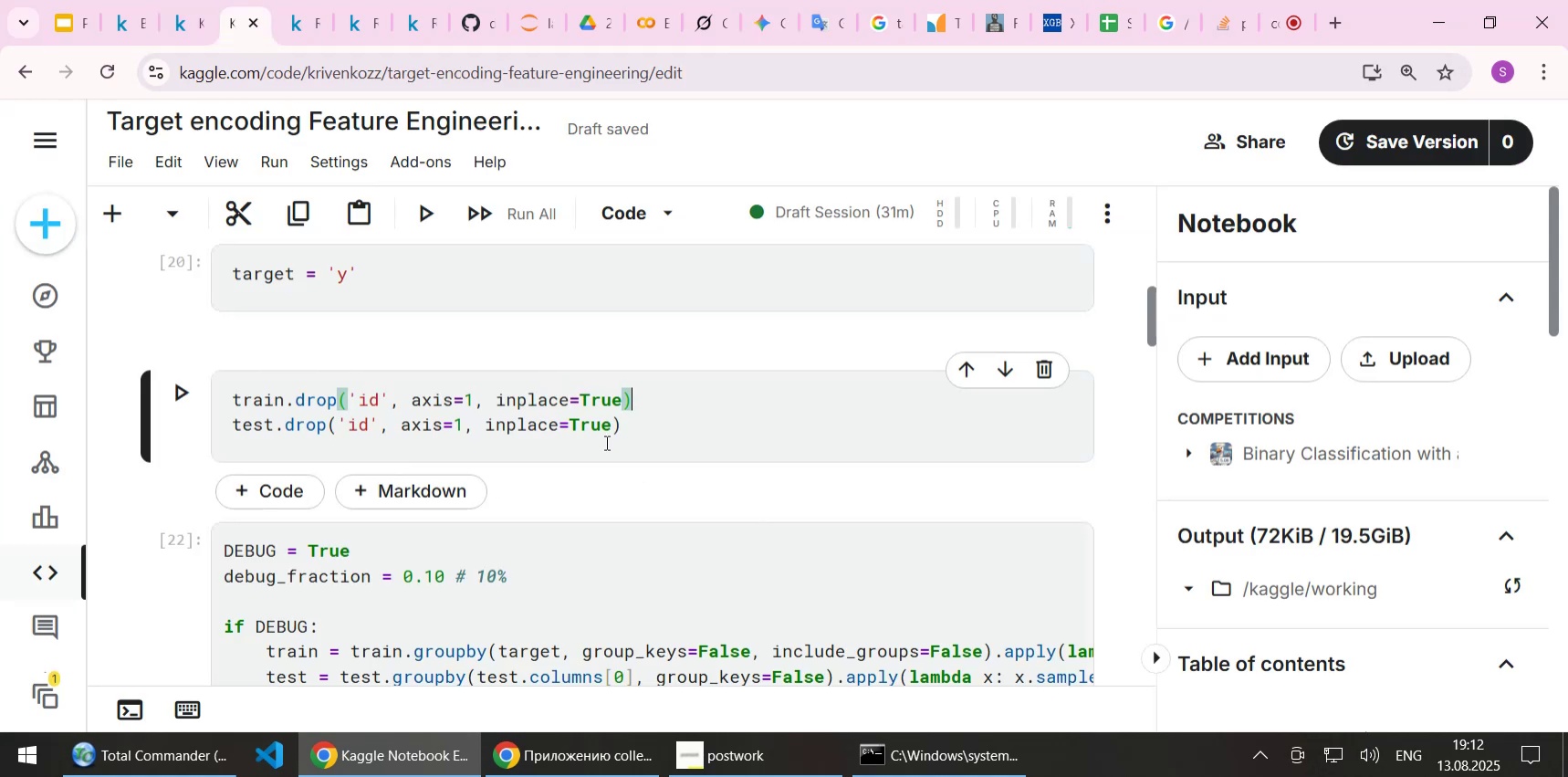 
scroll: coordinate [606, 425], scroll_direction: up, amount: 5.0
 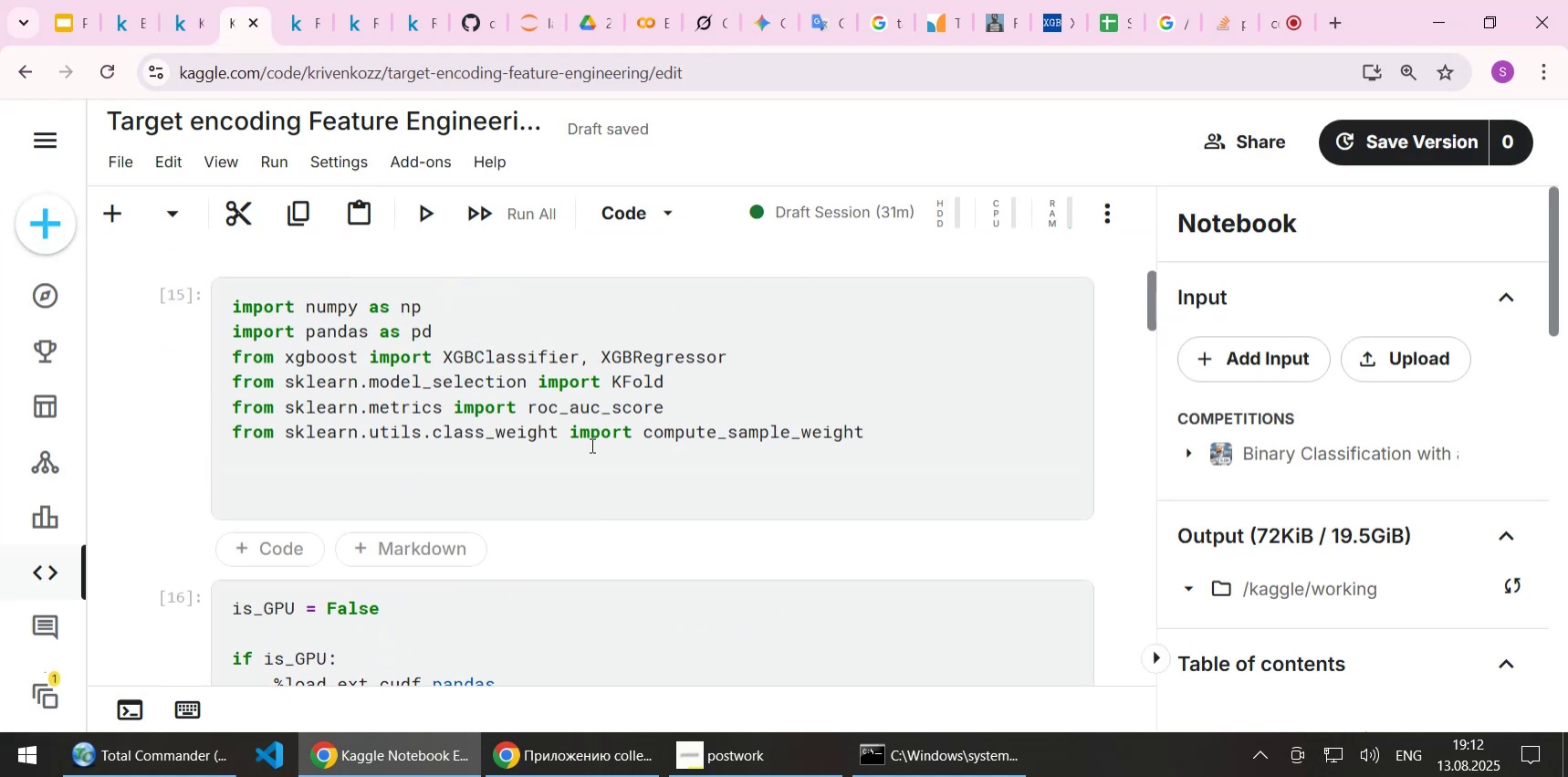 
left_click([588, 446])
 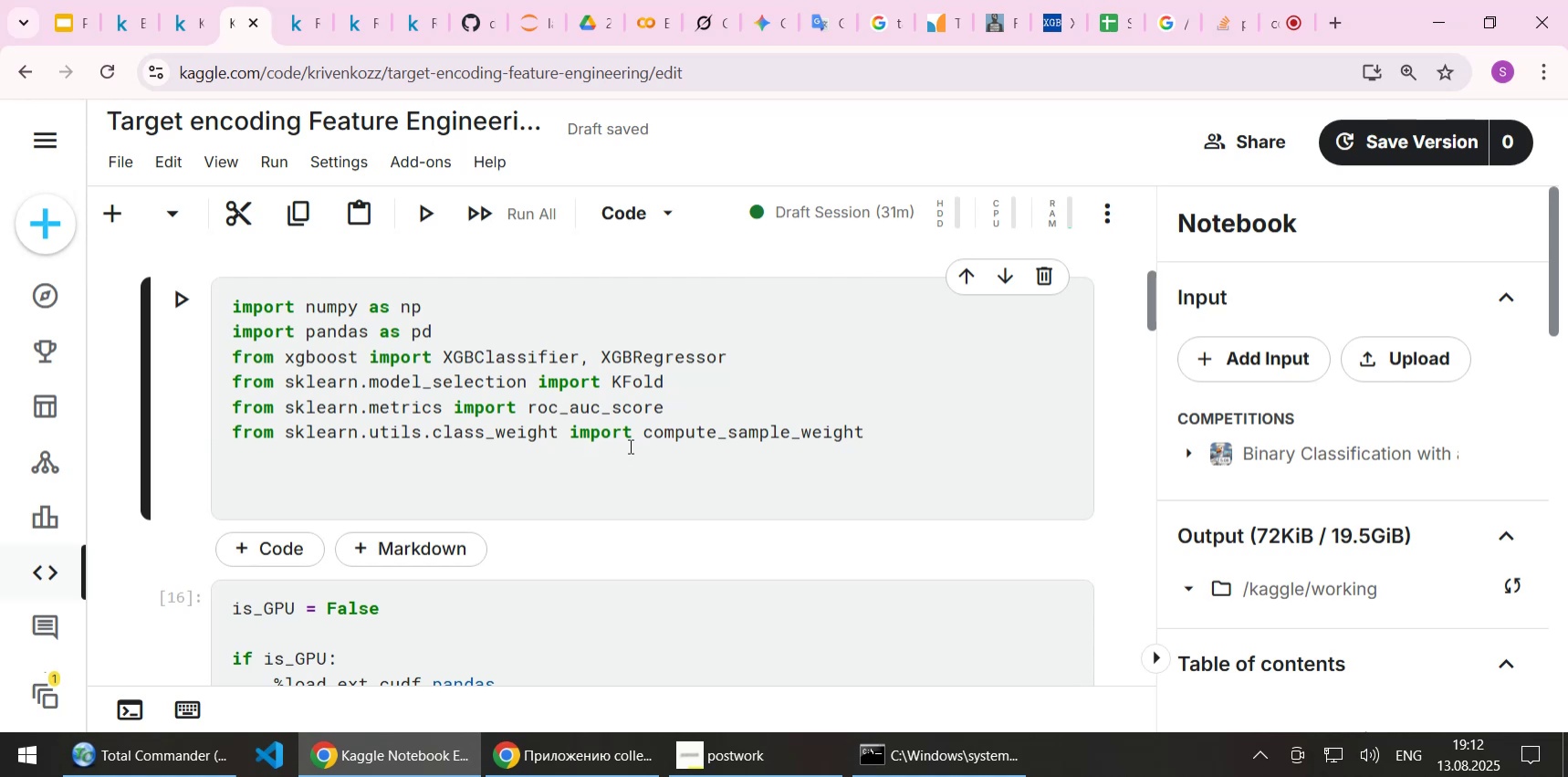 
key(Enter)
 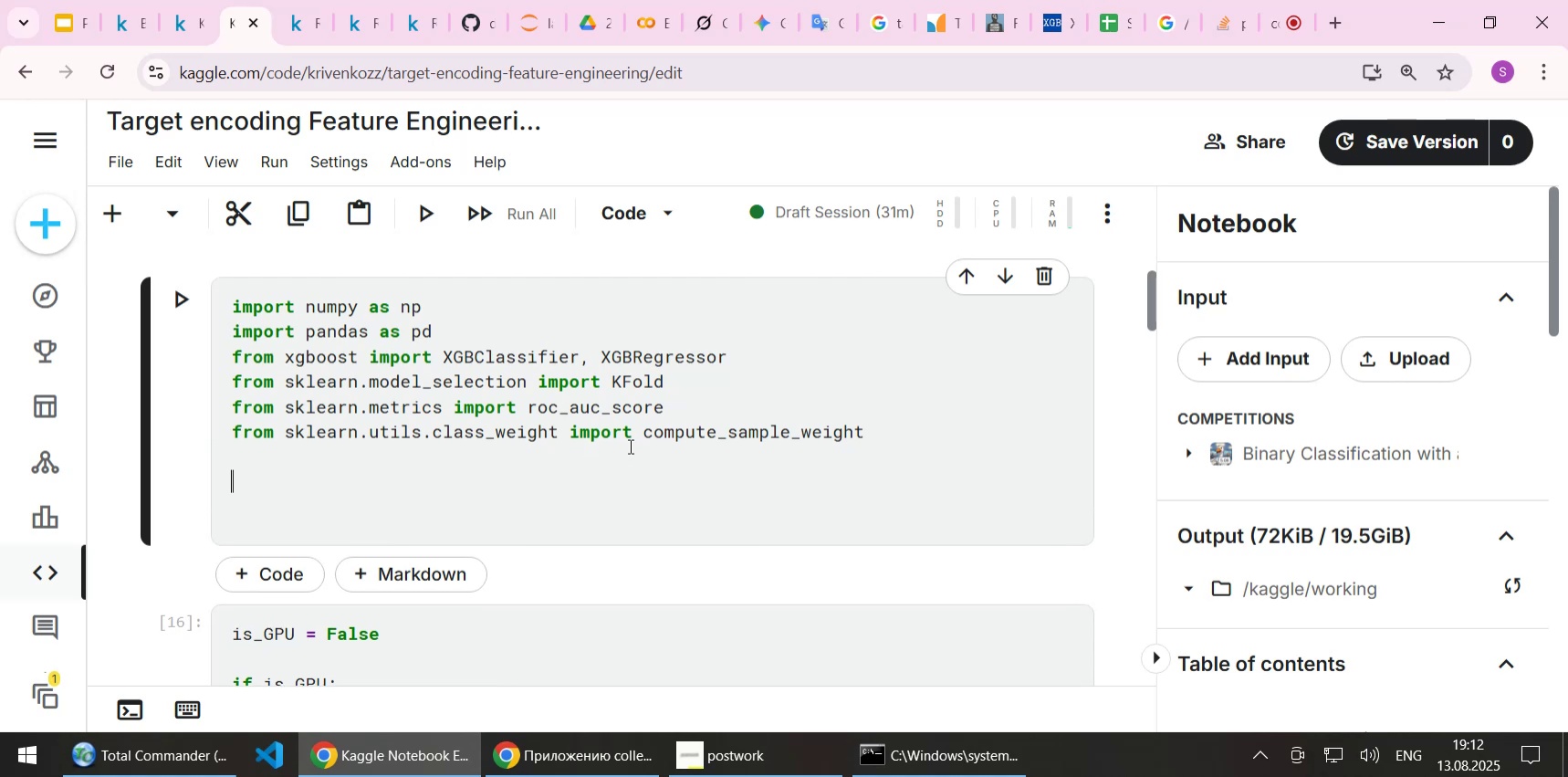 
type(import )
 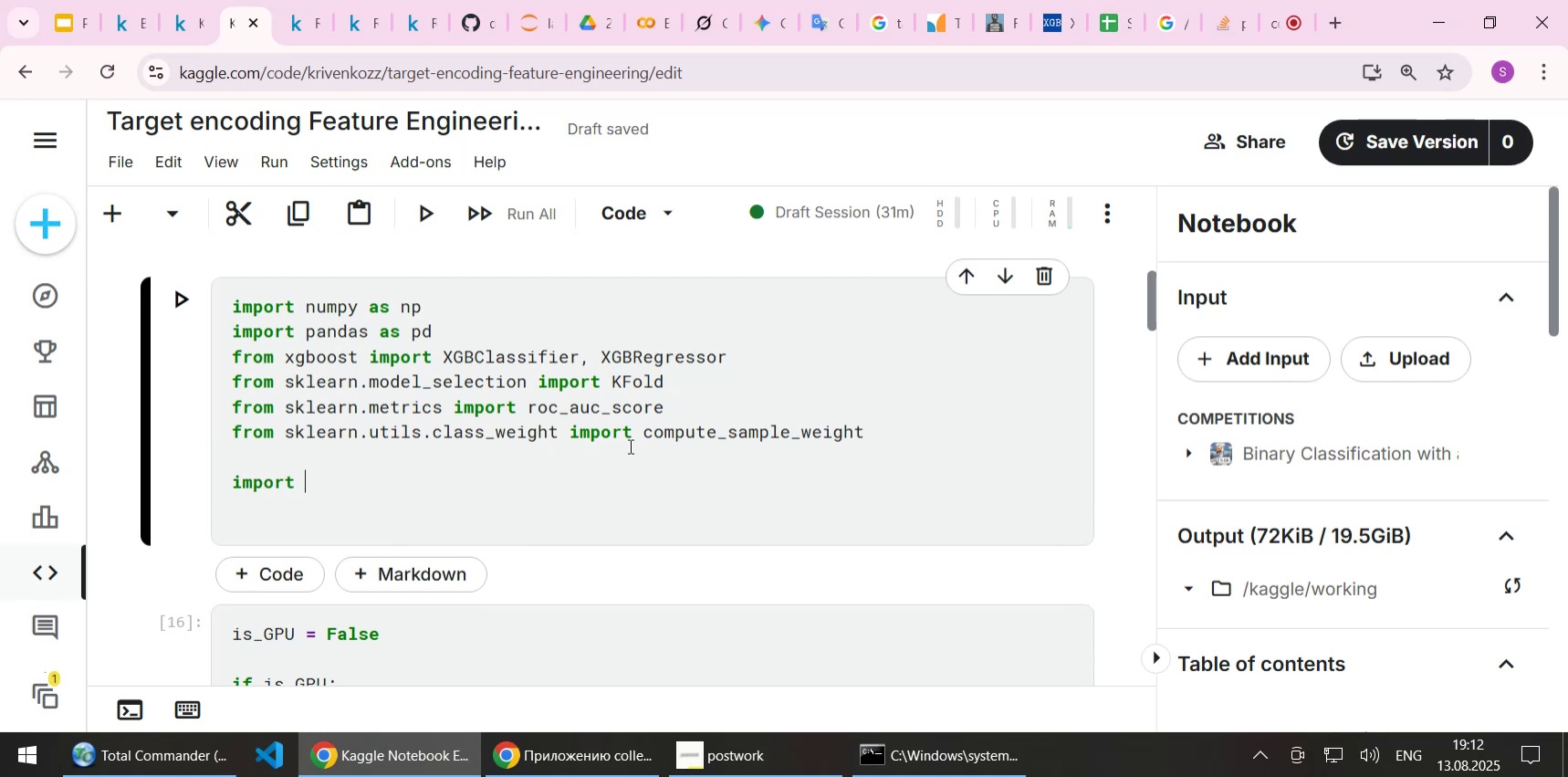 
wait(6.06)
 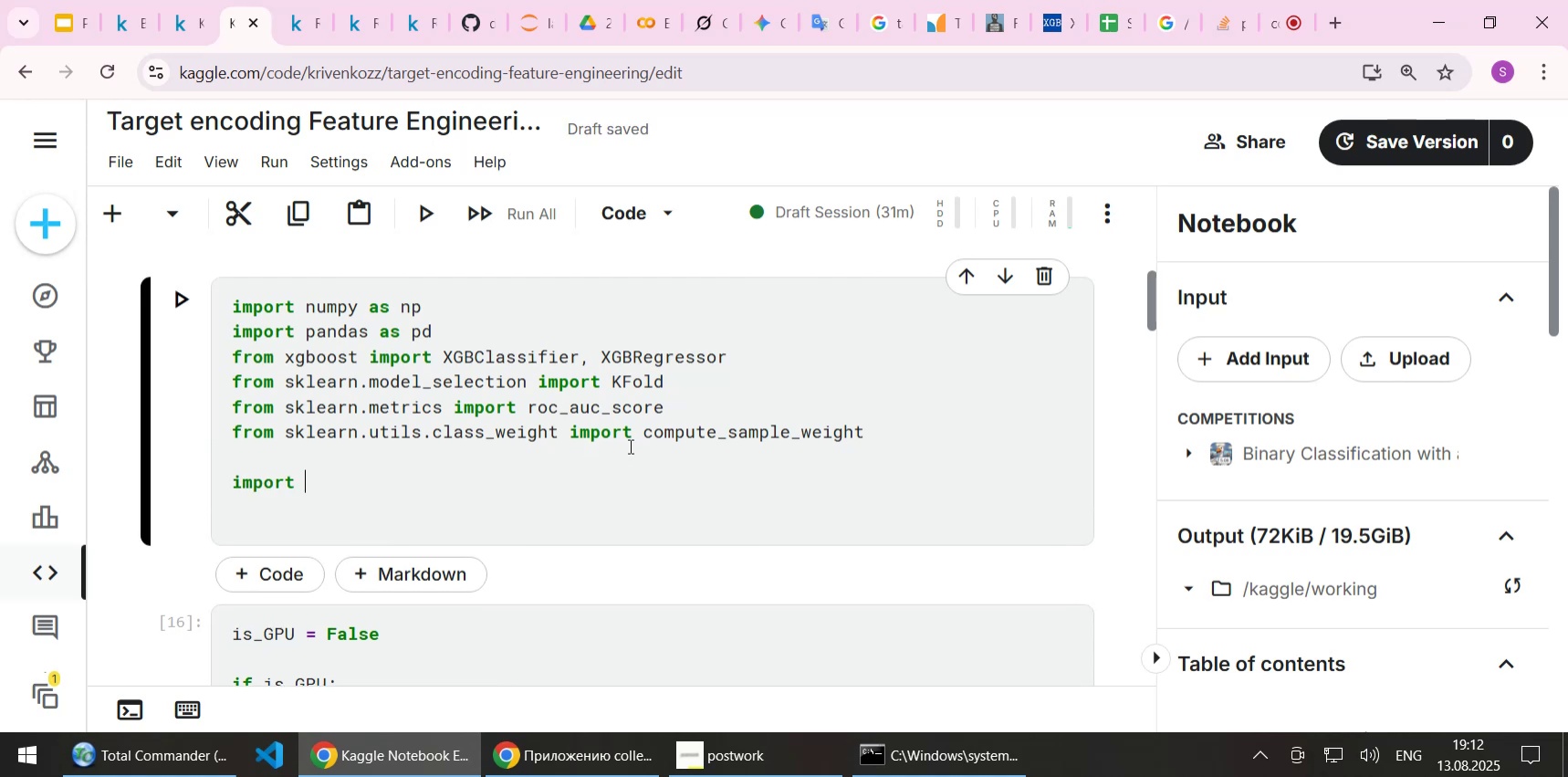 
type(warnings)
 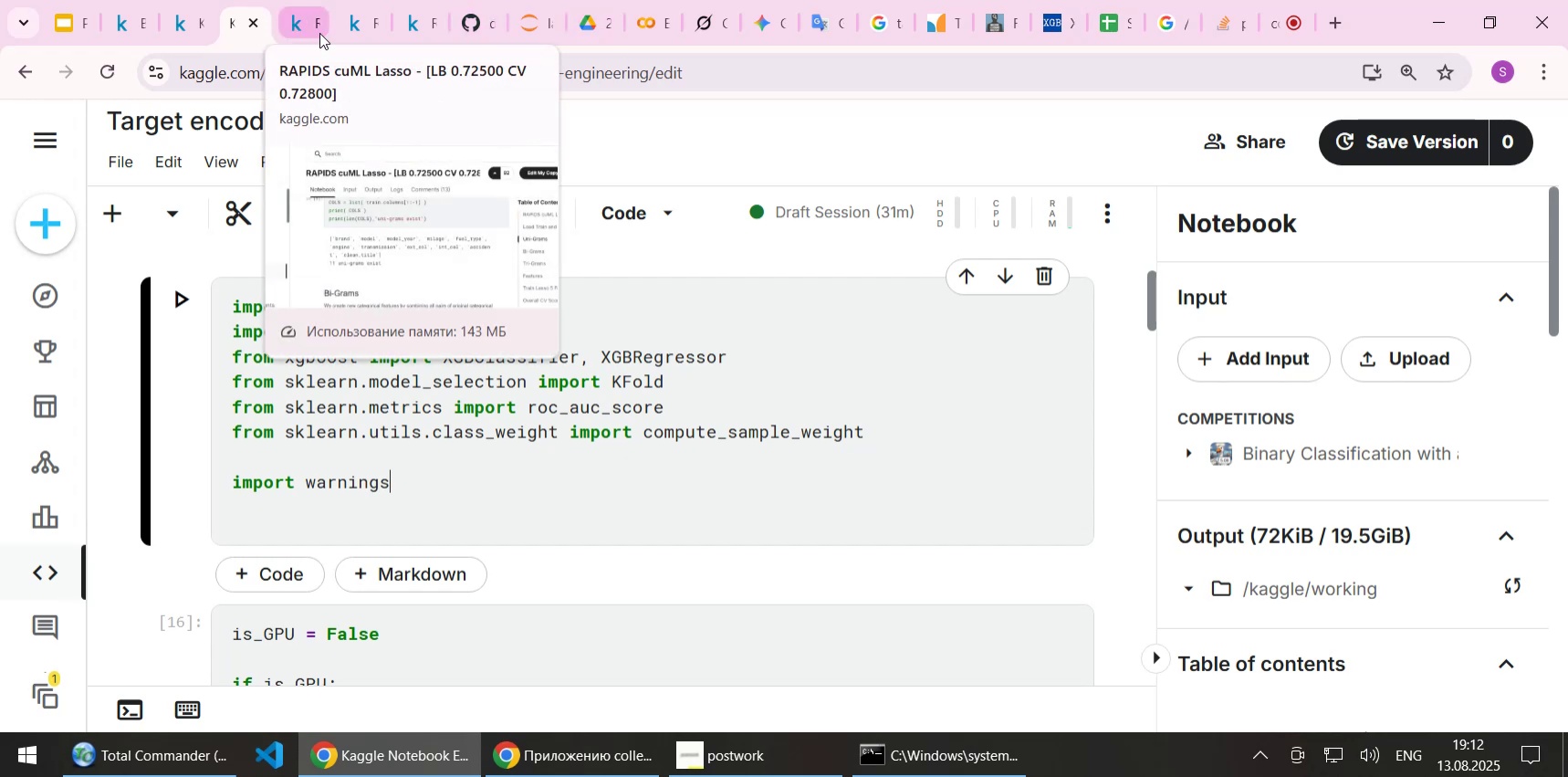 
left_click([529, 16])
 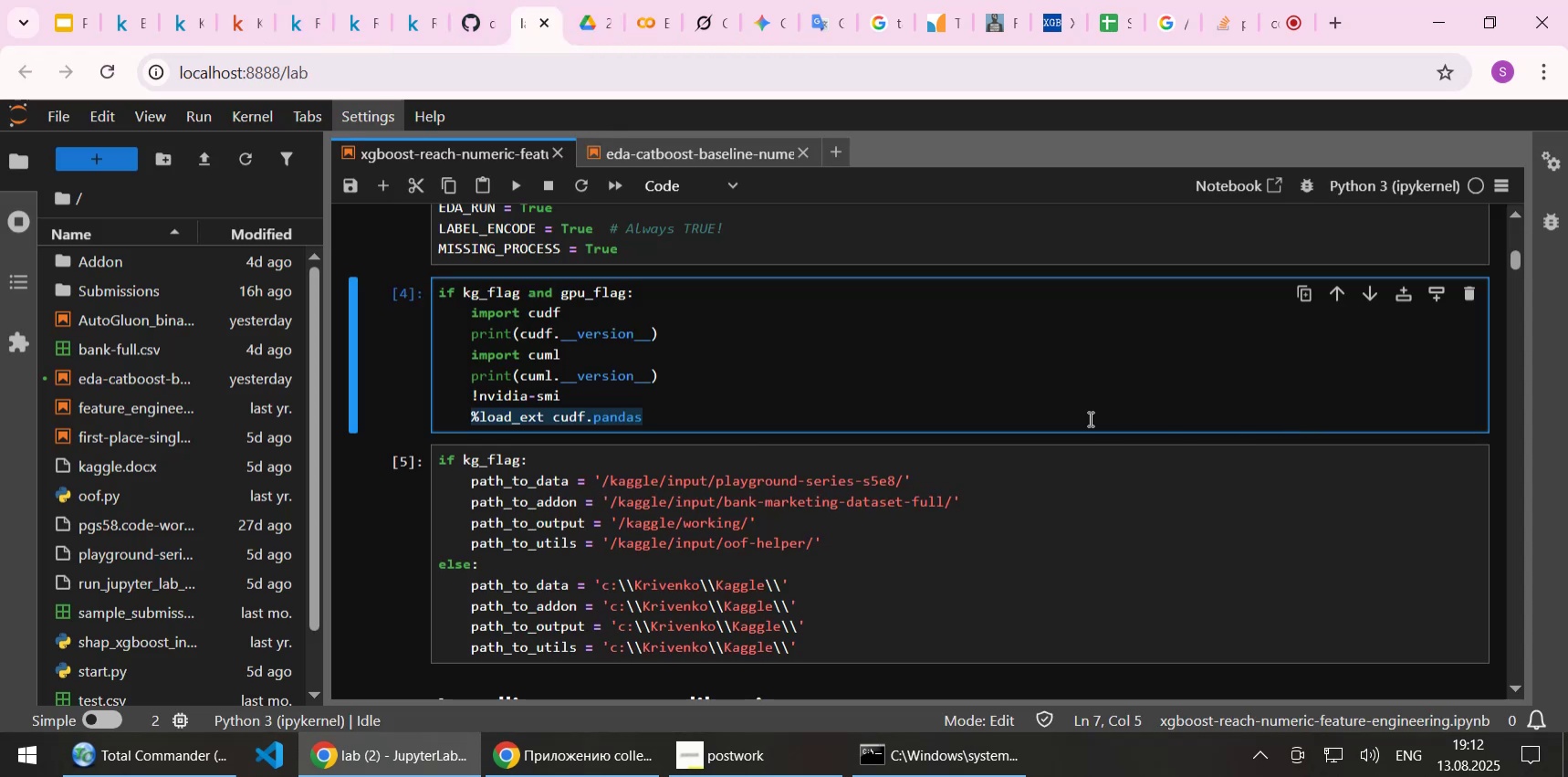 
scroll: coordinate [925, 462], scroll_direction: up, amount: 3.0
 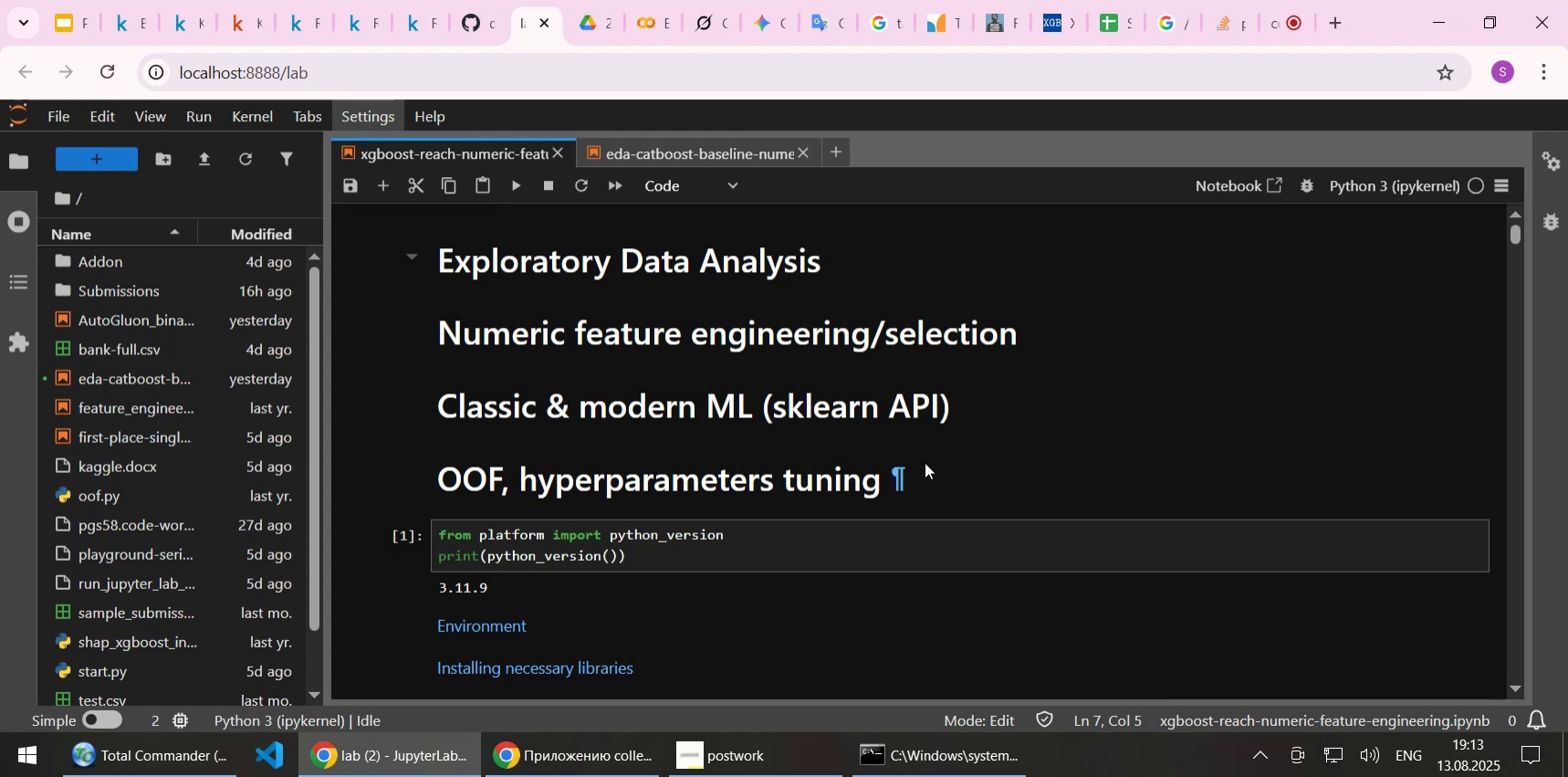 
scroll: coordinate [907, 508], scroll_direction: down, amount: 15.0
 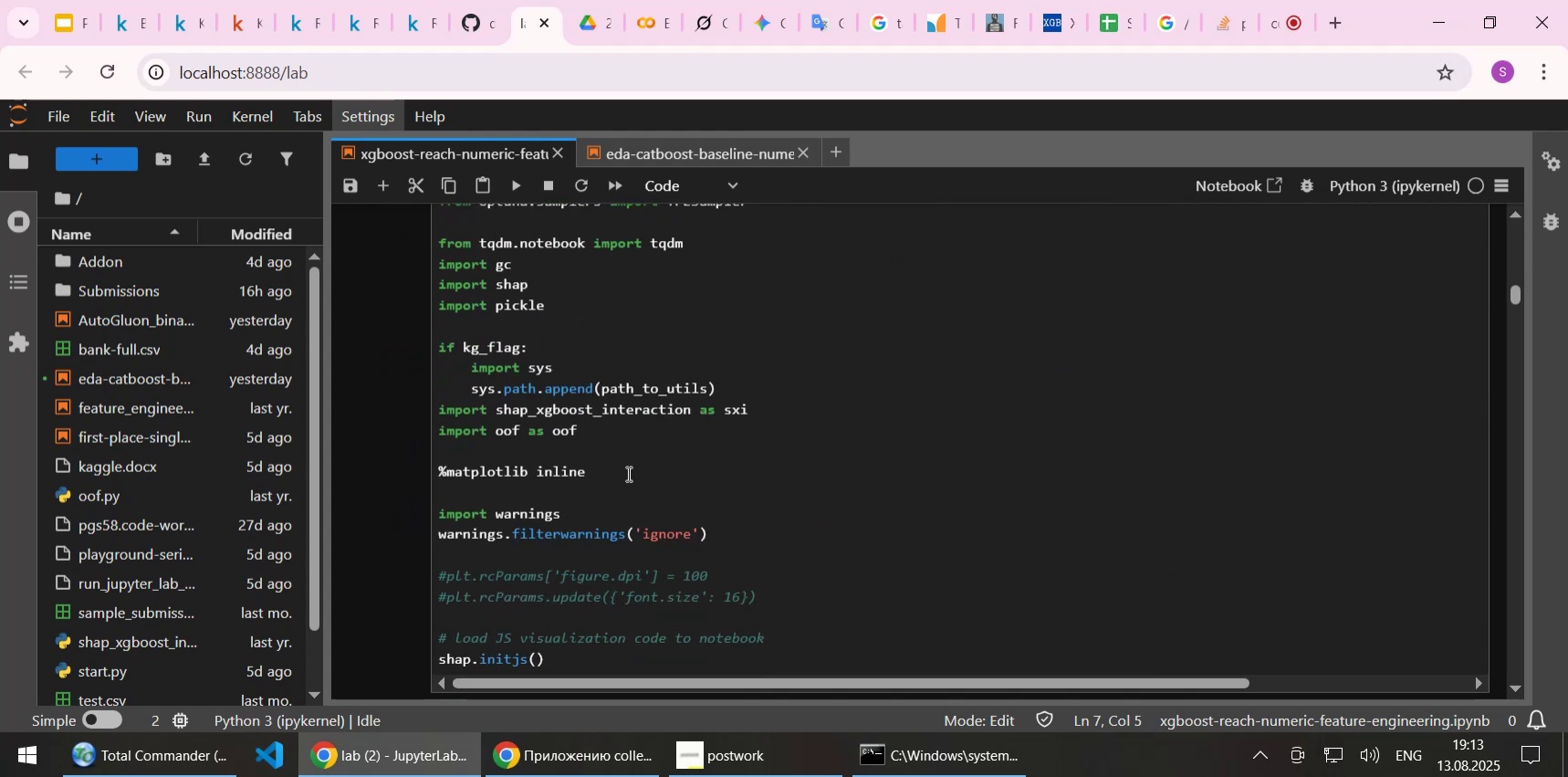 
left_click_drag(start_coordinate=[616, 469], to_coordinate=[434, 469])
 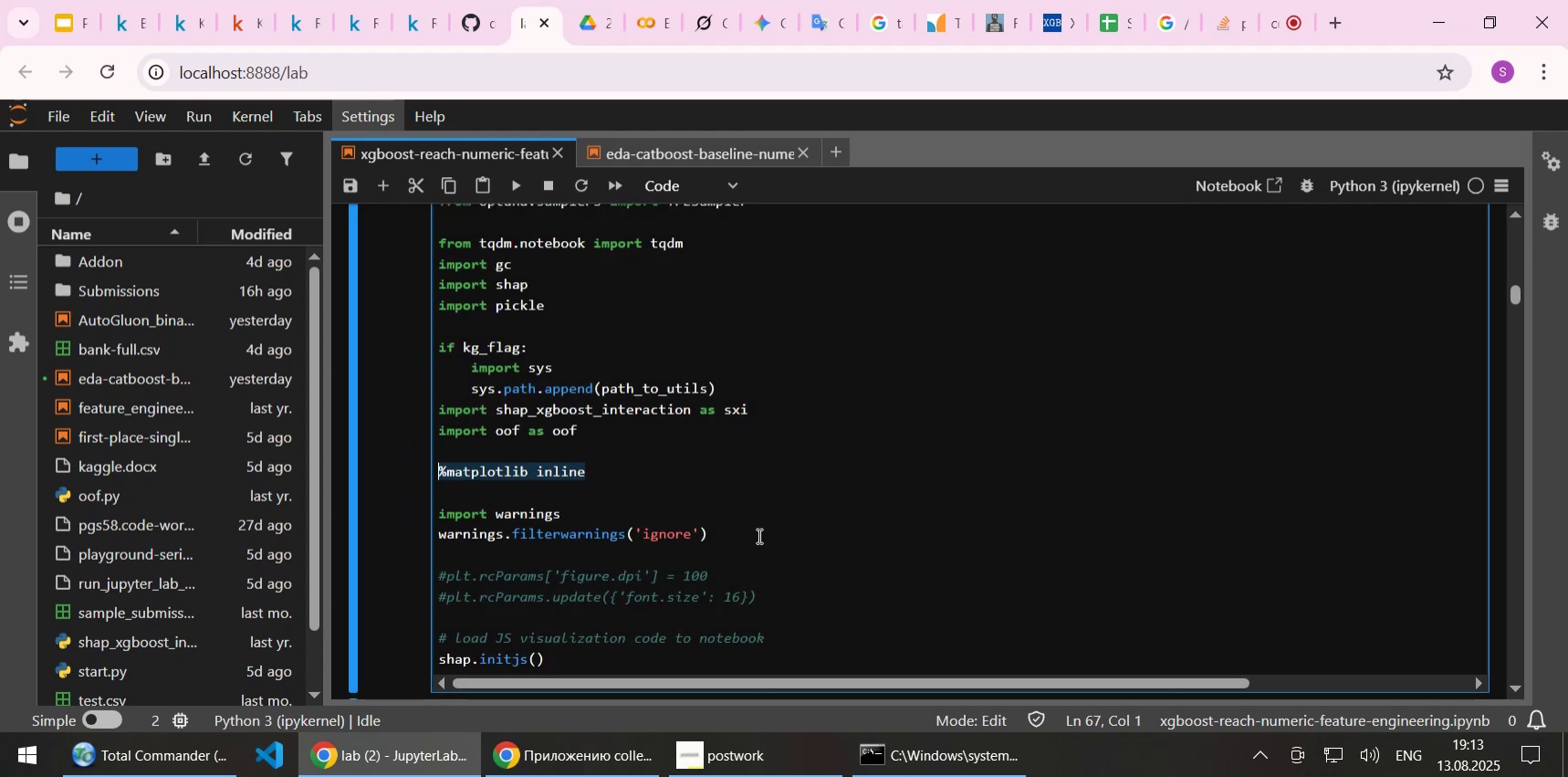 
left_click_drag(start_coordinate=[743, 531], to_coordinate=[439, 538])
 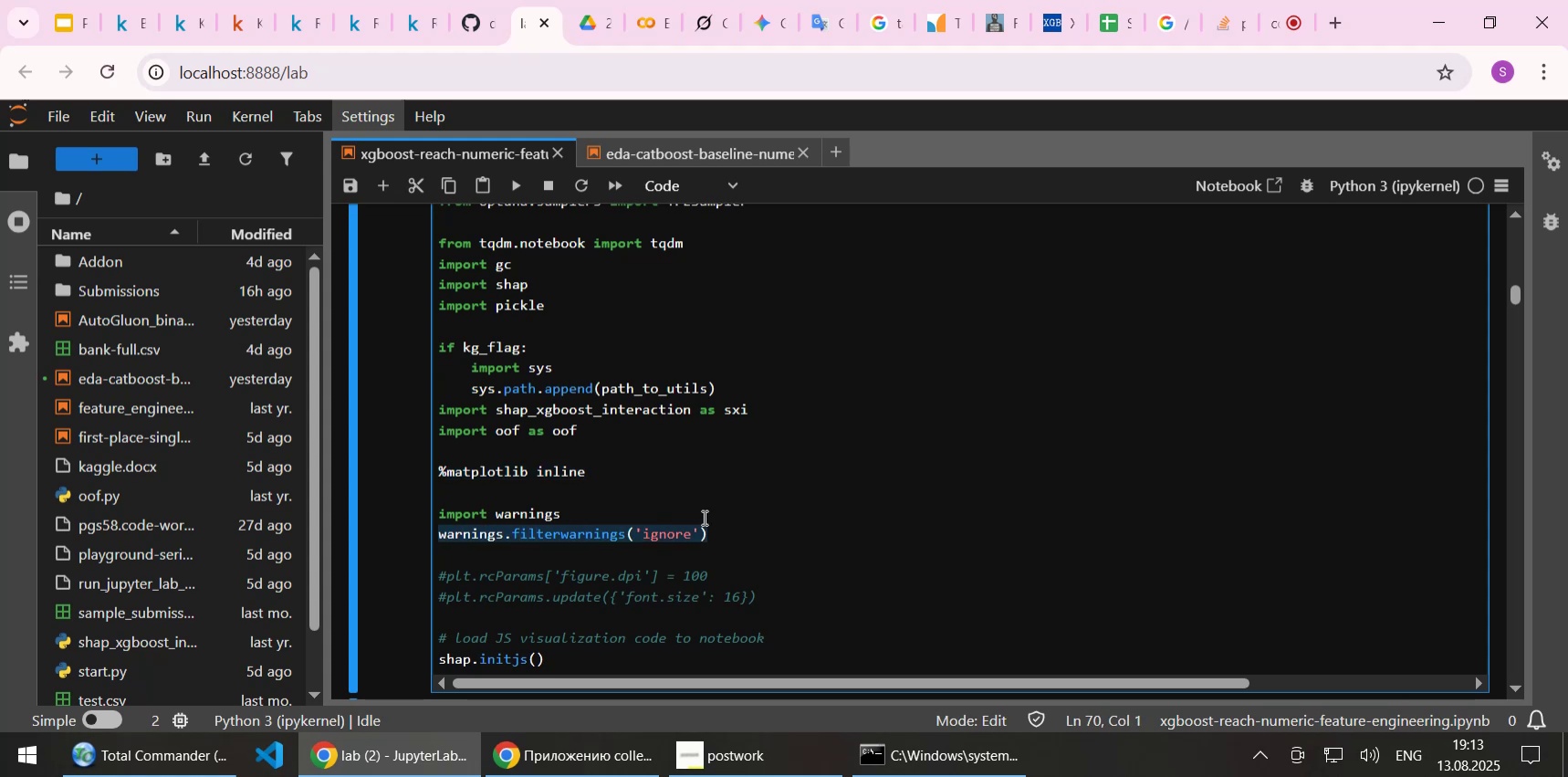 
key(Control+C)
 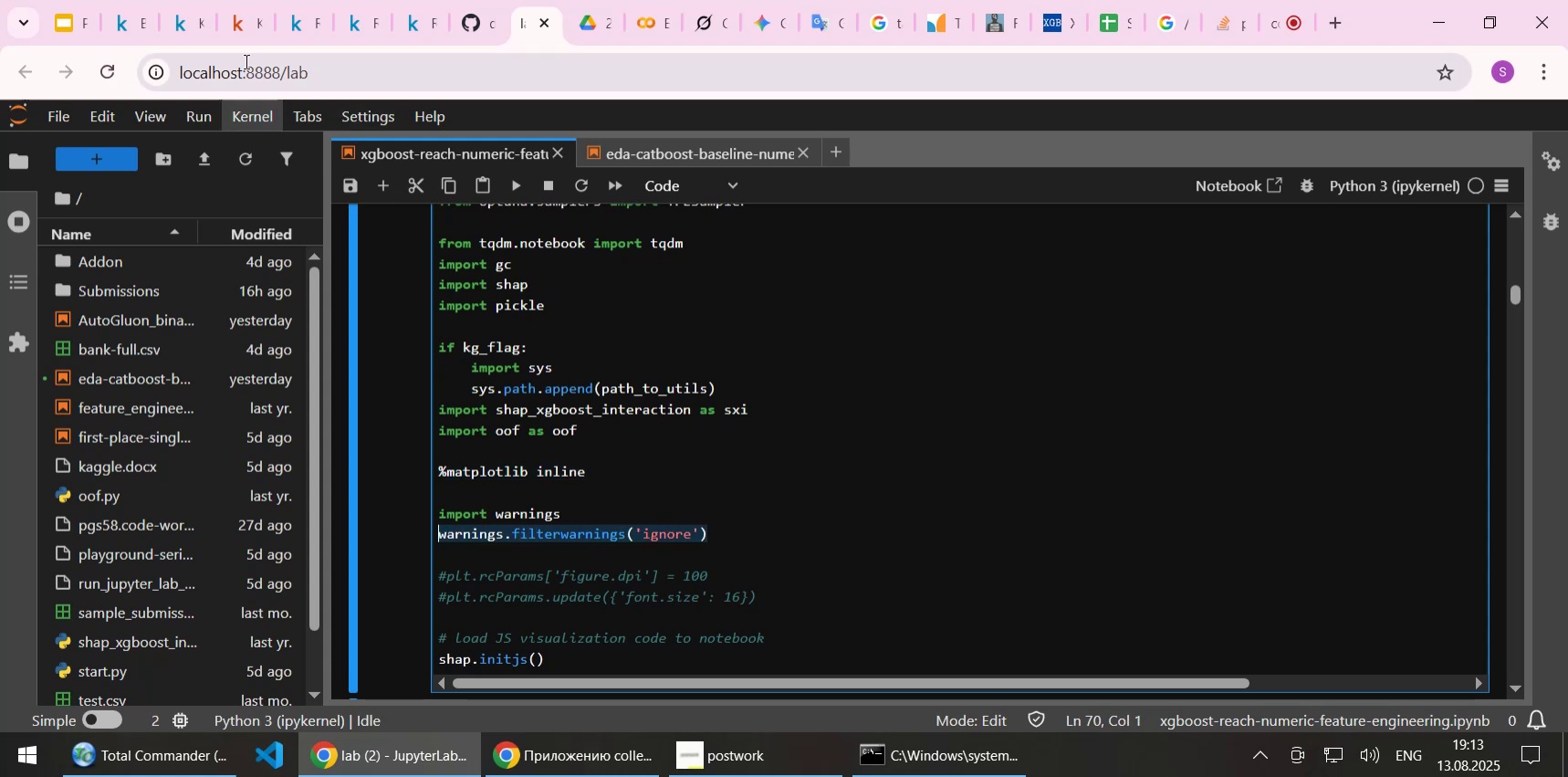 
left_click([238, 35])
 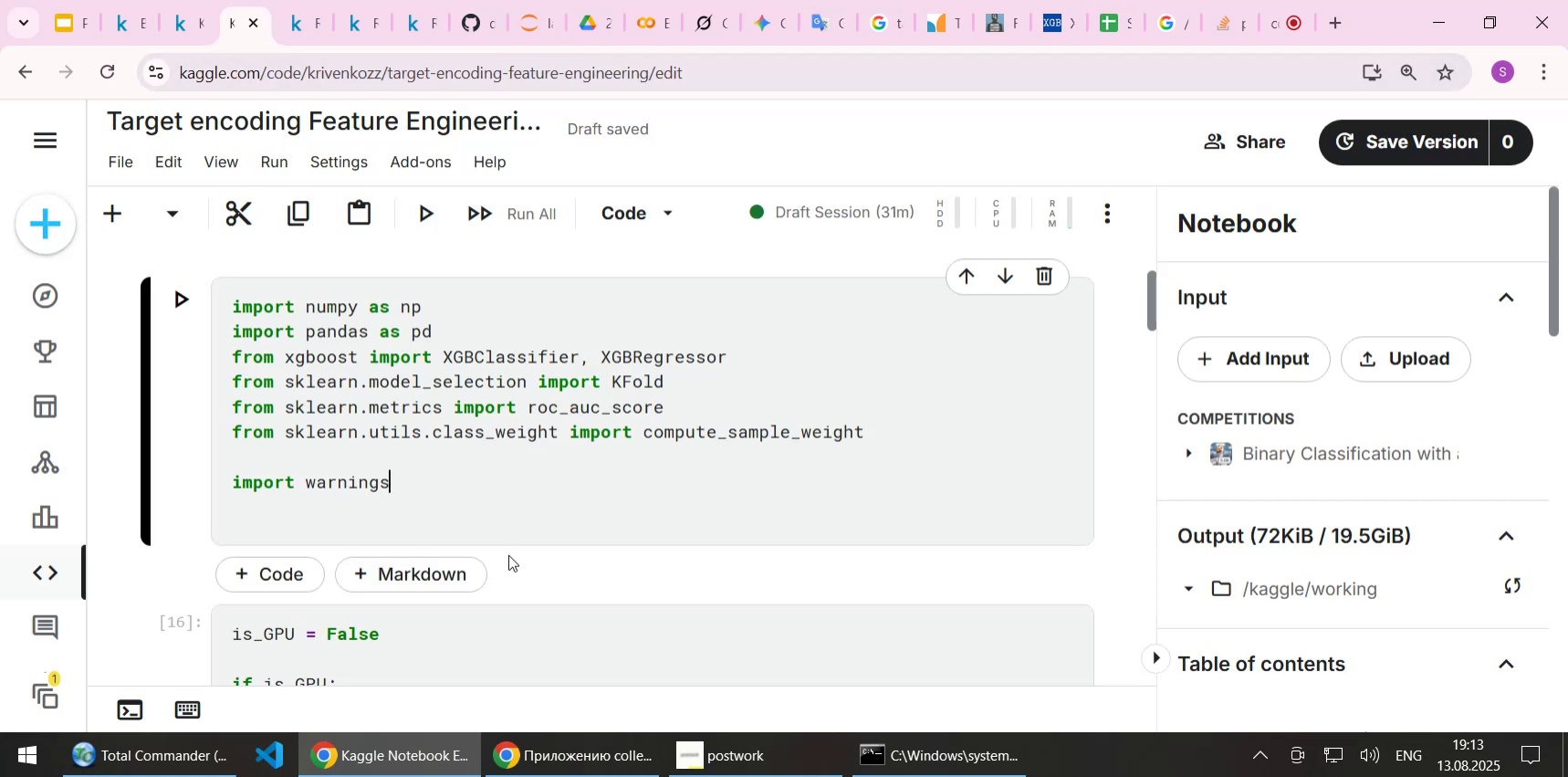 
key(NumpadEnter)
 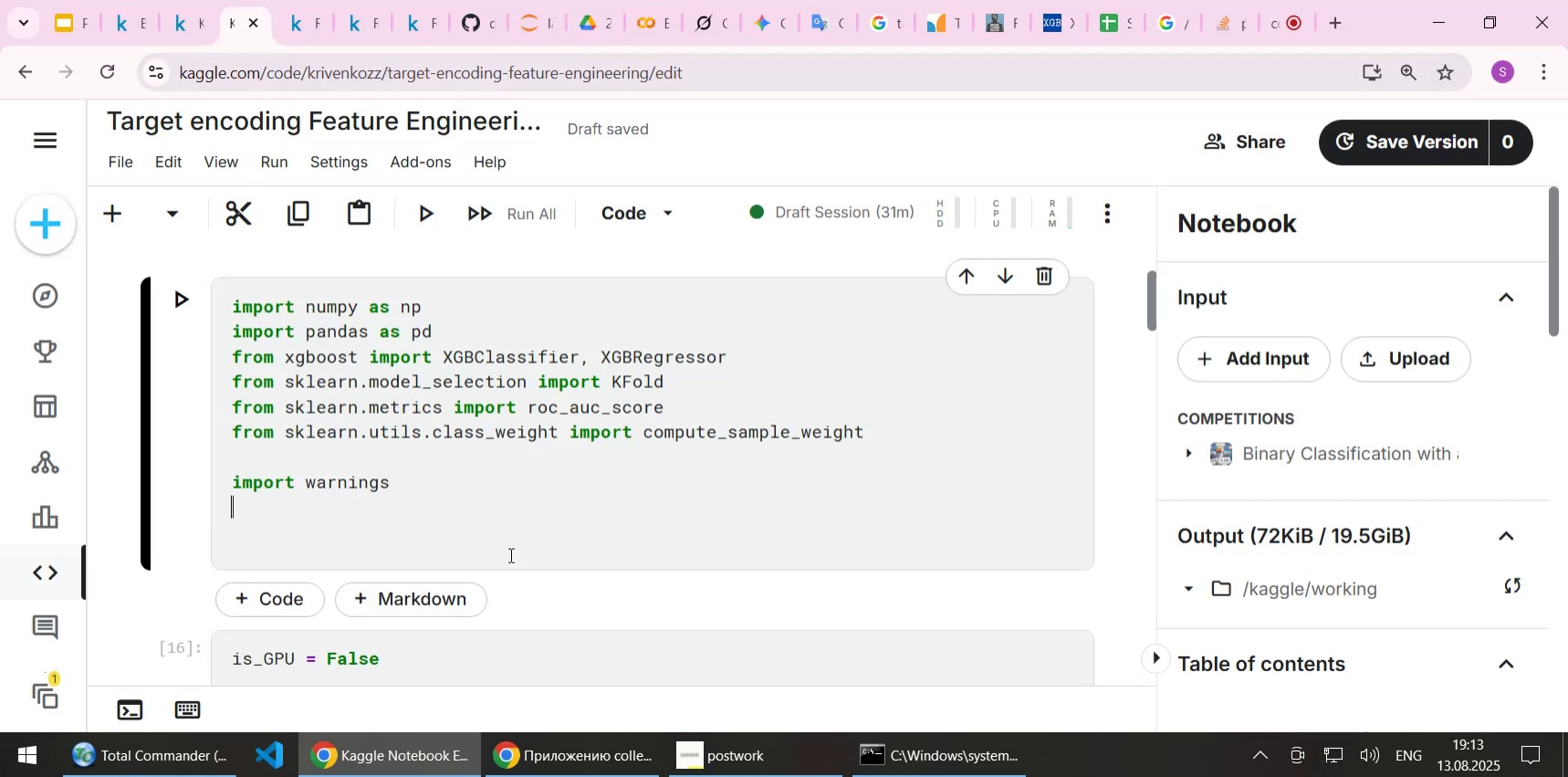 
key(Control+ControlLeft)
 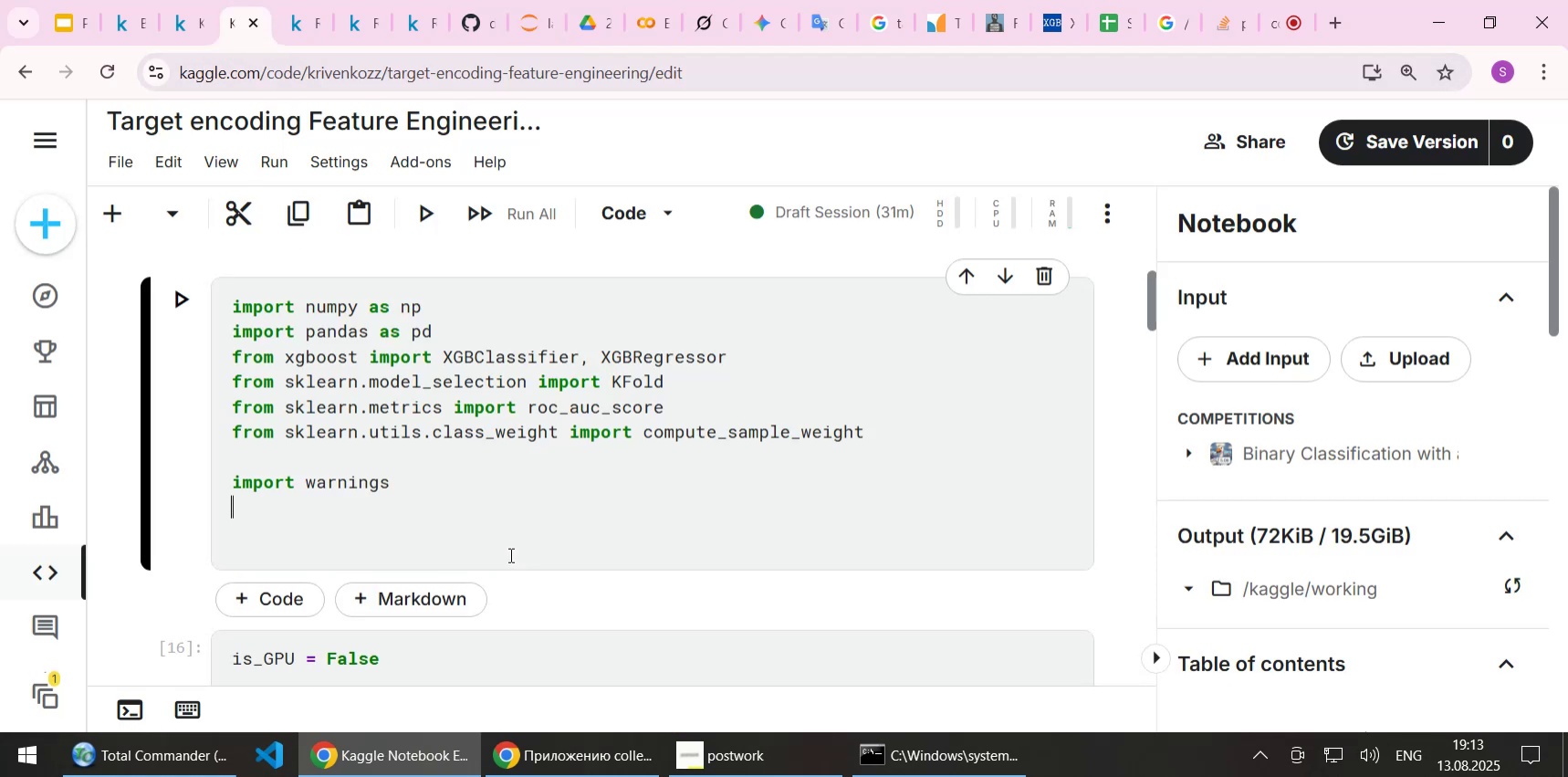 
key(Control+V)
 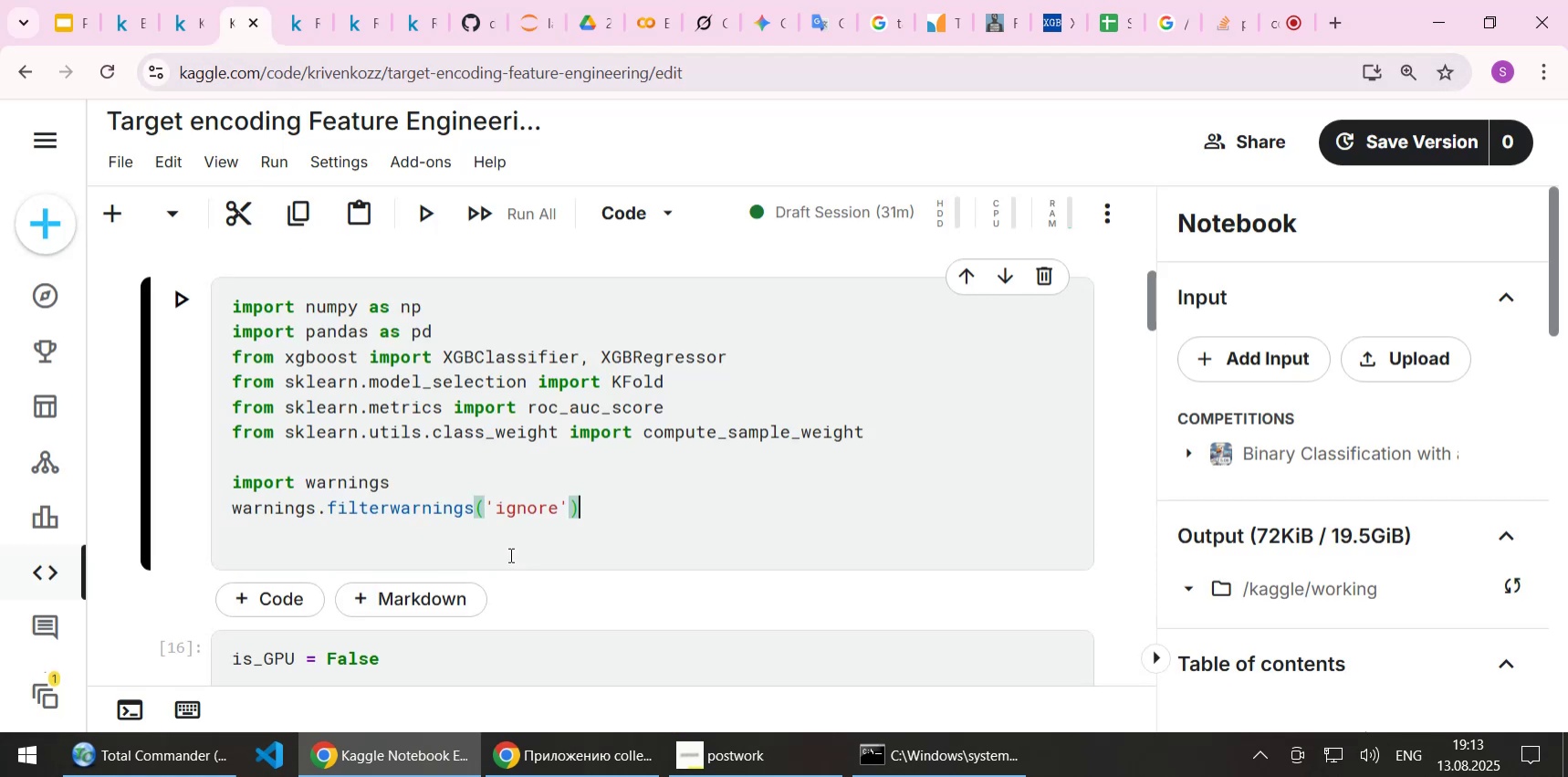 
key(Shift+Enter)
 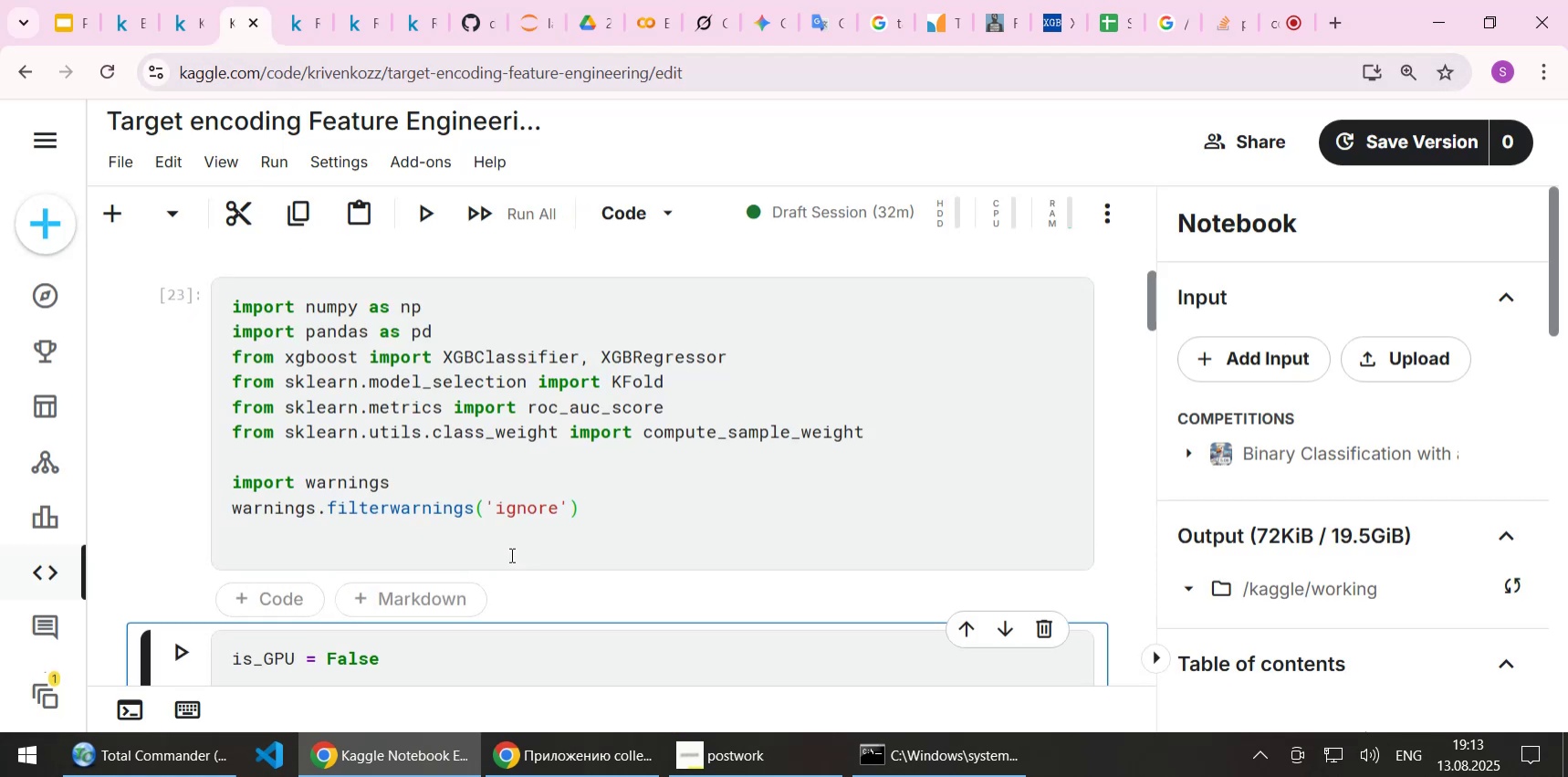 
scroll: coordinate [661, 509], scroll_direction: down, amount: 3.0
 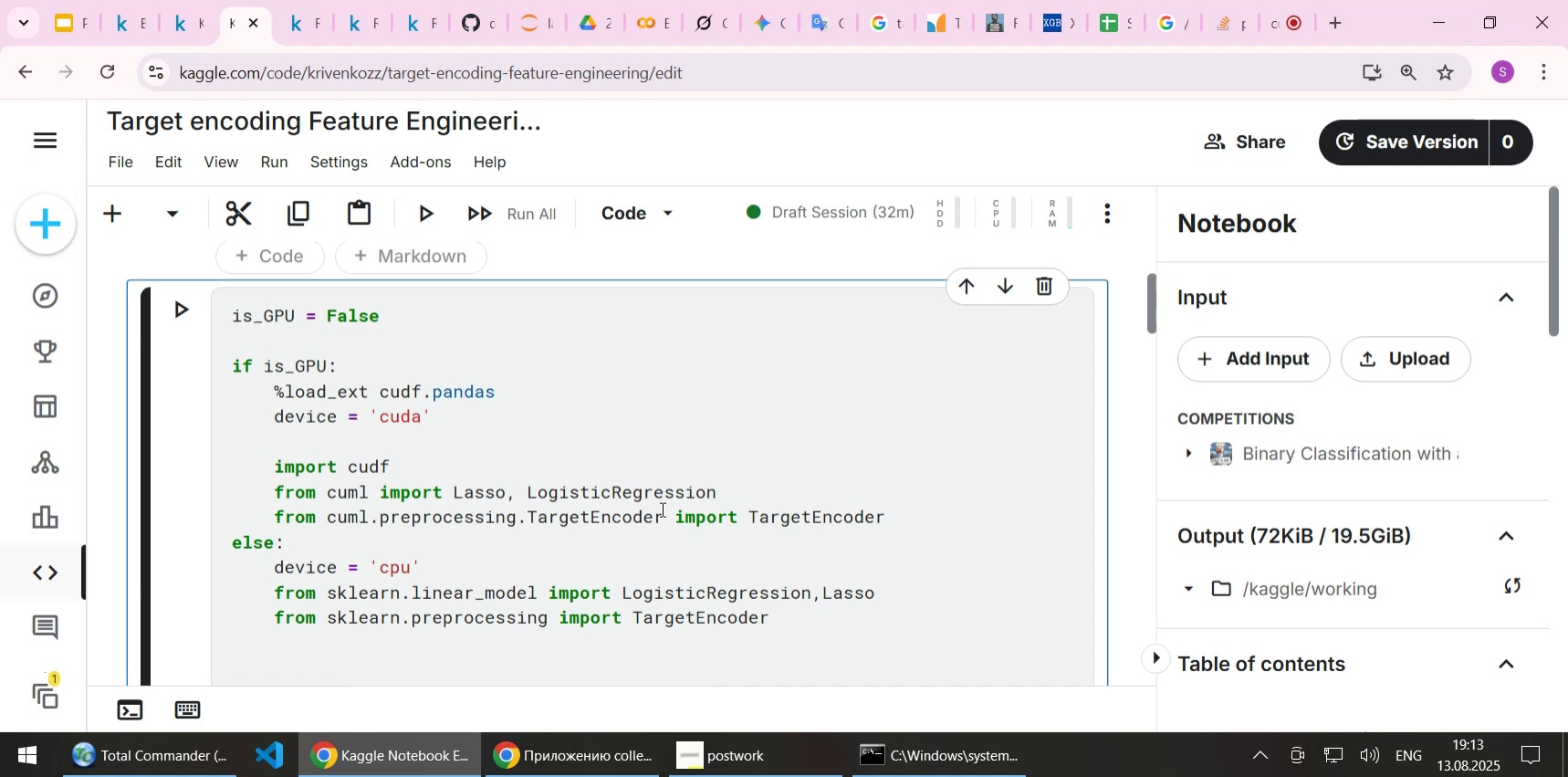 
scroll: coordinate [661, 509], scroll_direction: up, amount: 2.0
 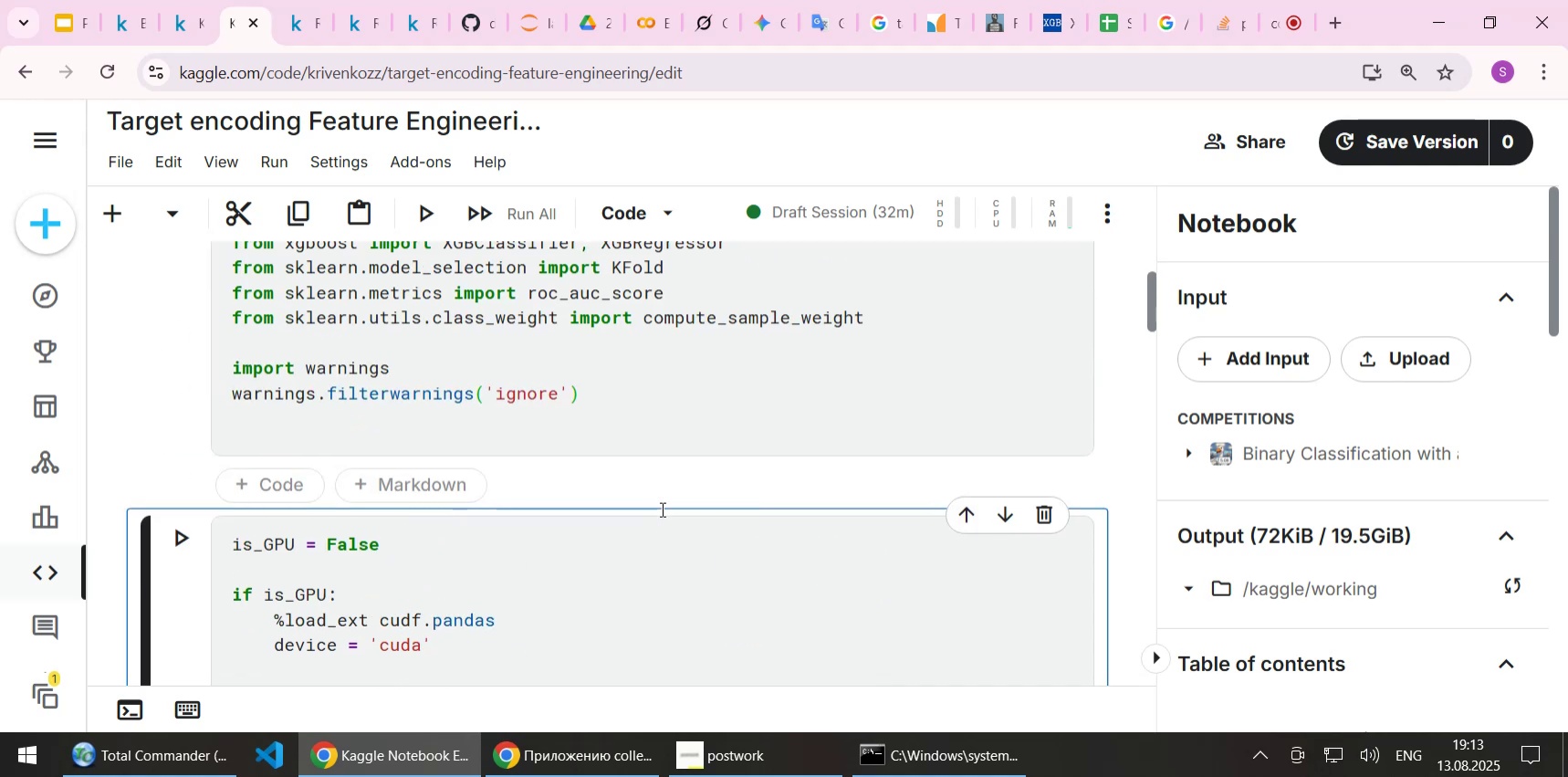 
scroll: coordinate [661, 509], scroll_direction: down, amount: 2.0
 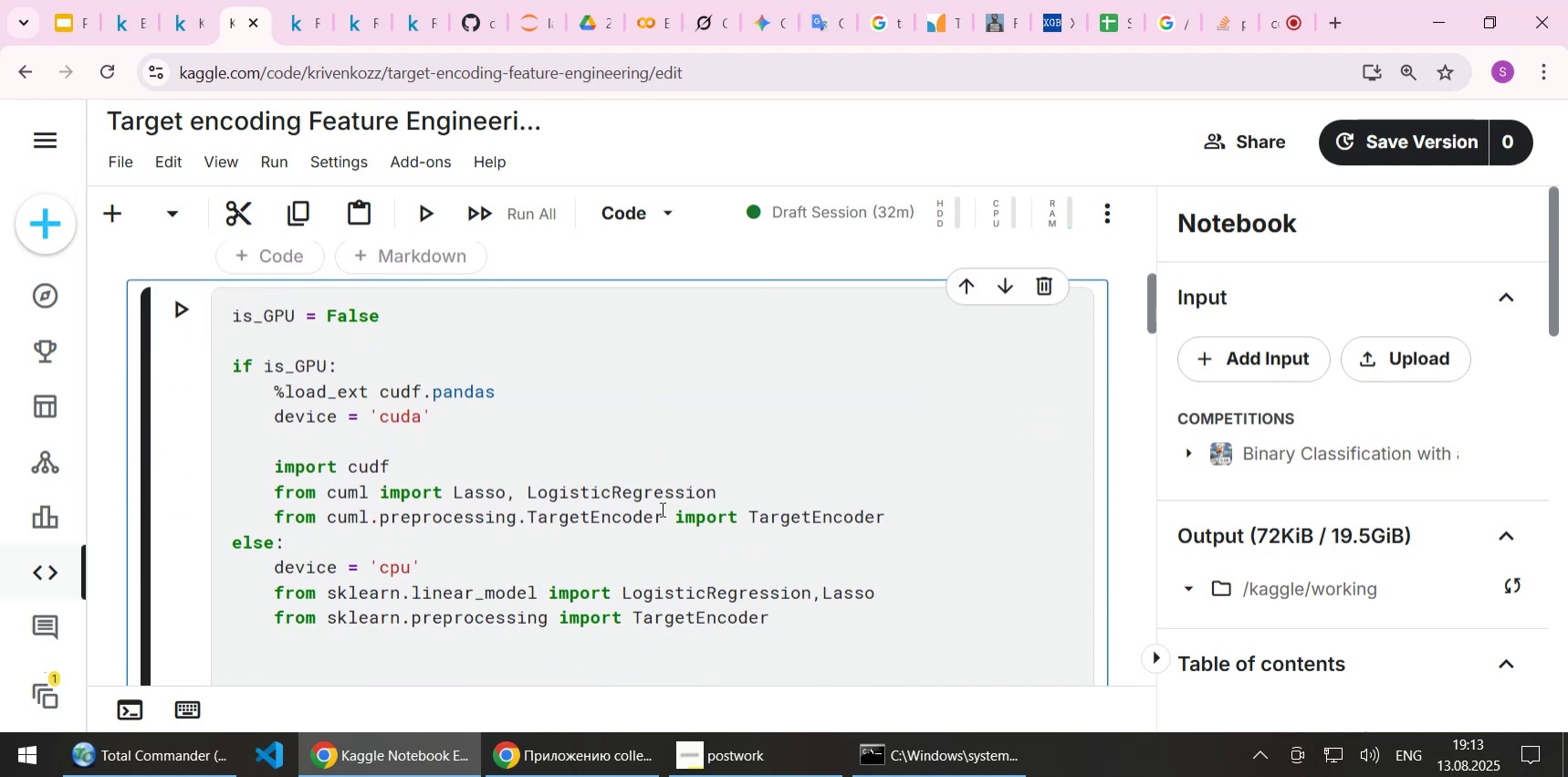 
key(Shift+Enter)
 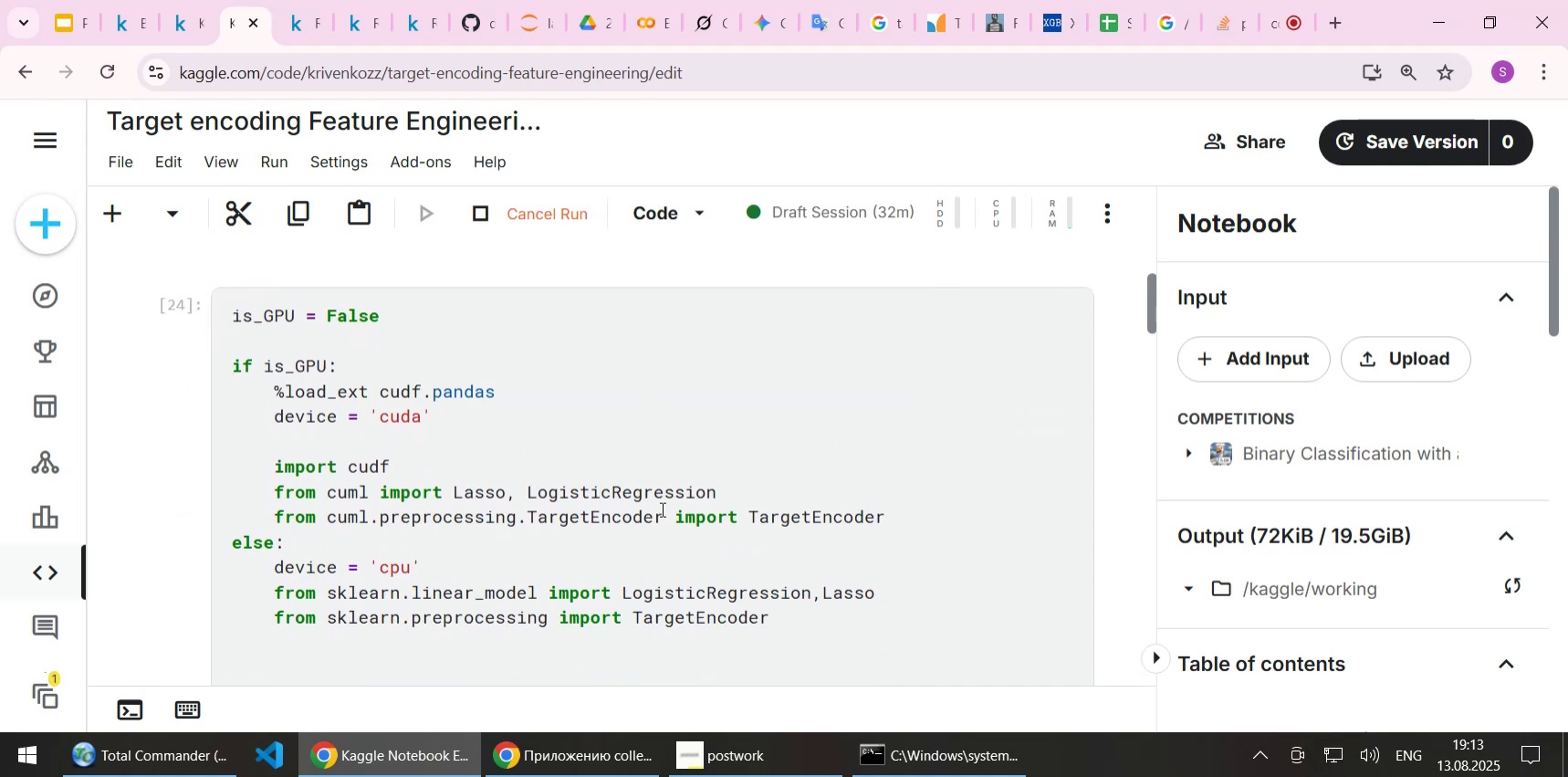 
scroll: coordinate [655, 517], scroll_direction: down, amount: 4.0
 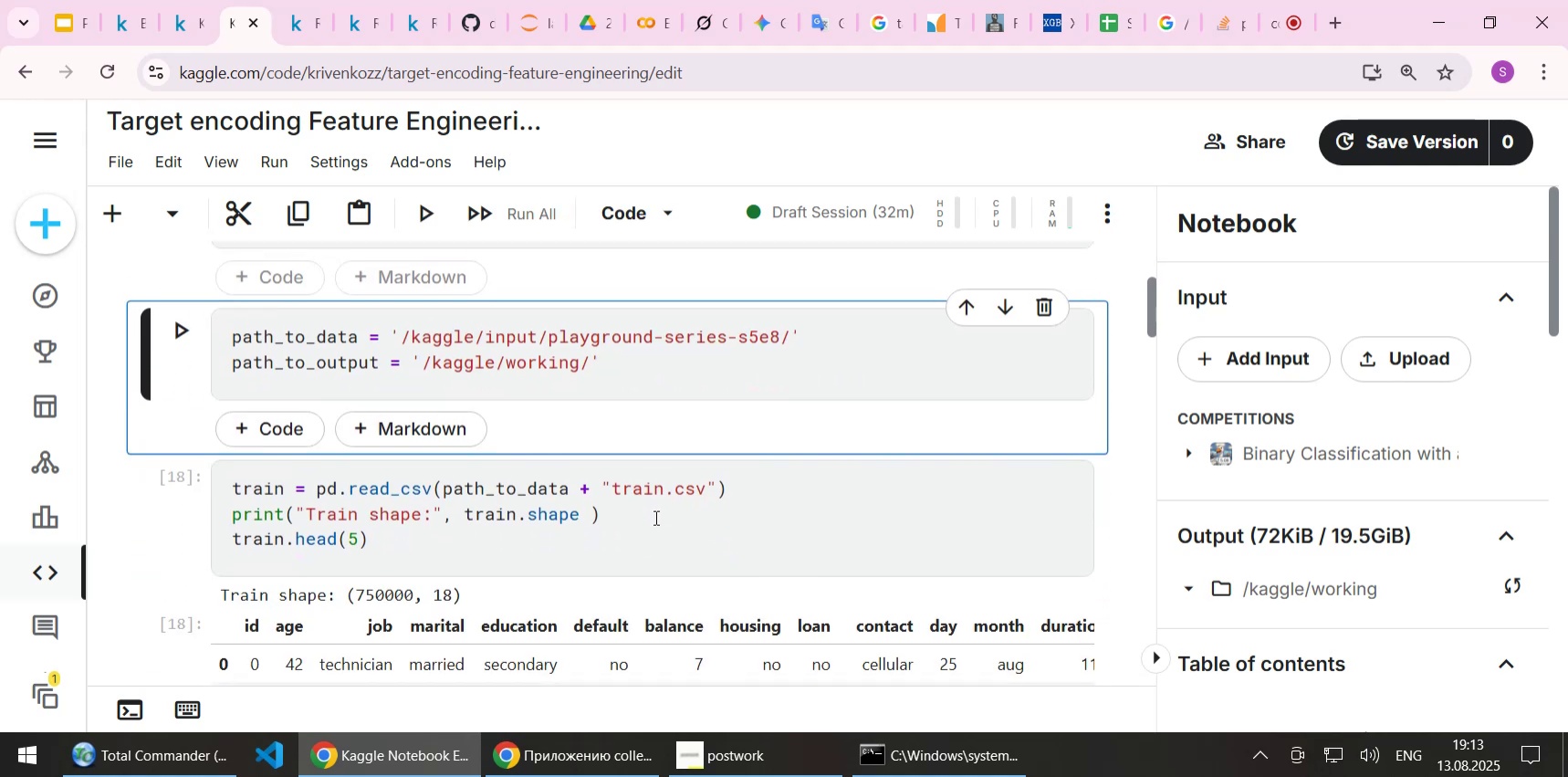 
key(Shift+Enter)
 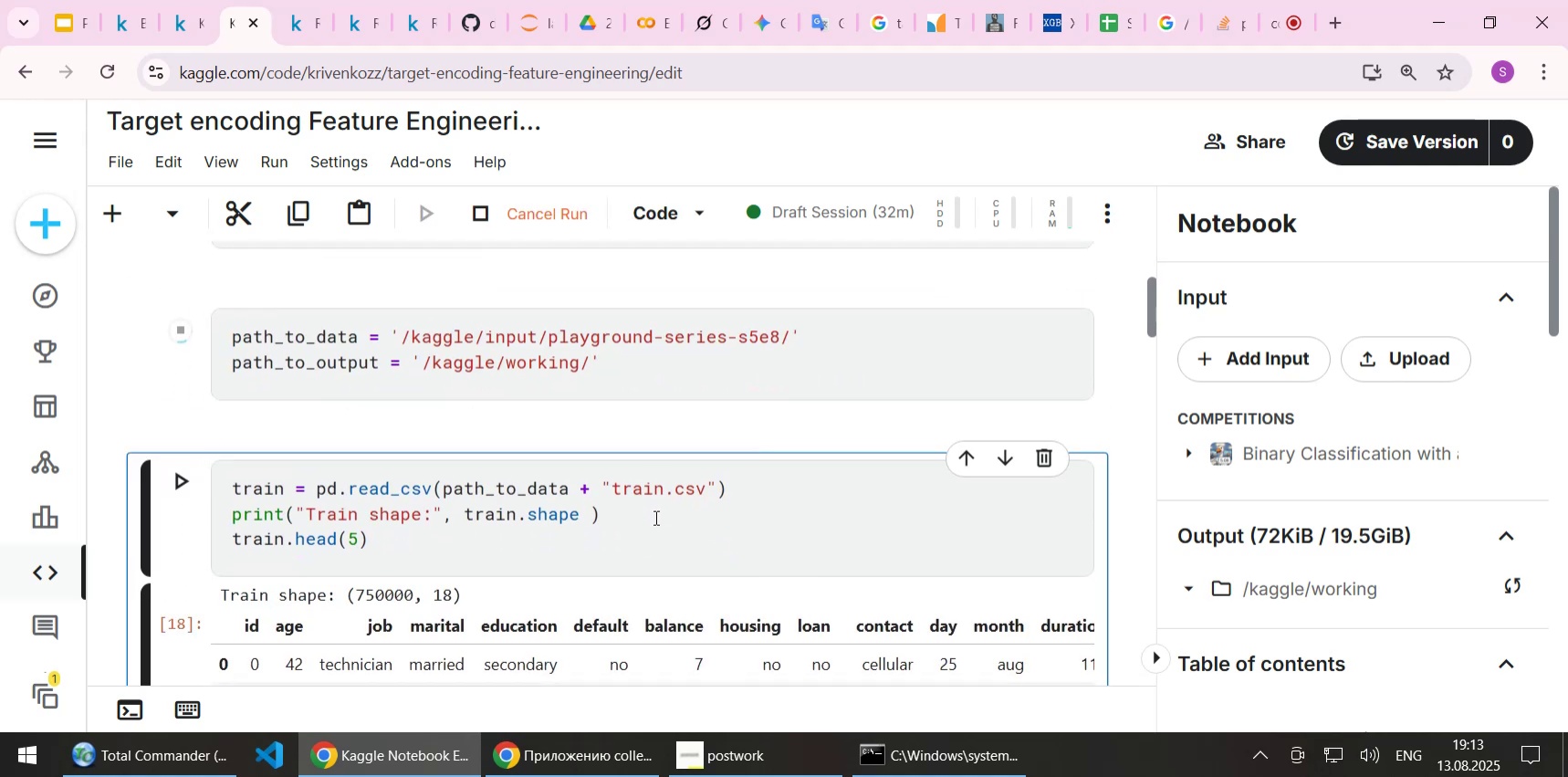 
key(Shift+Enter)
 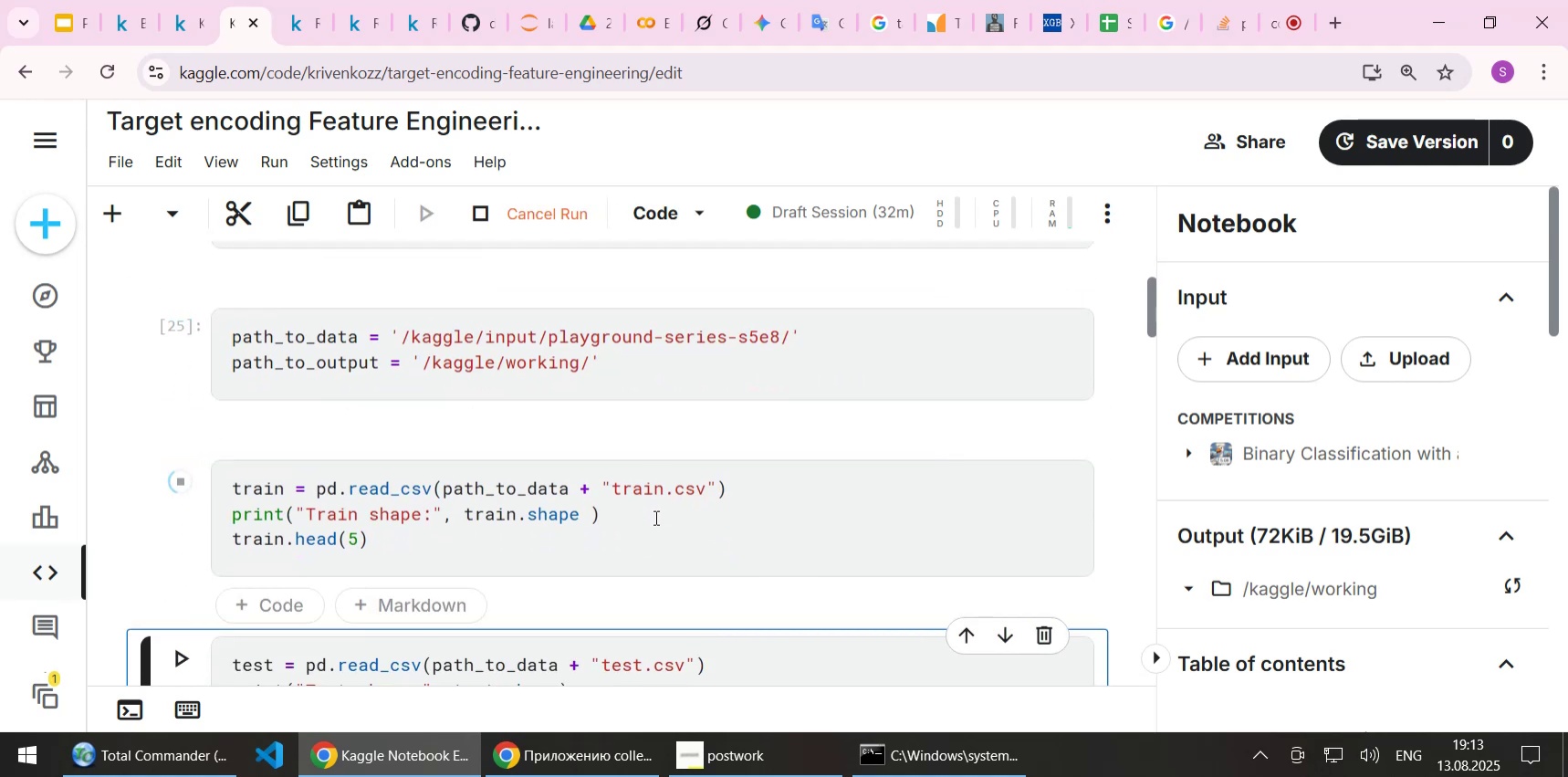 
scroll: coordinate [649, 518], scroll_direction: down, amount: 2.0
 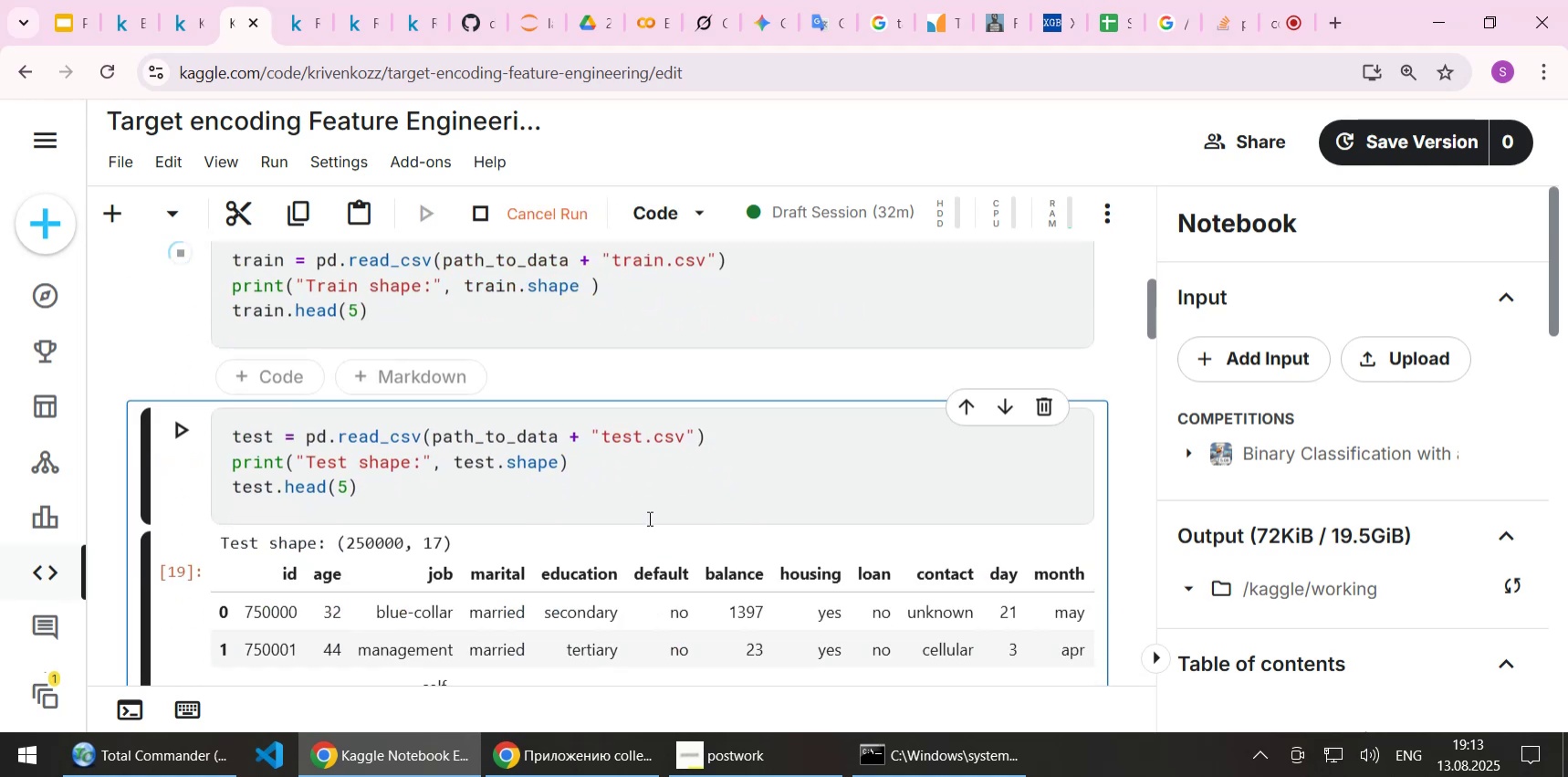 
key(Shift+Enter)
 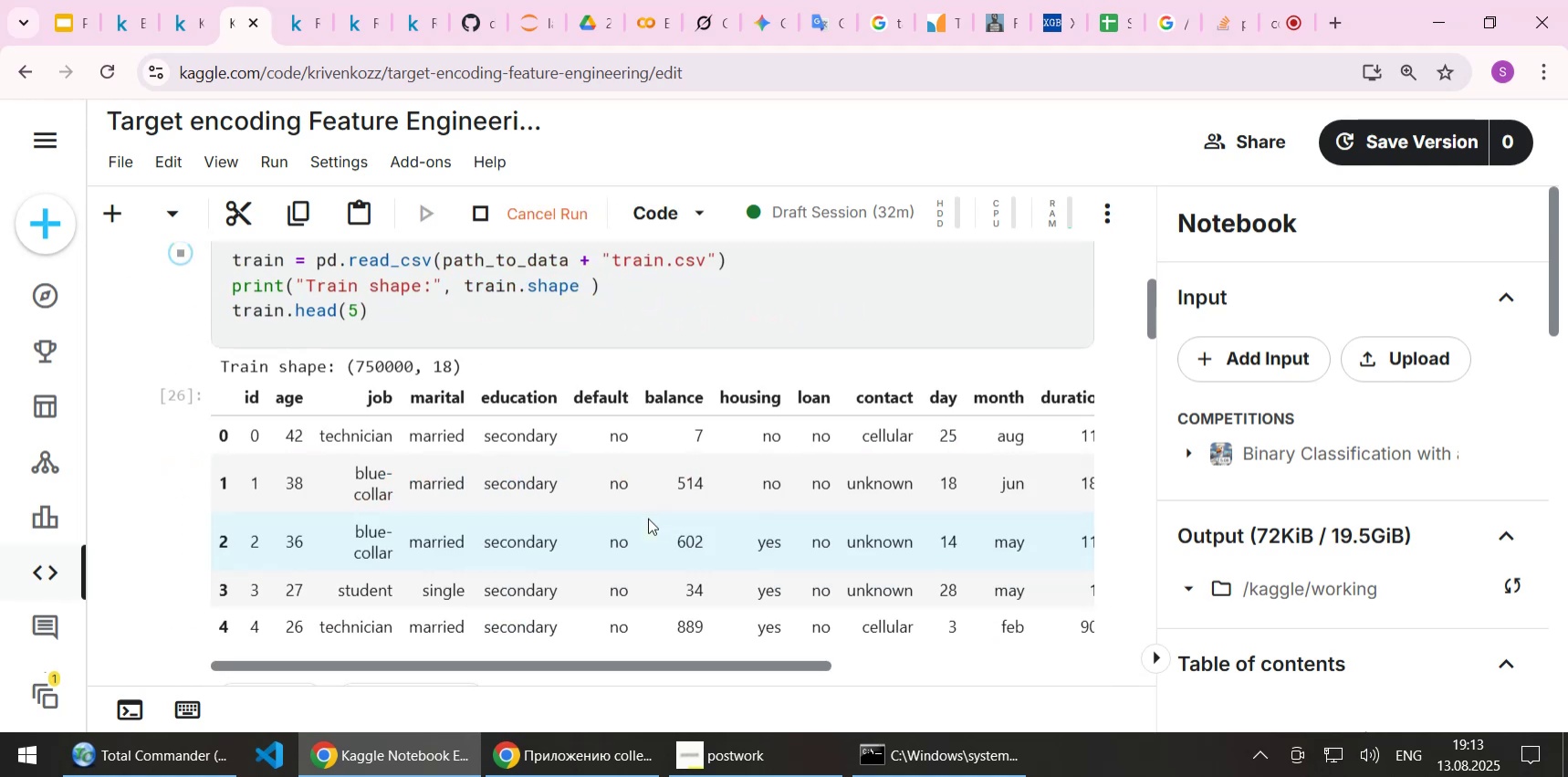 
scroll: coordinate [646, 488], scroll_direction: down, amount: 8.0
 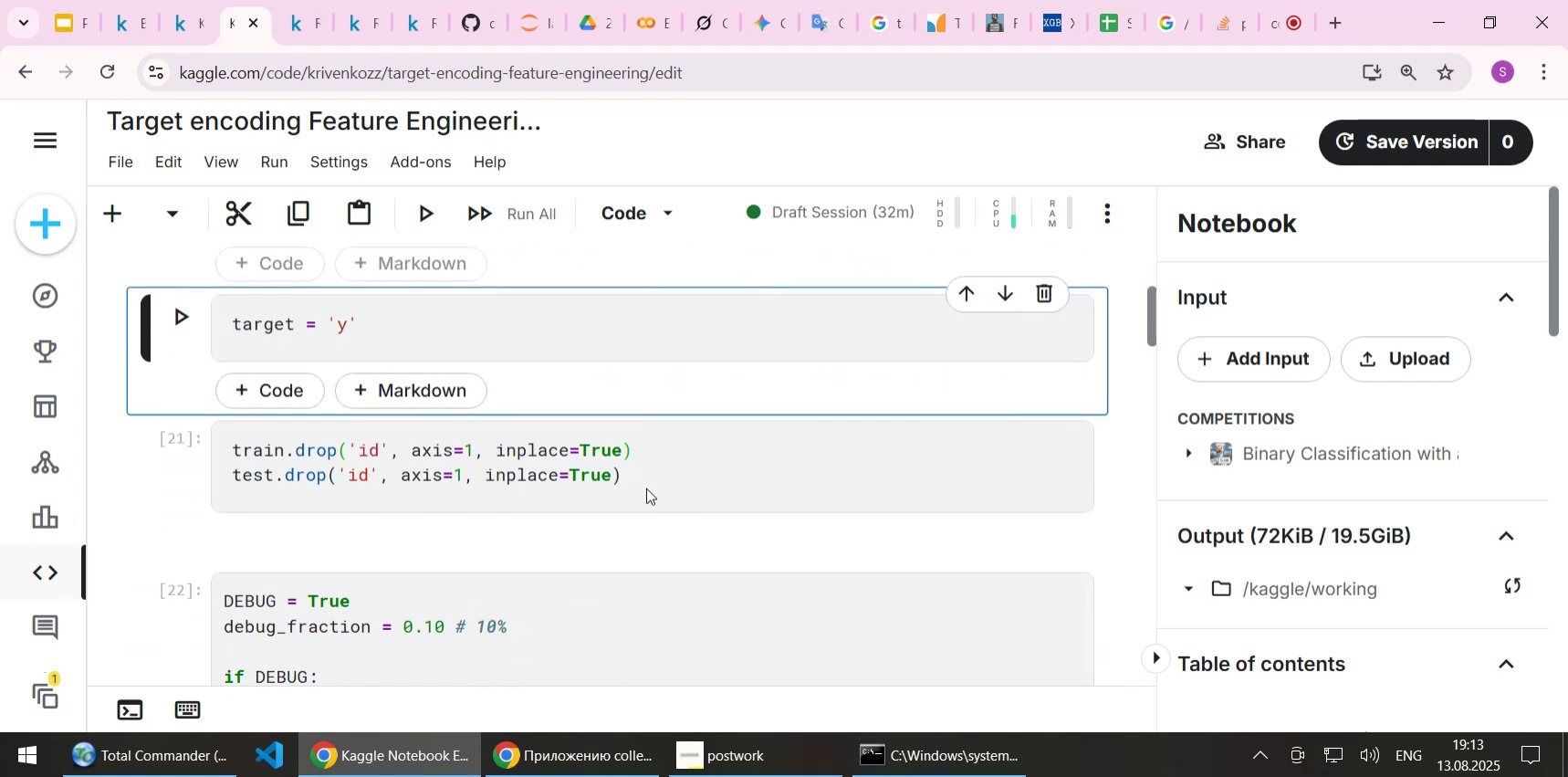 
key(Shift+Enter)
 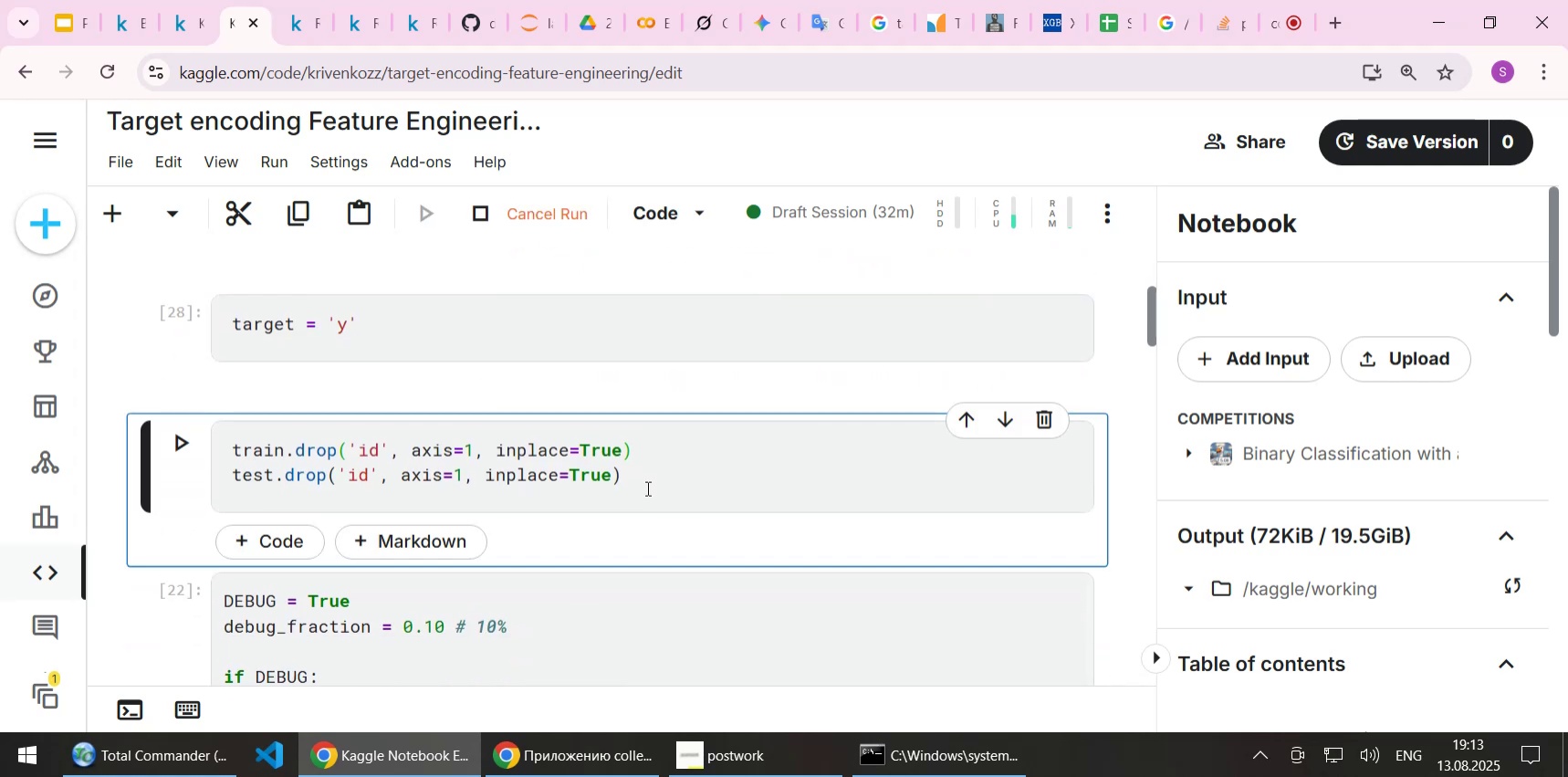 
key(Shift+Enter)
 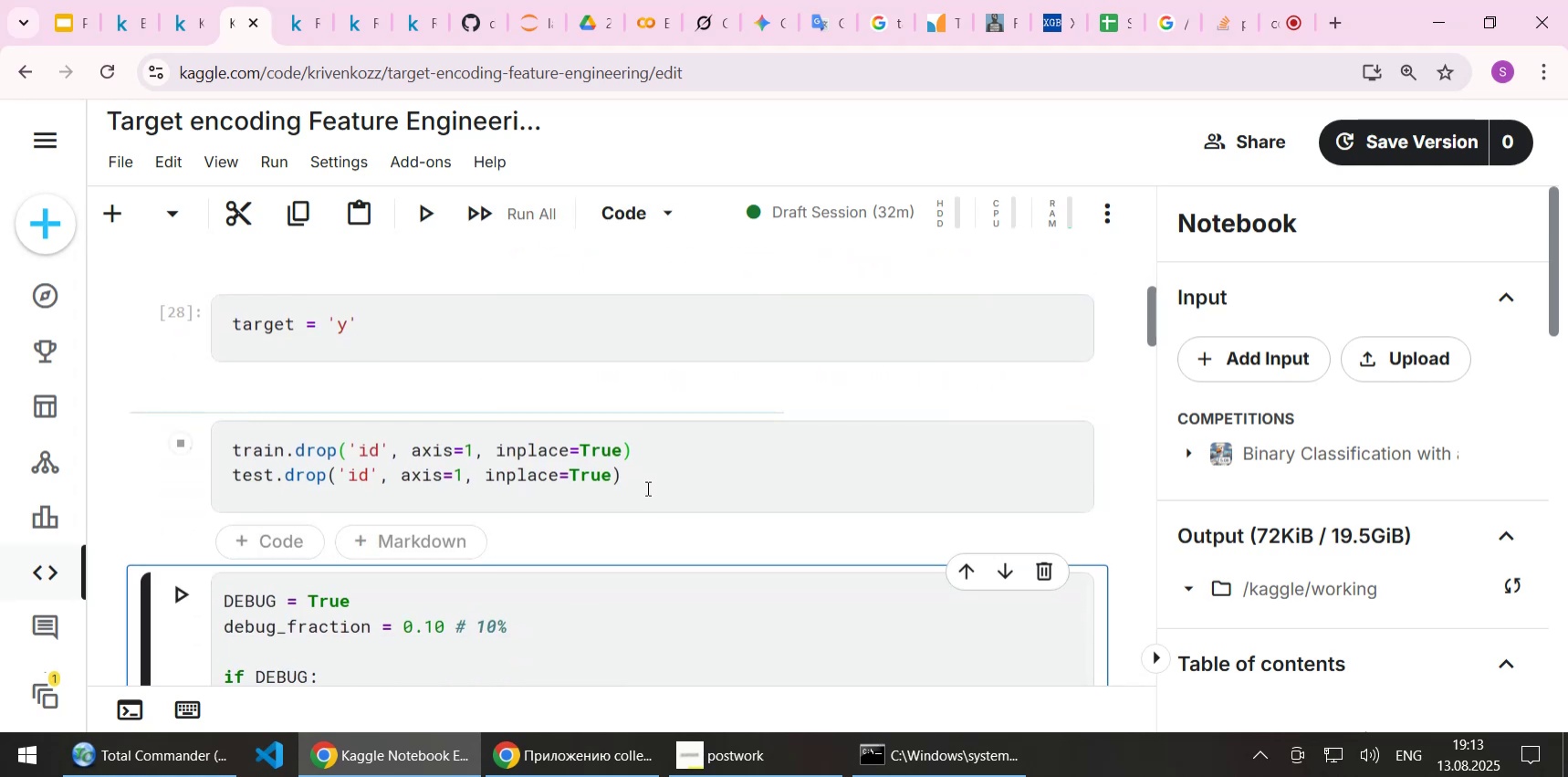 
key(Shift+Enter)
 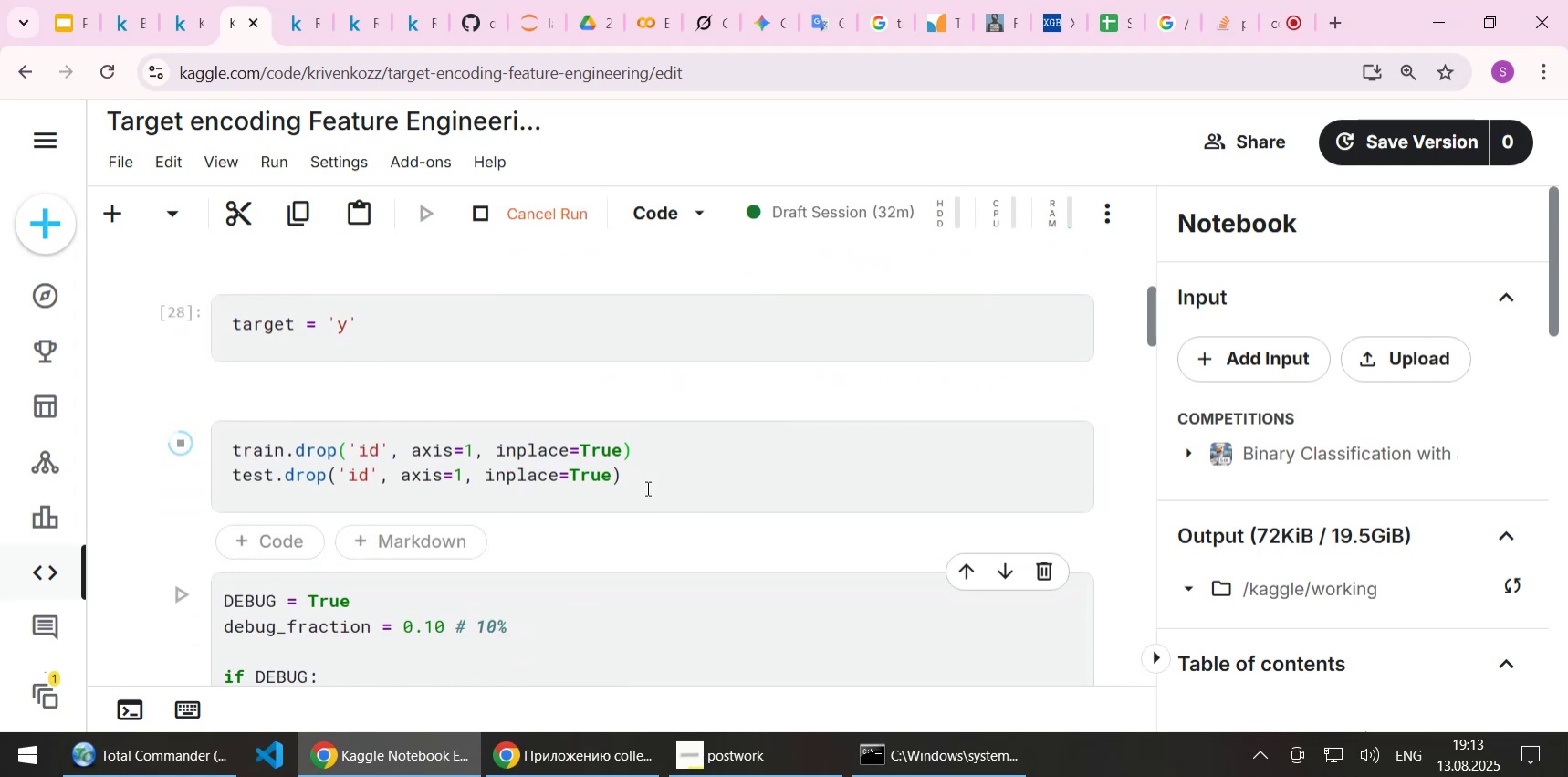 
scroll: coordinate [646, 488], scroll_direction: down, amount: 3.0
 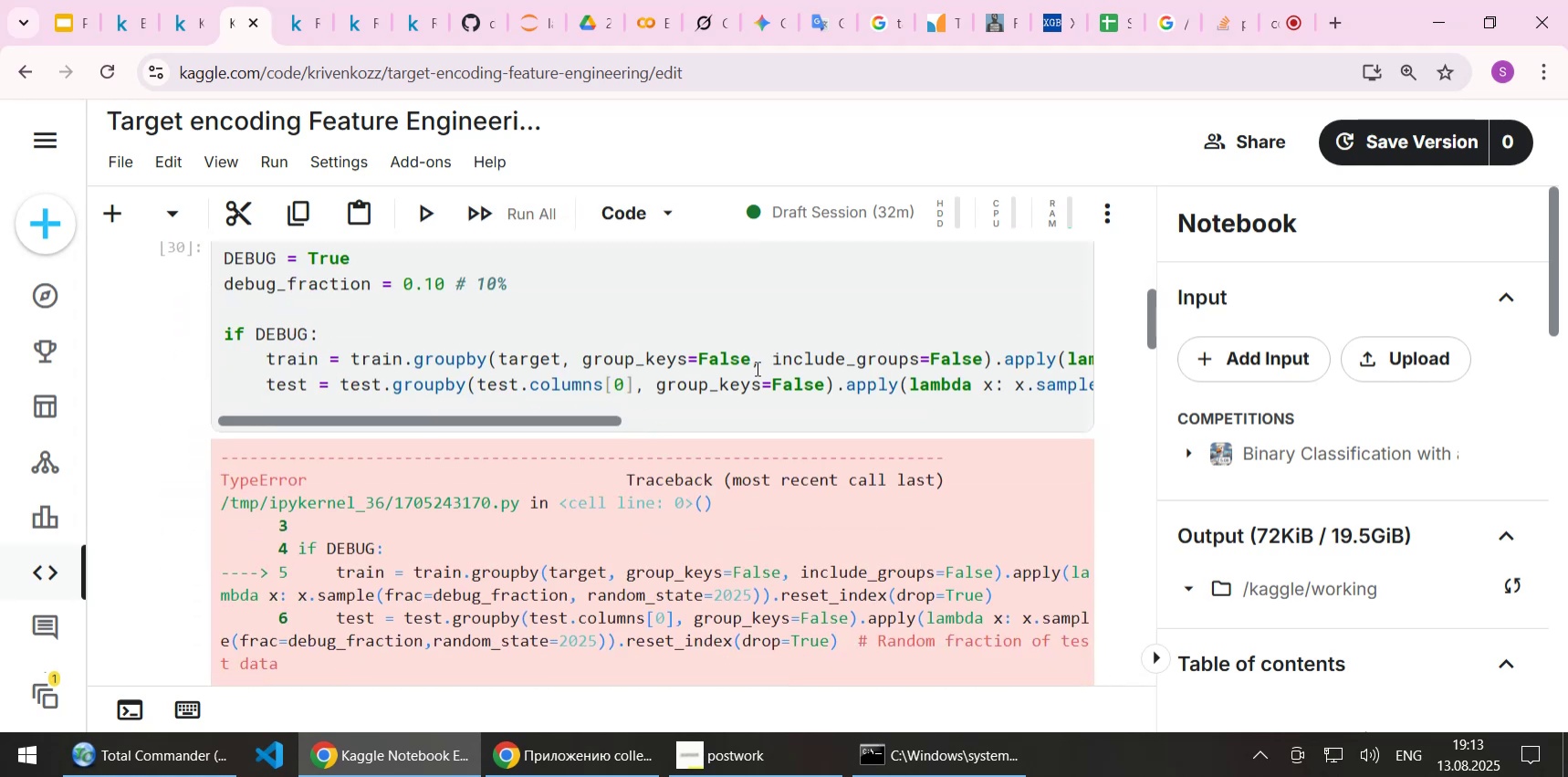 
left_click([772, 357])
 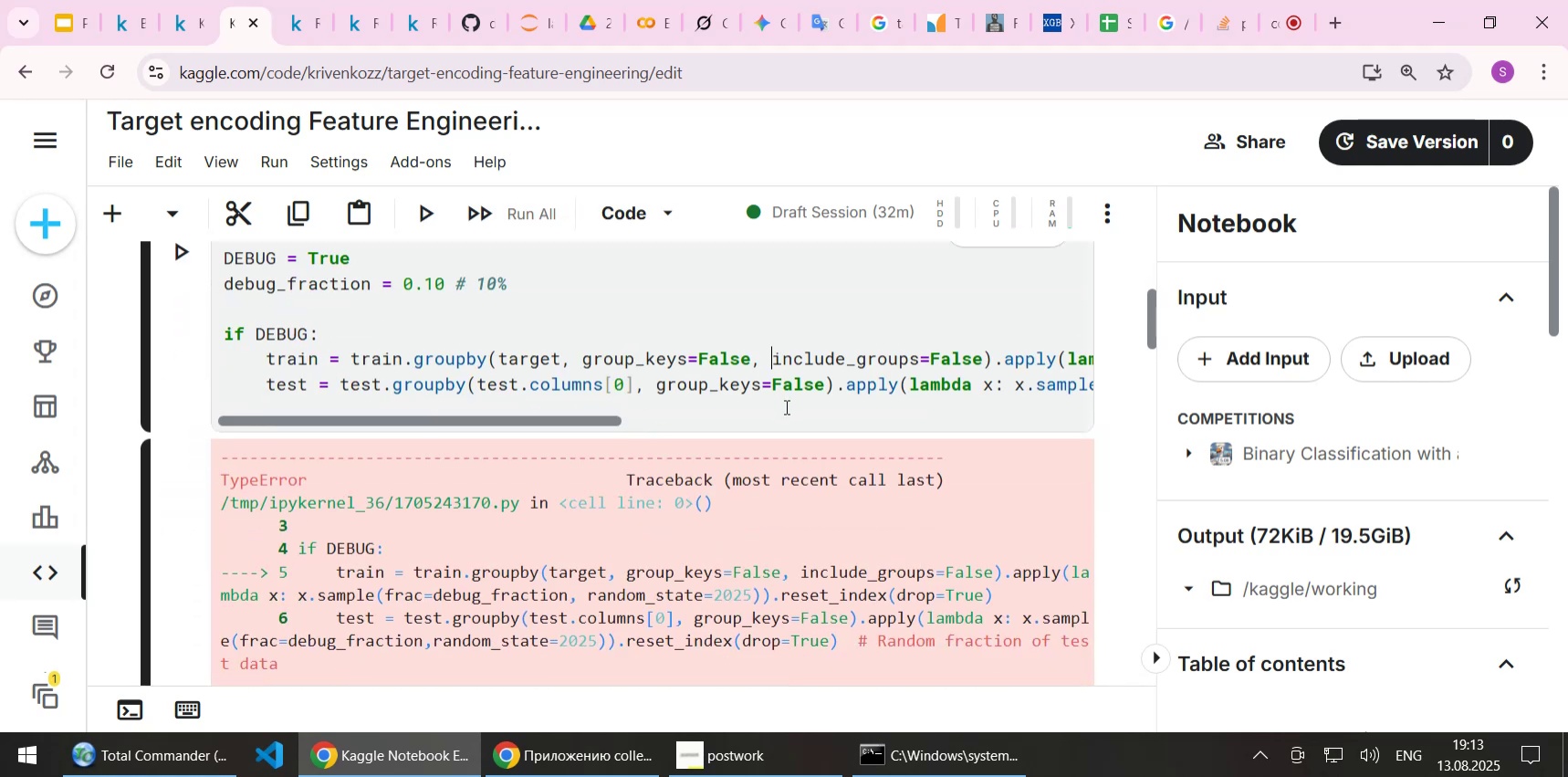 
key(ArrowLeft)
 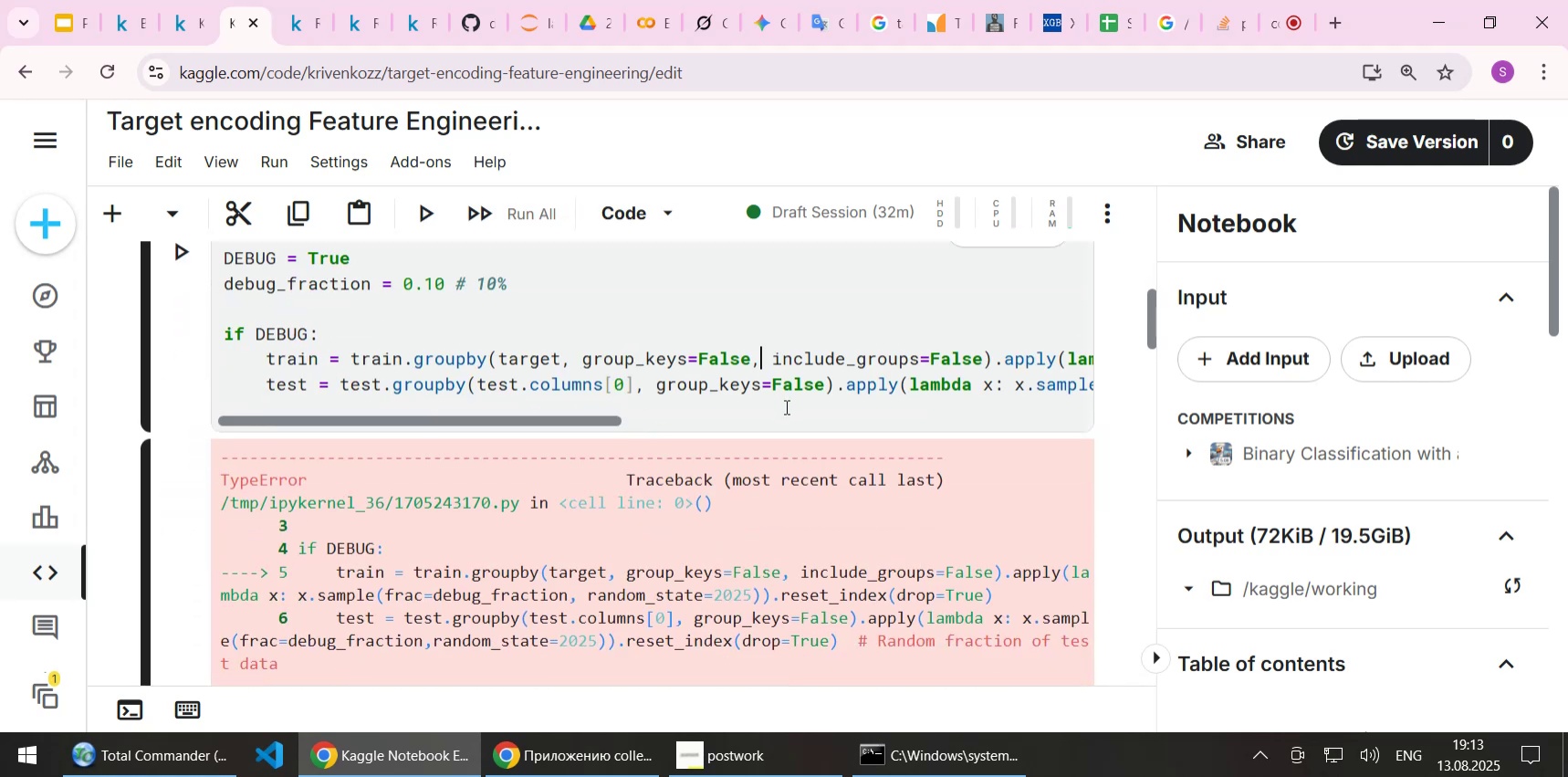 
key(ArrowLeft)
 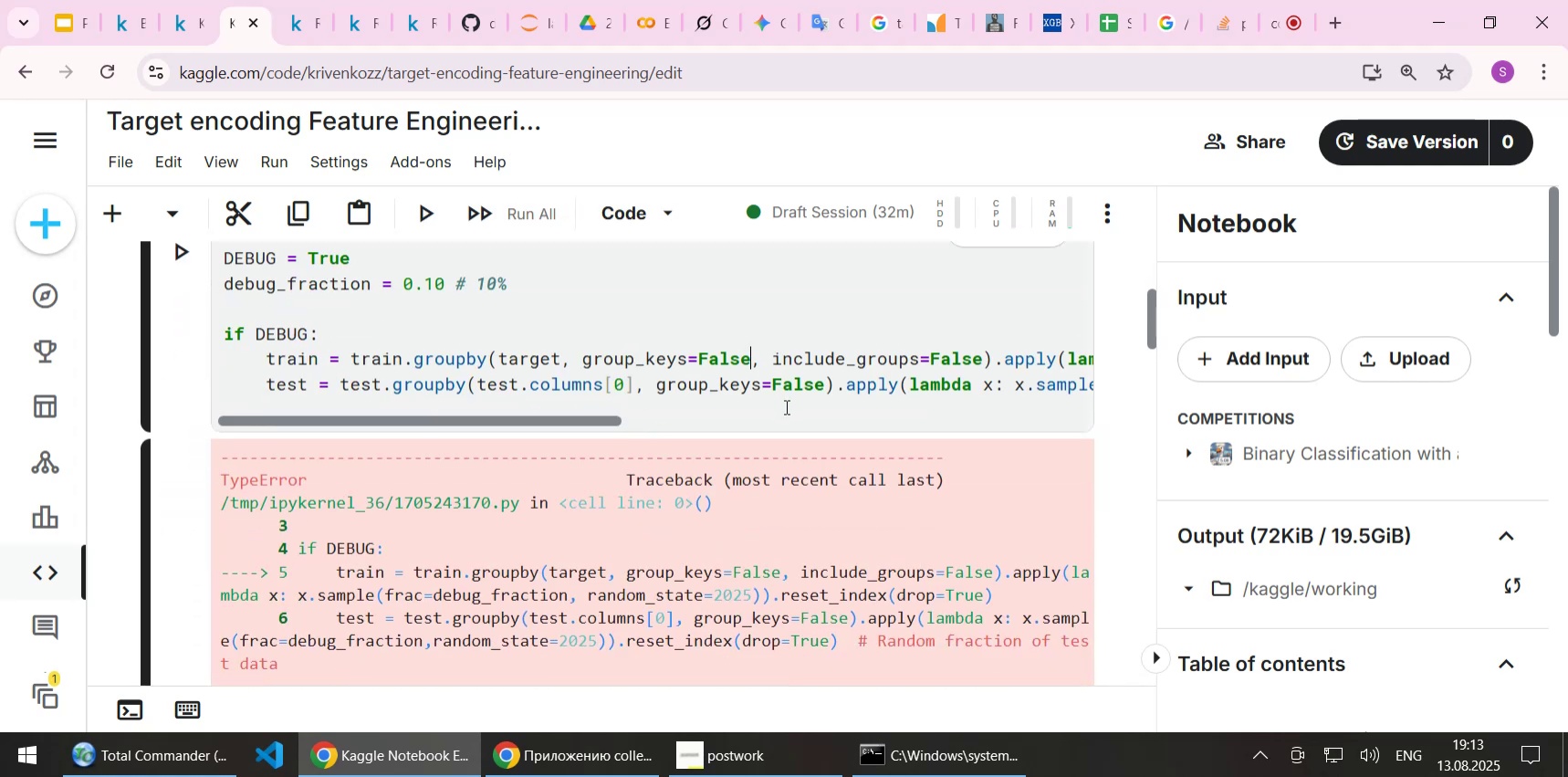 
hold_key(key=ArrowRight, duration=1.13)
 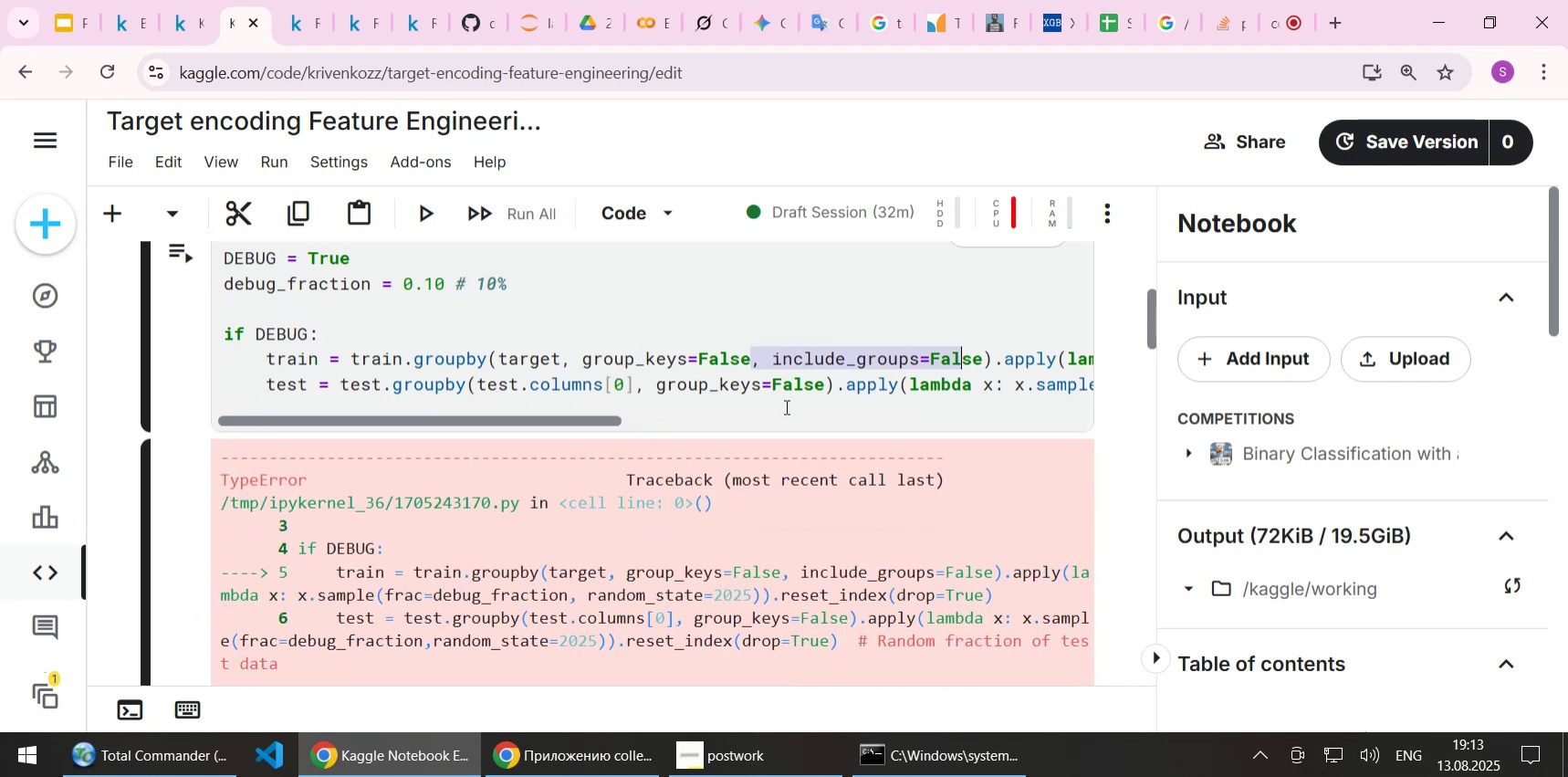 
key(Shift+ArrowRight)
 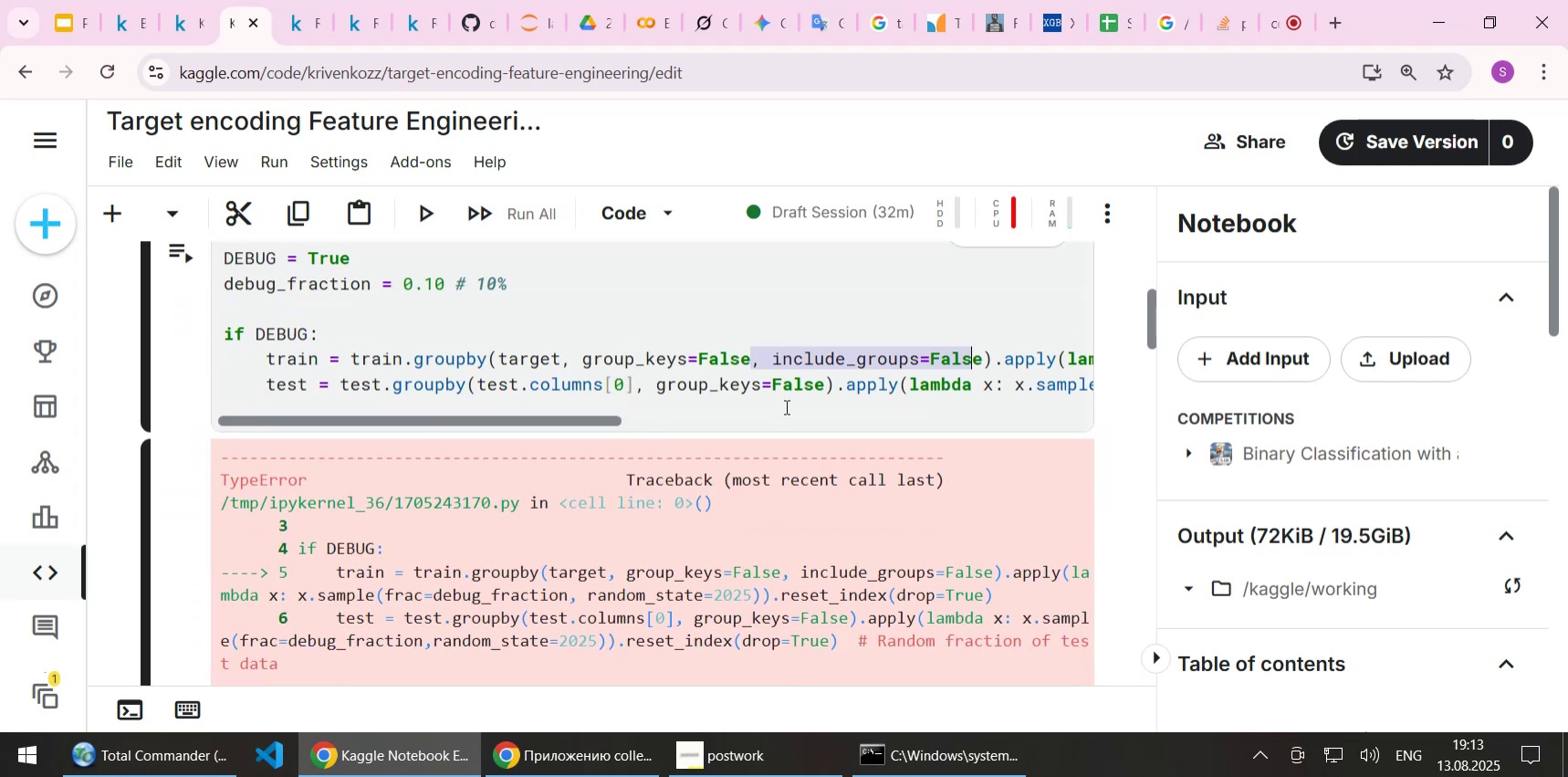 
key(Shift+ArrowRight)
 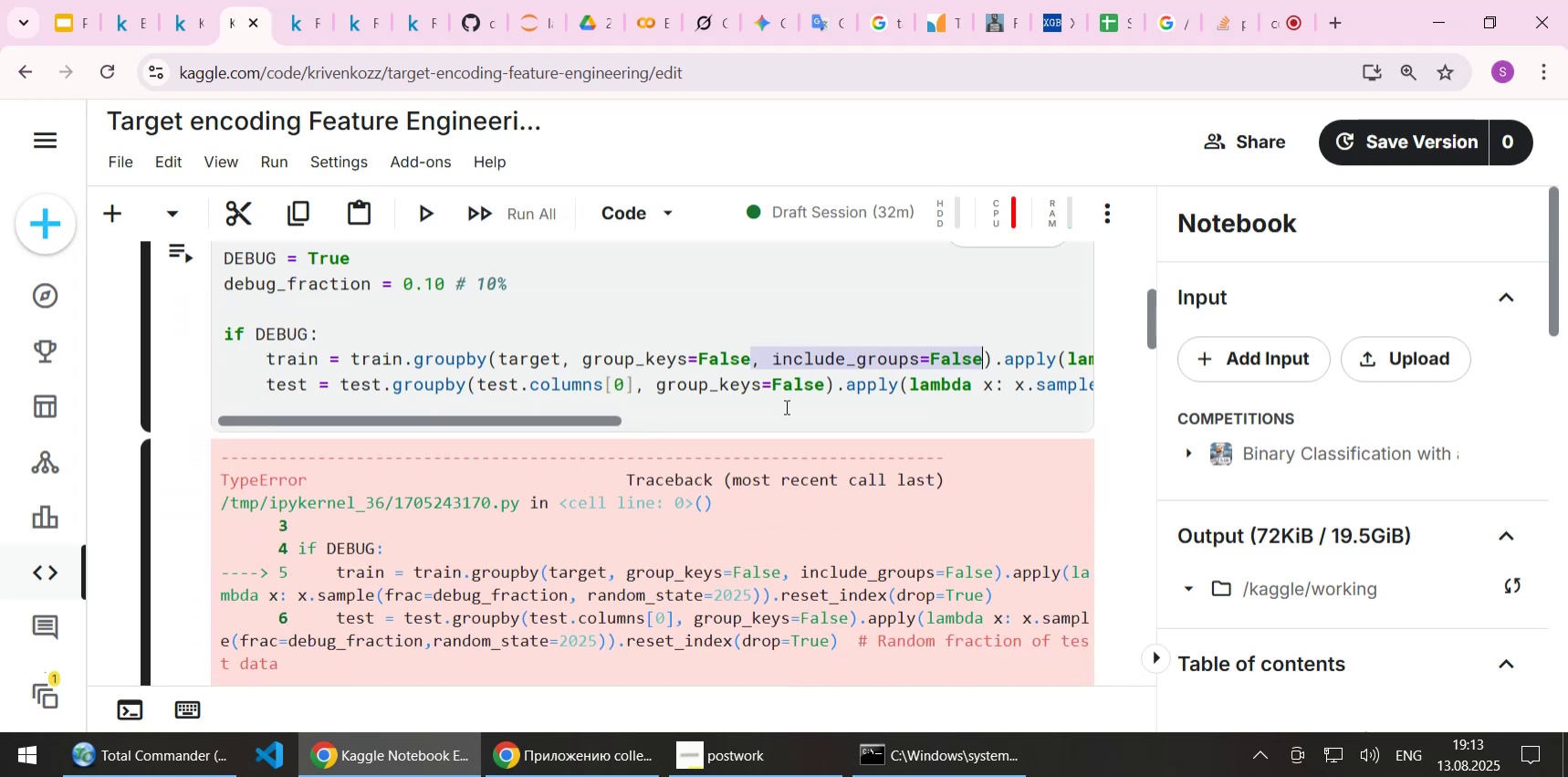 
key(Delete)
 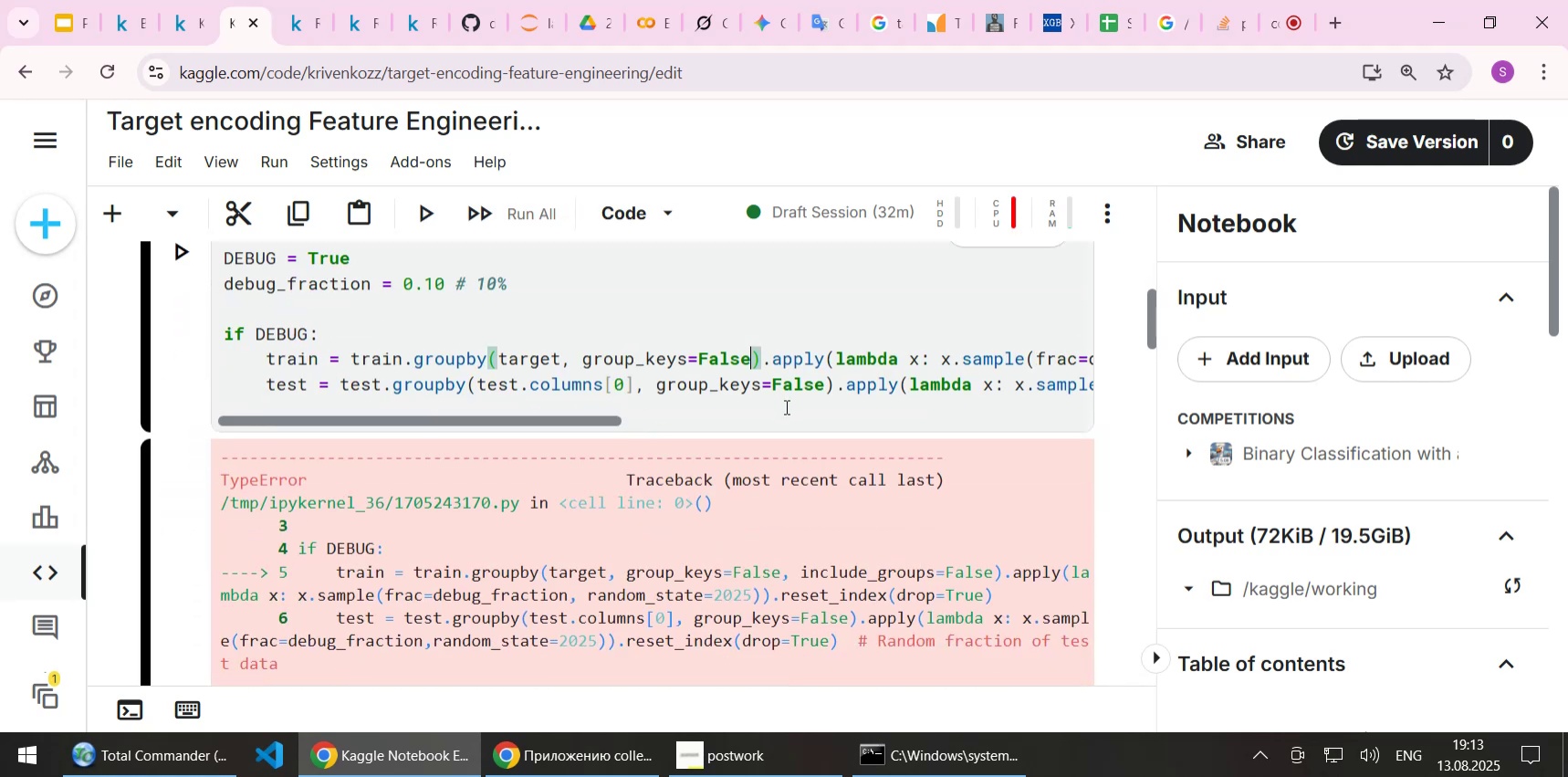 
key(Shift+Enter)
 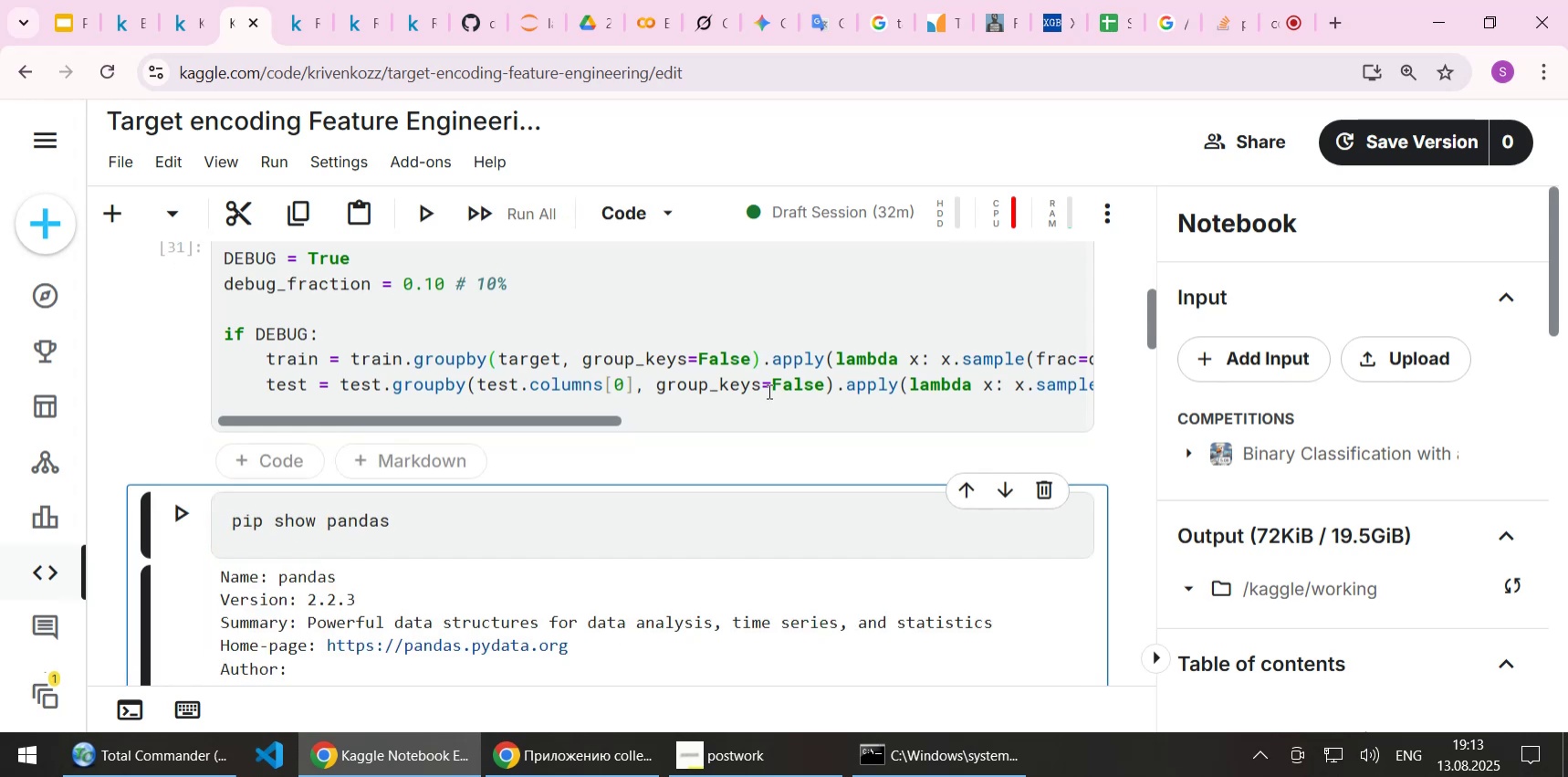 
scroll: coordinate [733, 323], scroll_direction: up, amount: 1.0
 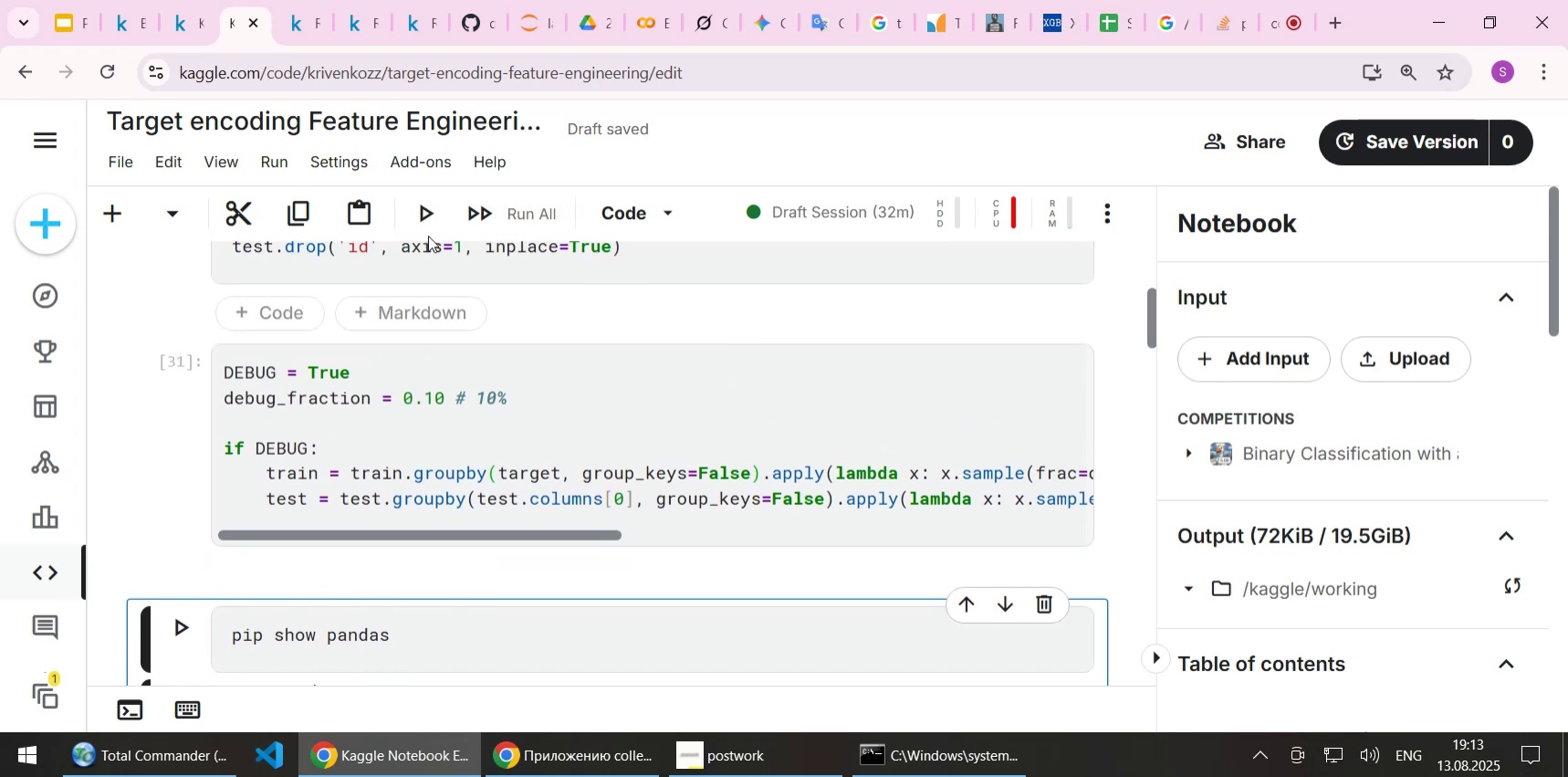 
left_click([275, 172])
 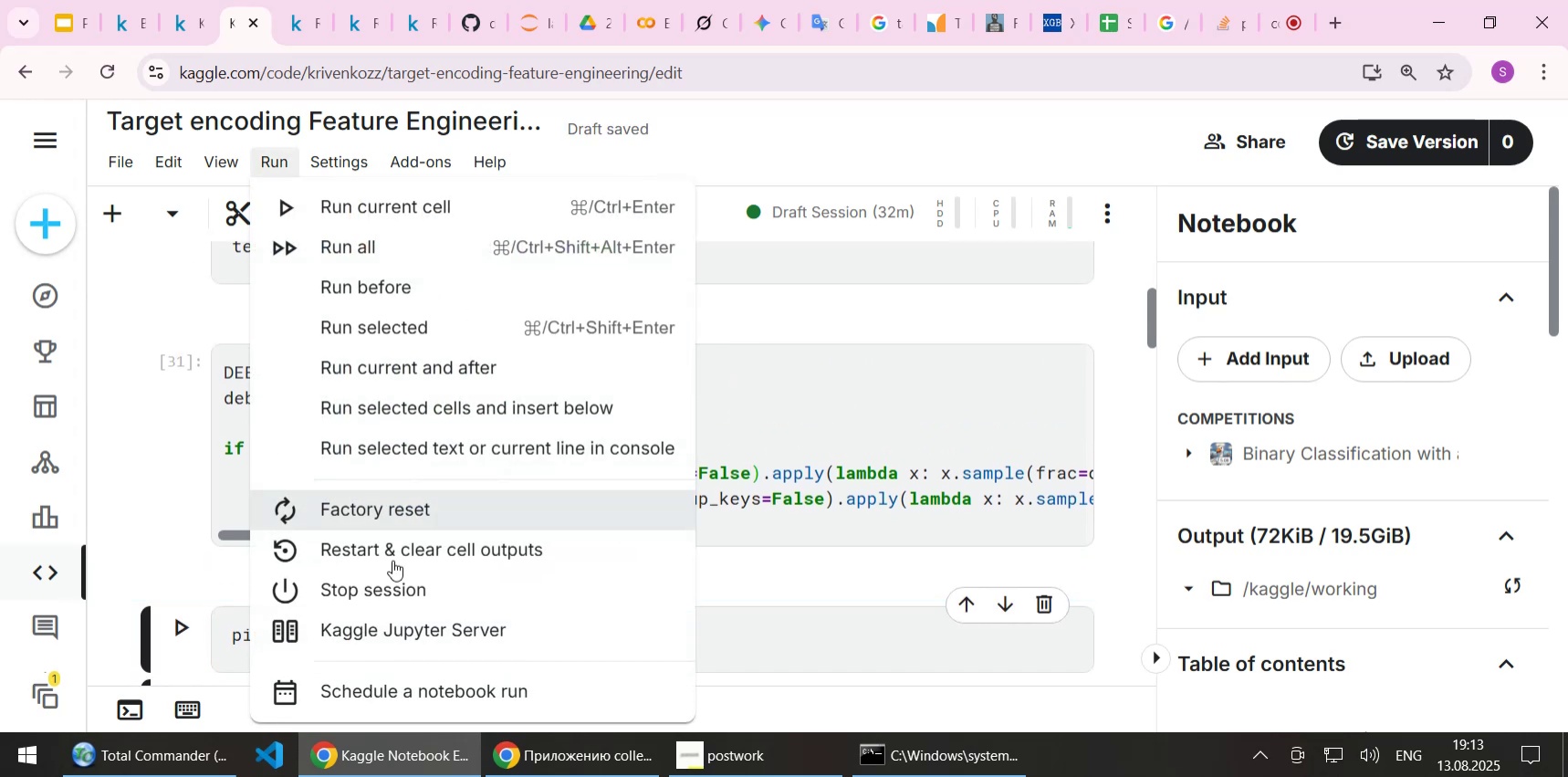 
left_click([401, 596])
 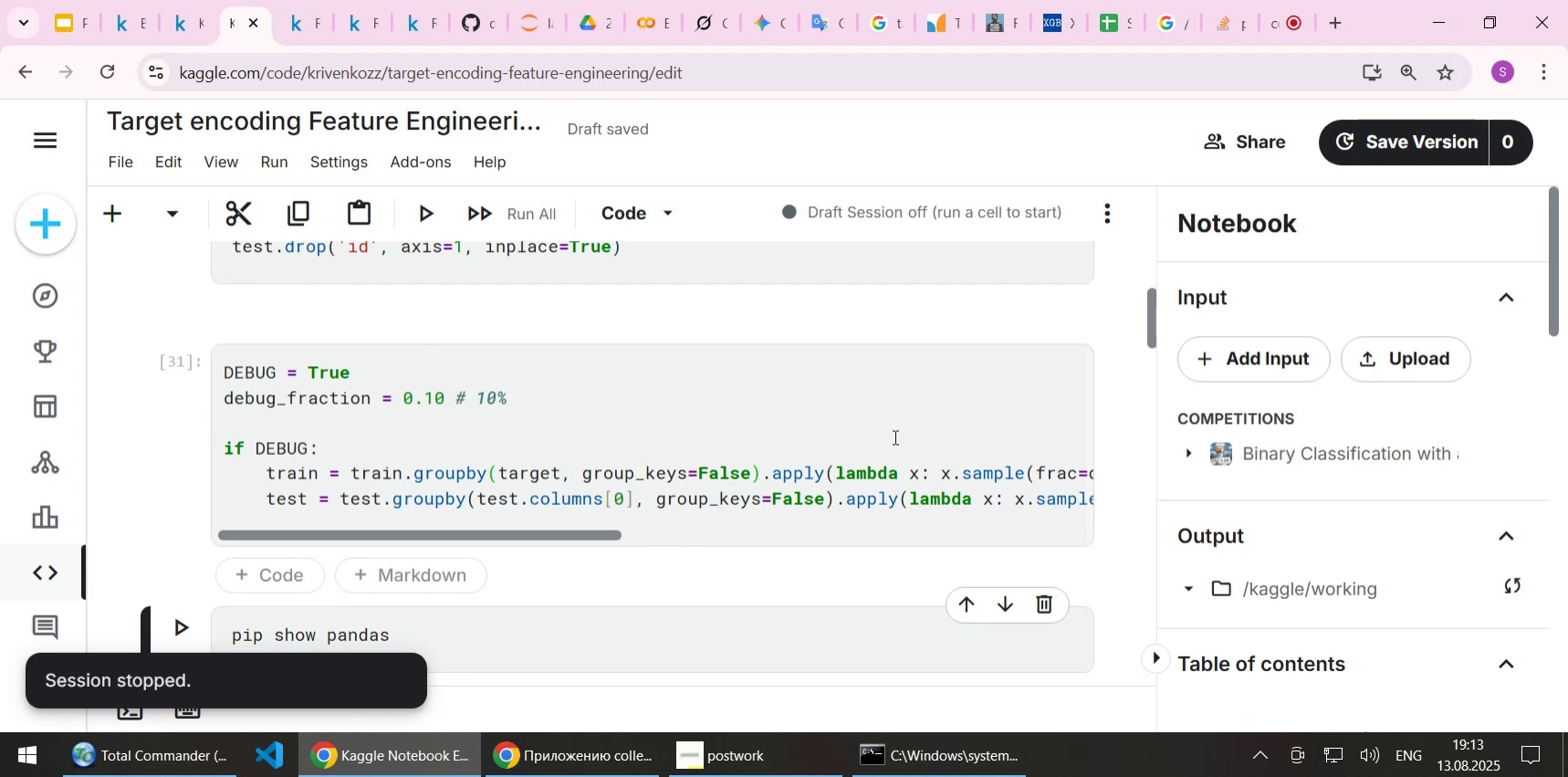 
wait(5.31)
 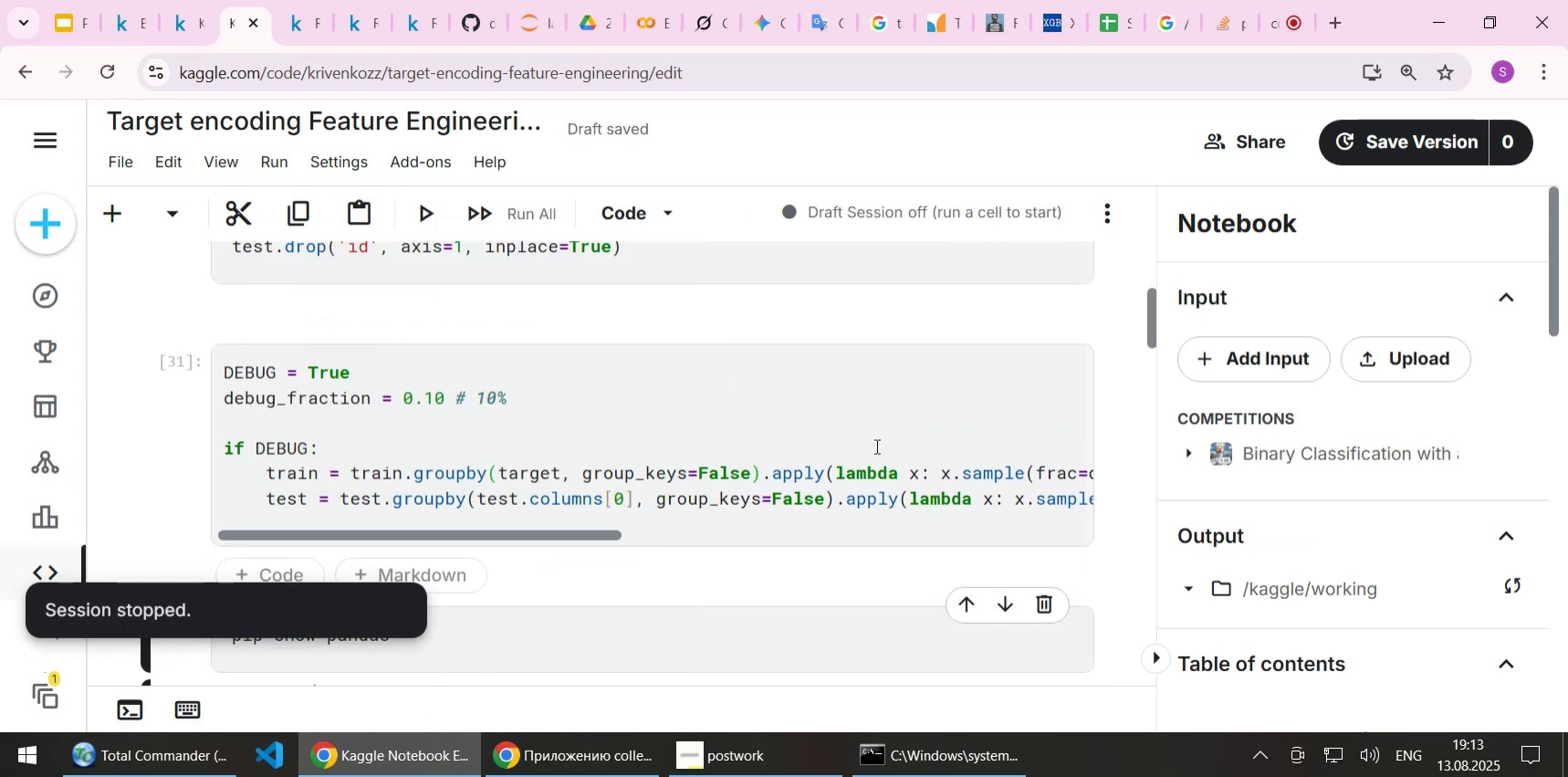 
left_click([1163, 25])
 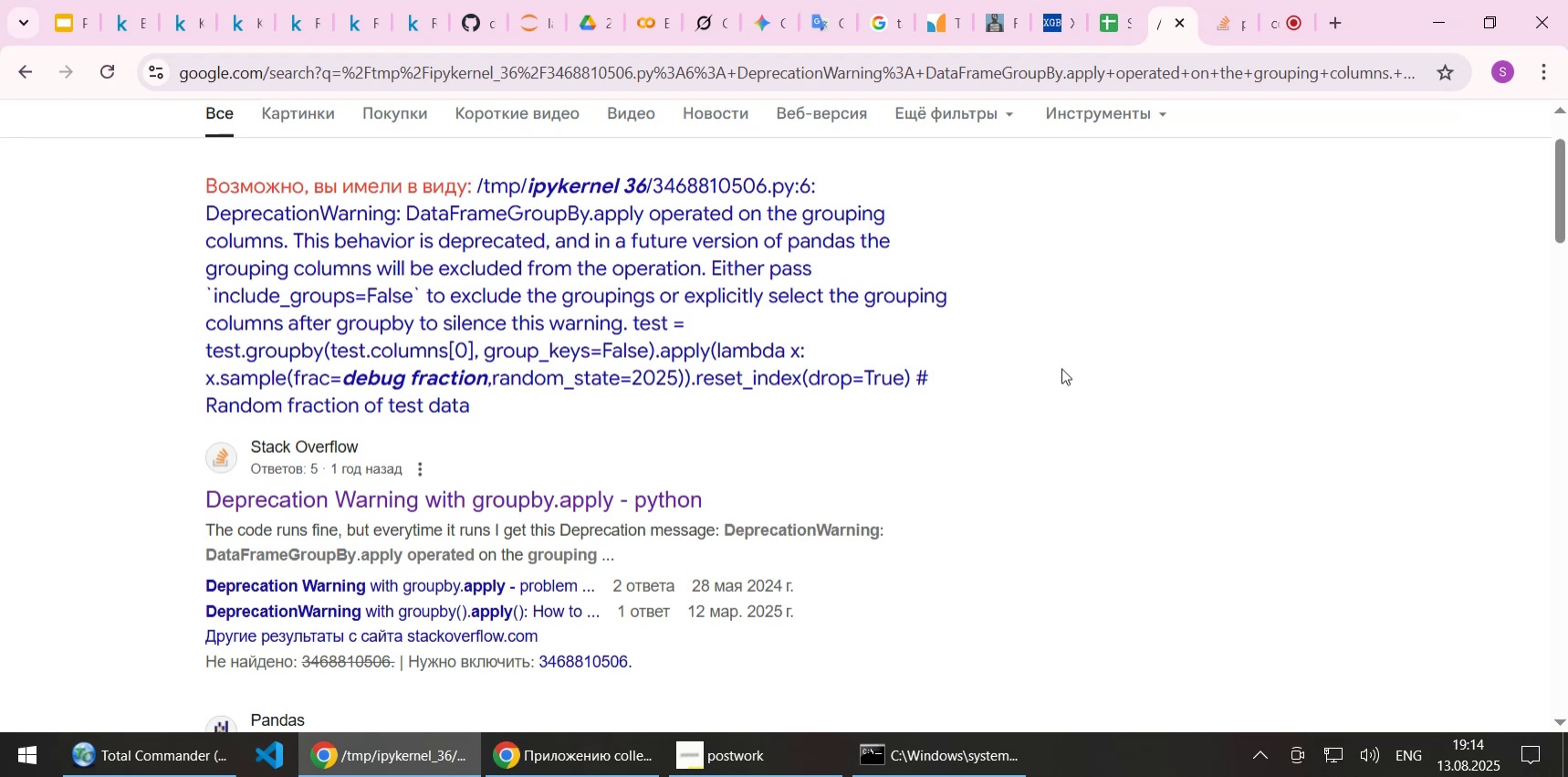 
wait(24.56)
 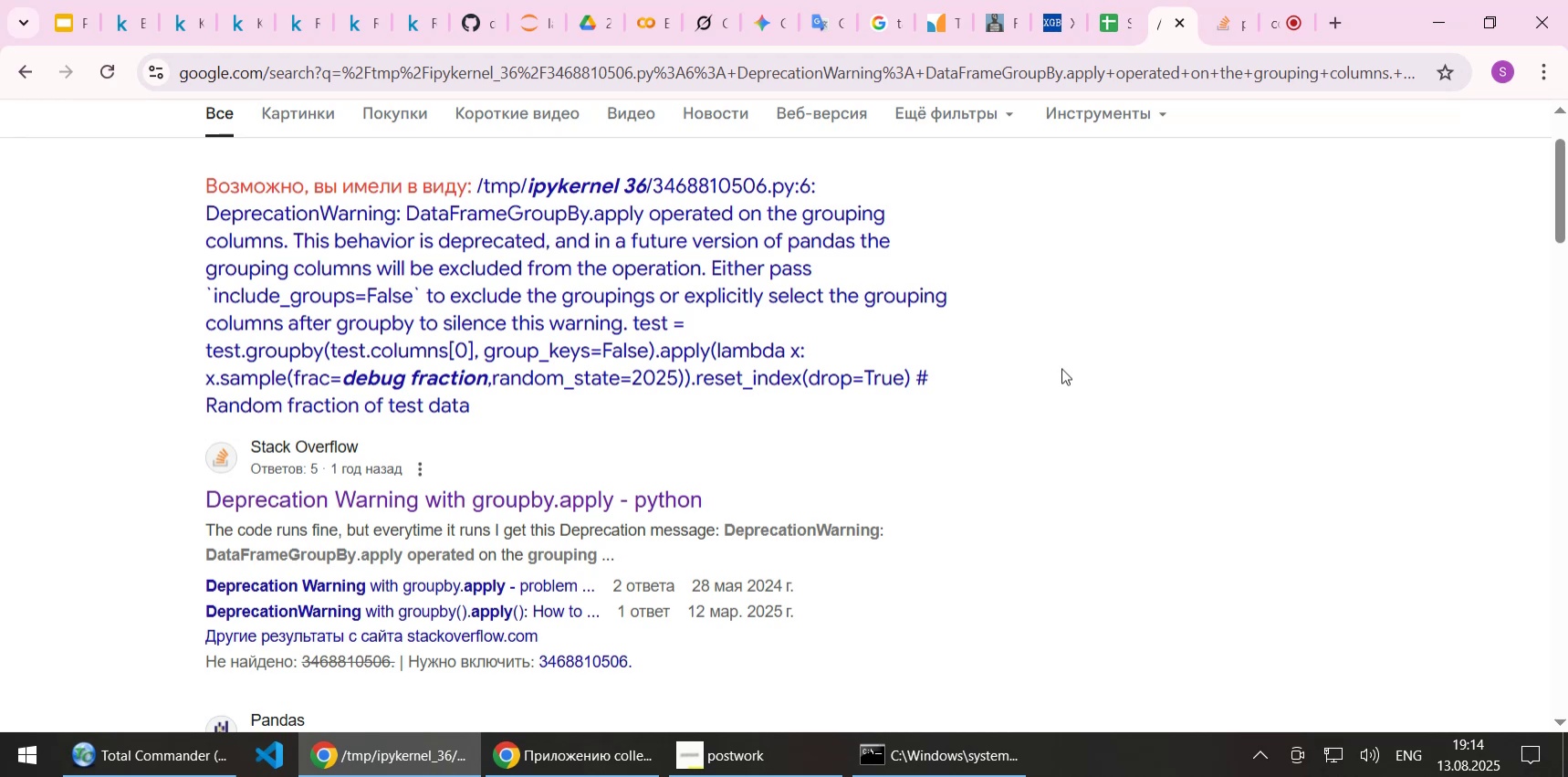 
left_click([1181, 23])
 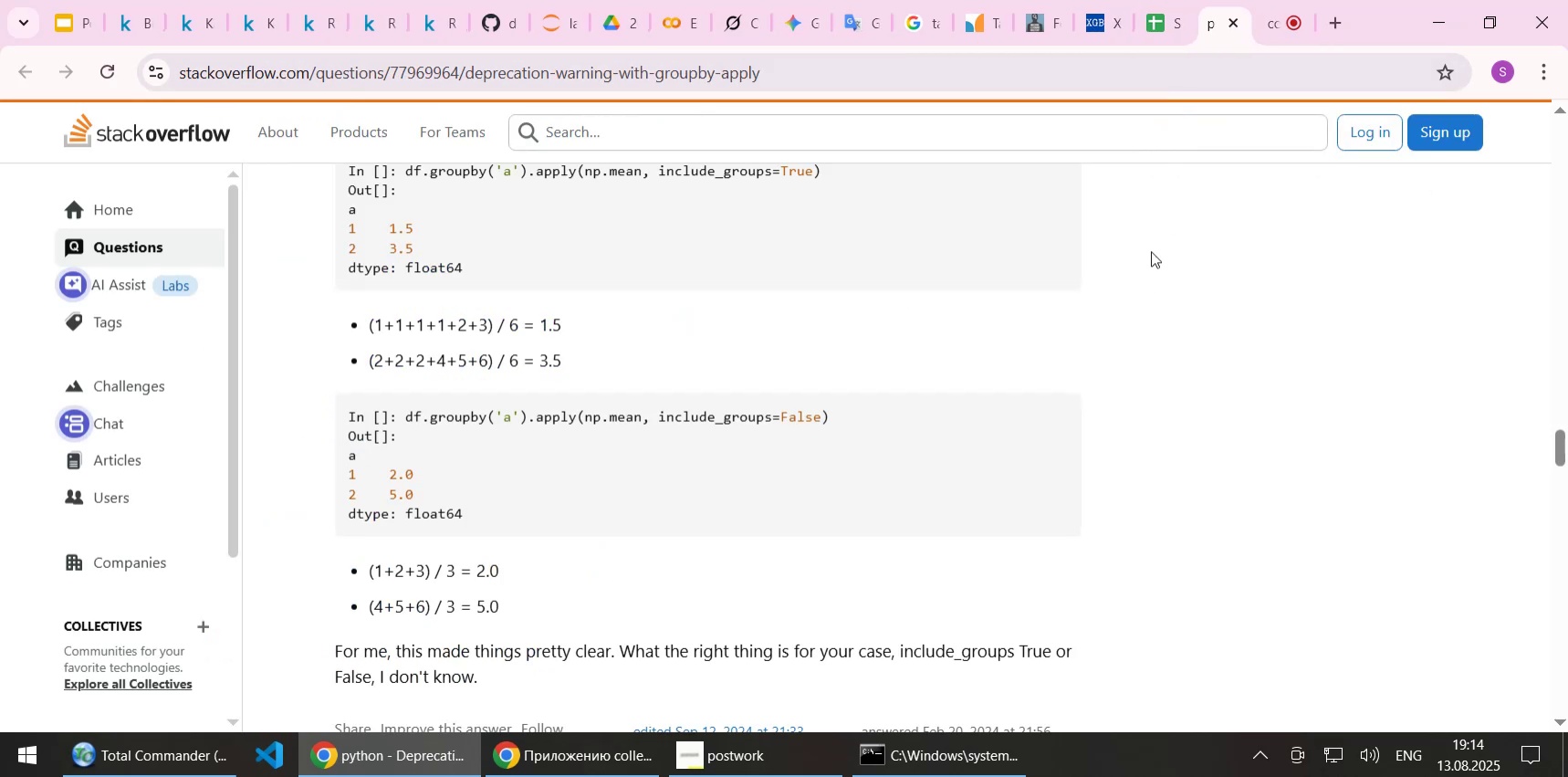 
left_click([944, 433])
 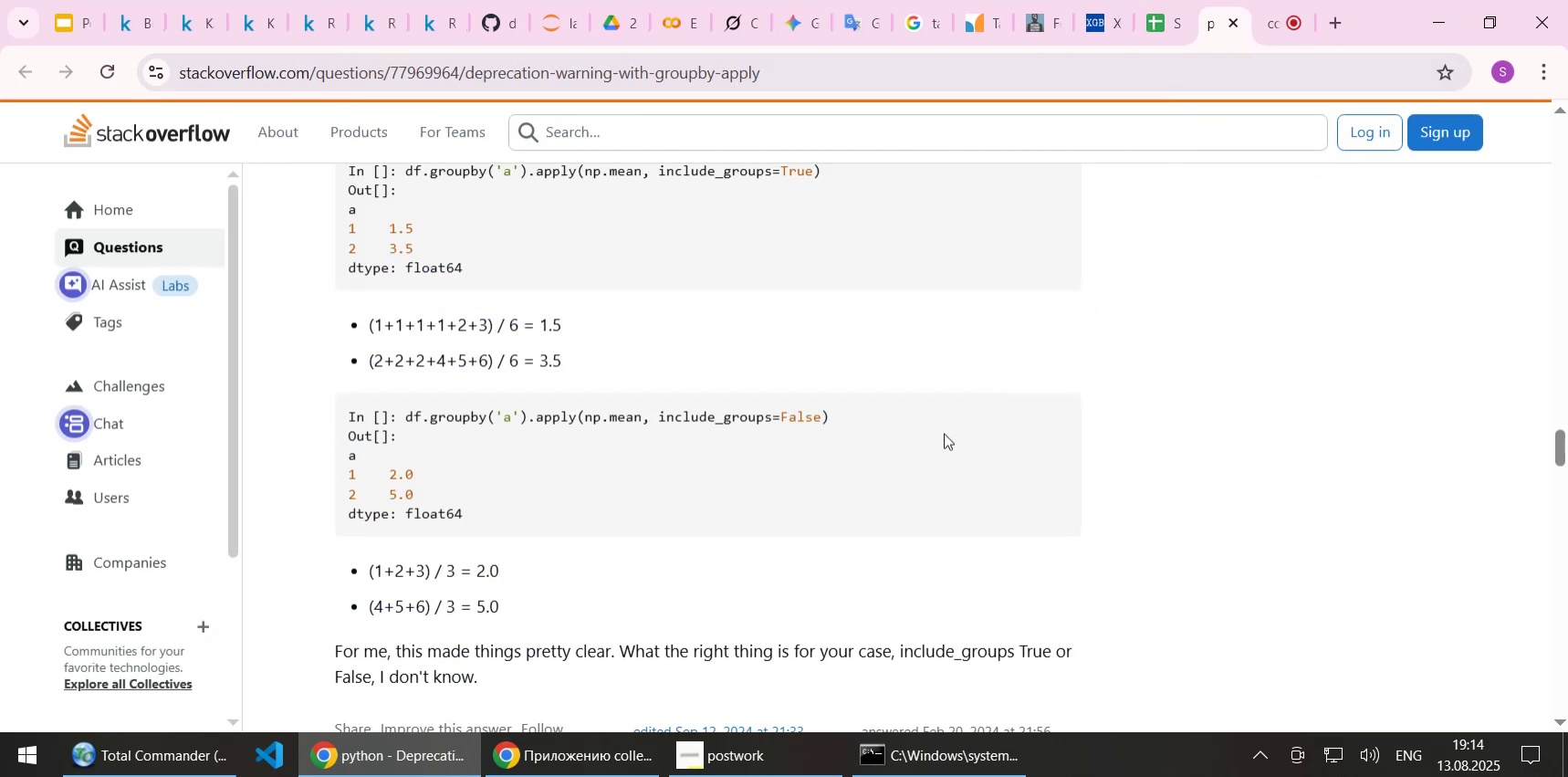 
scroll: coordinate [944, 433], scroll_direction: down, amount: 1.0
 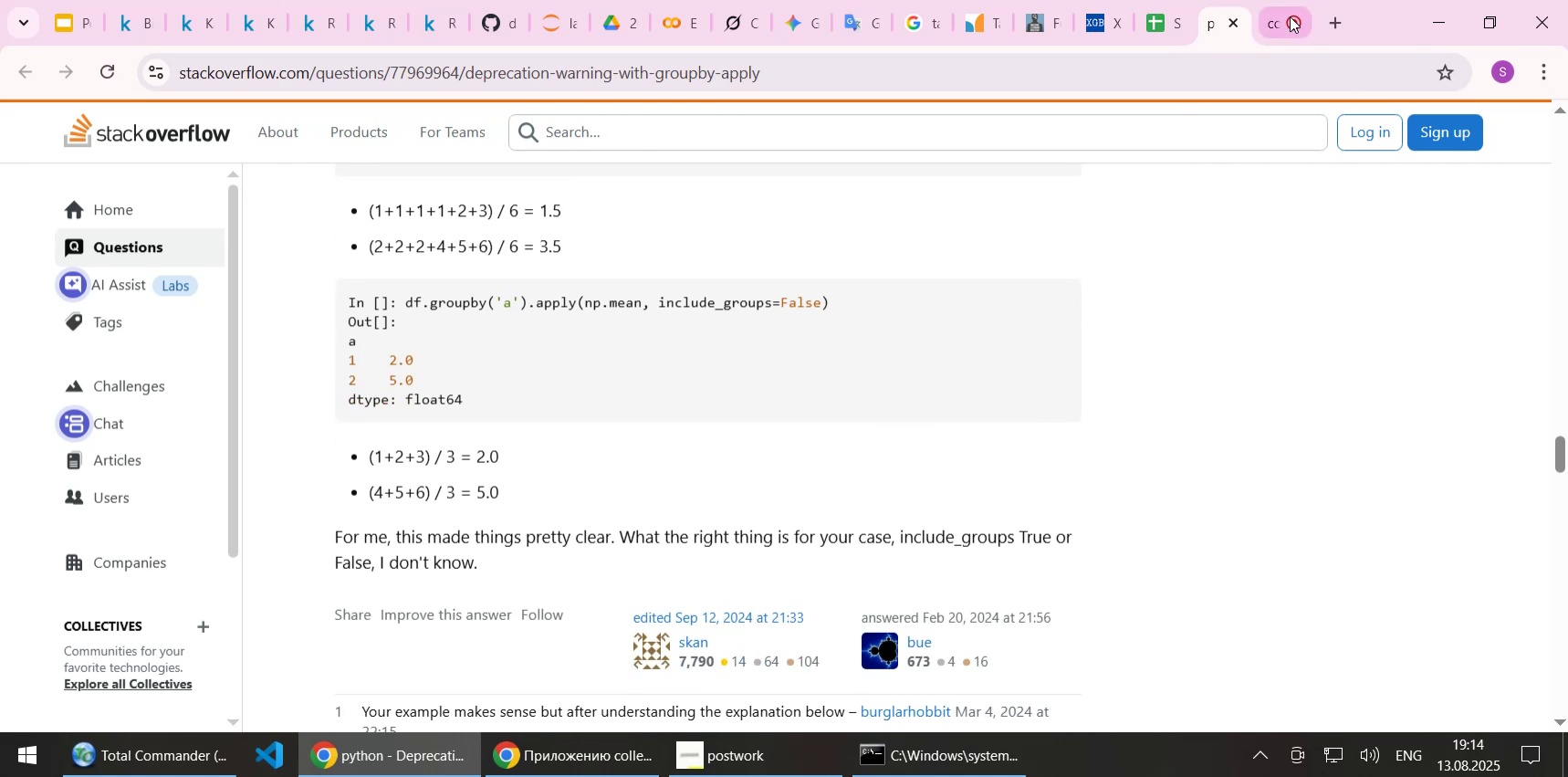 
left_click([1282, 19])
 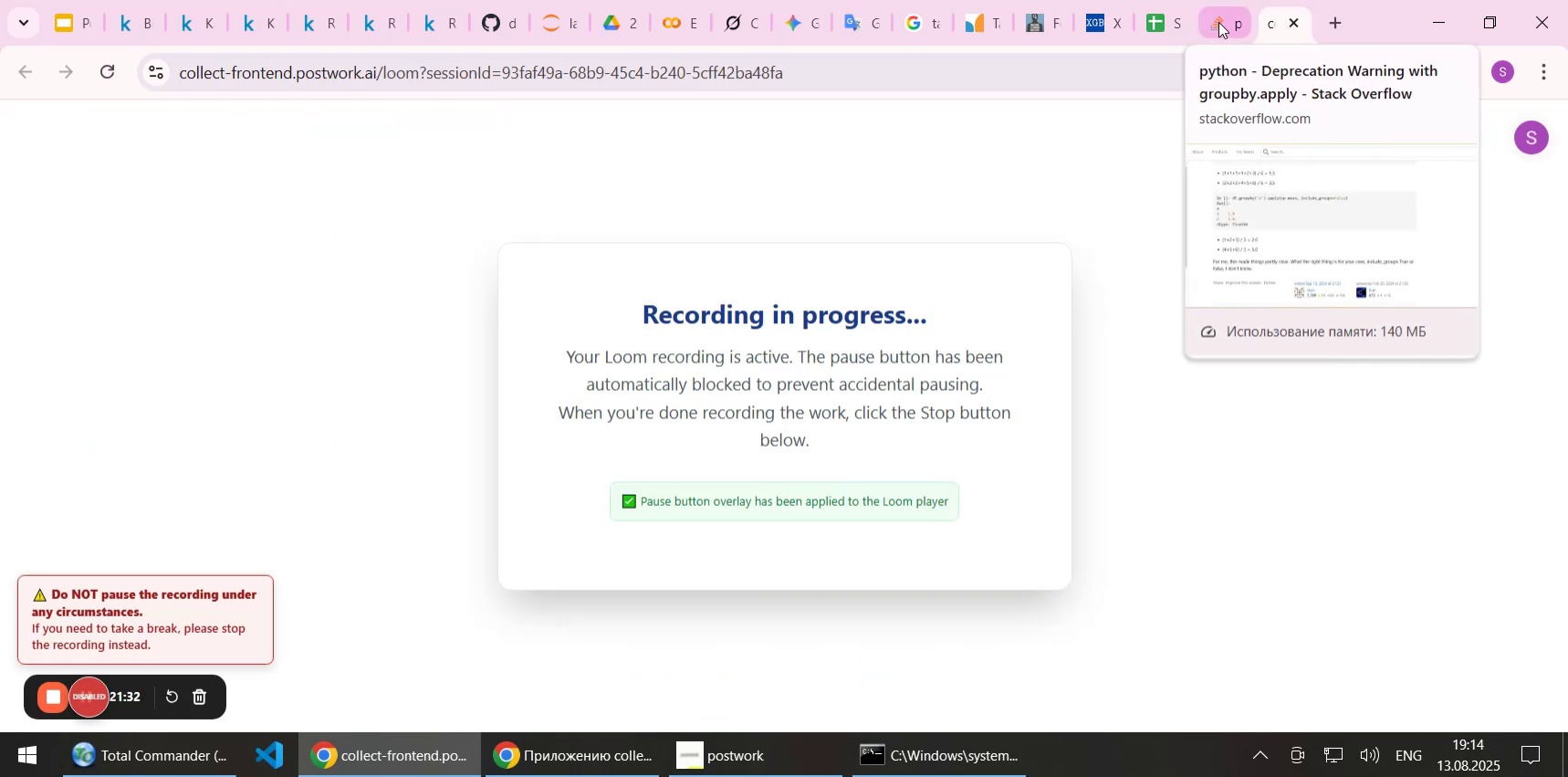 
left_click([1218, 22])
 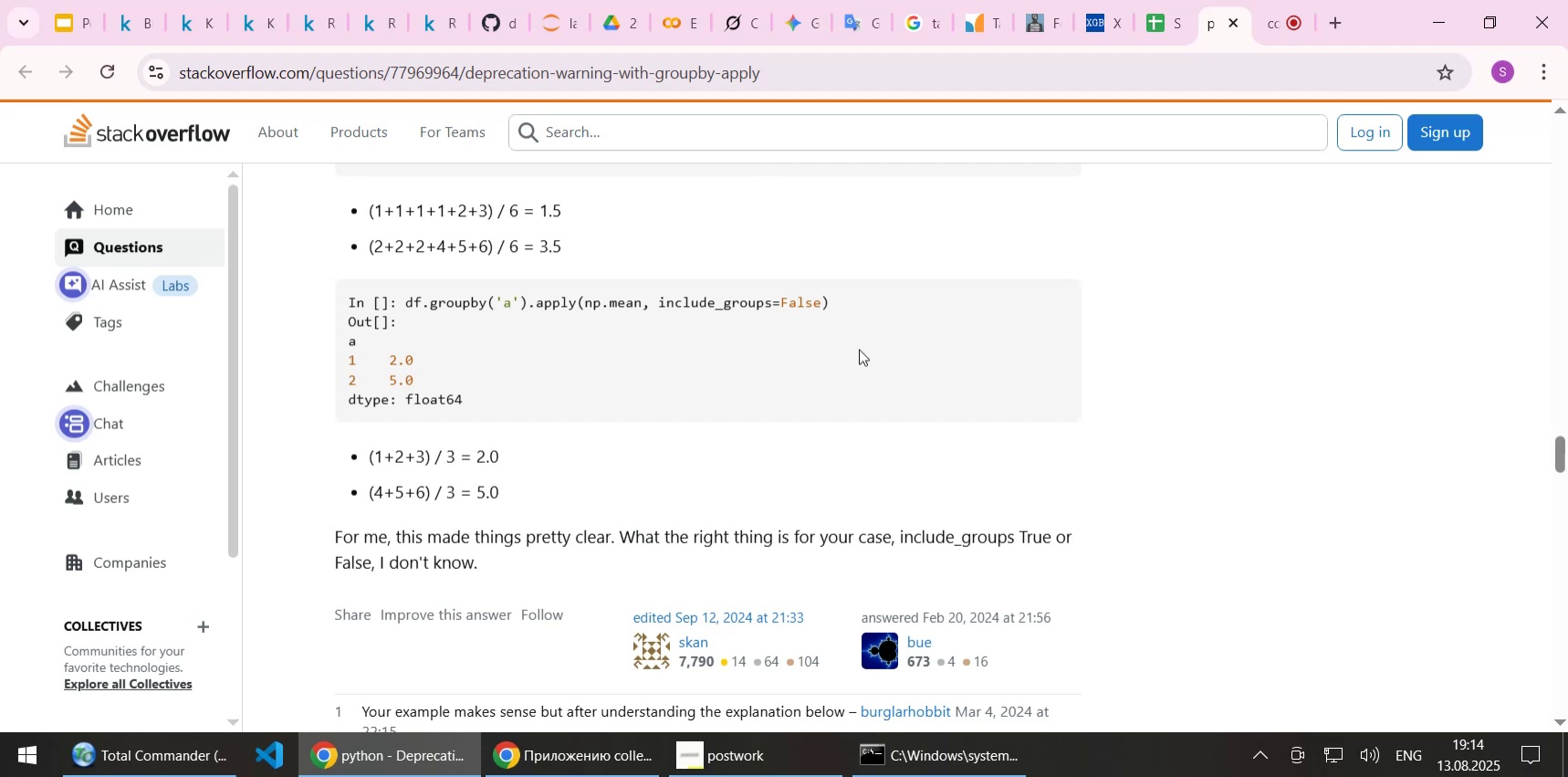 
wait(13.13)
 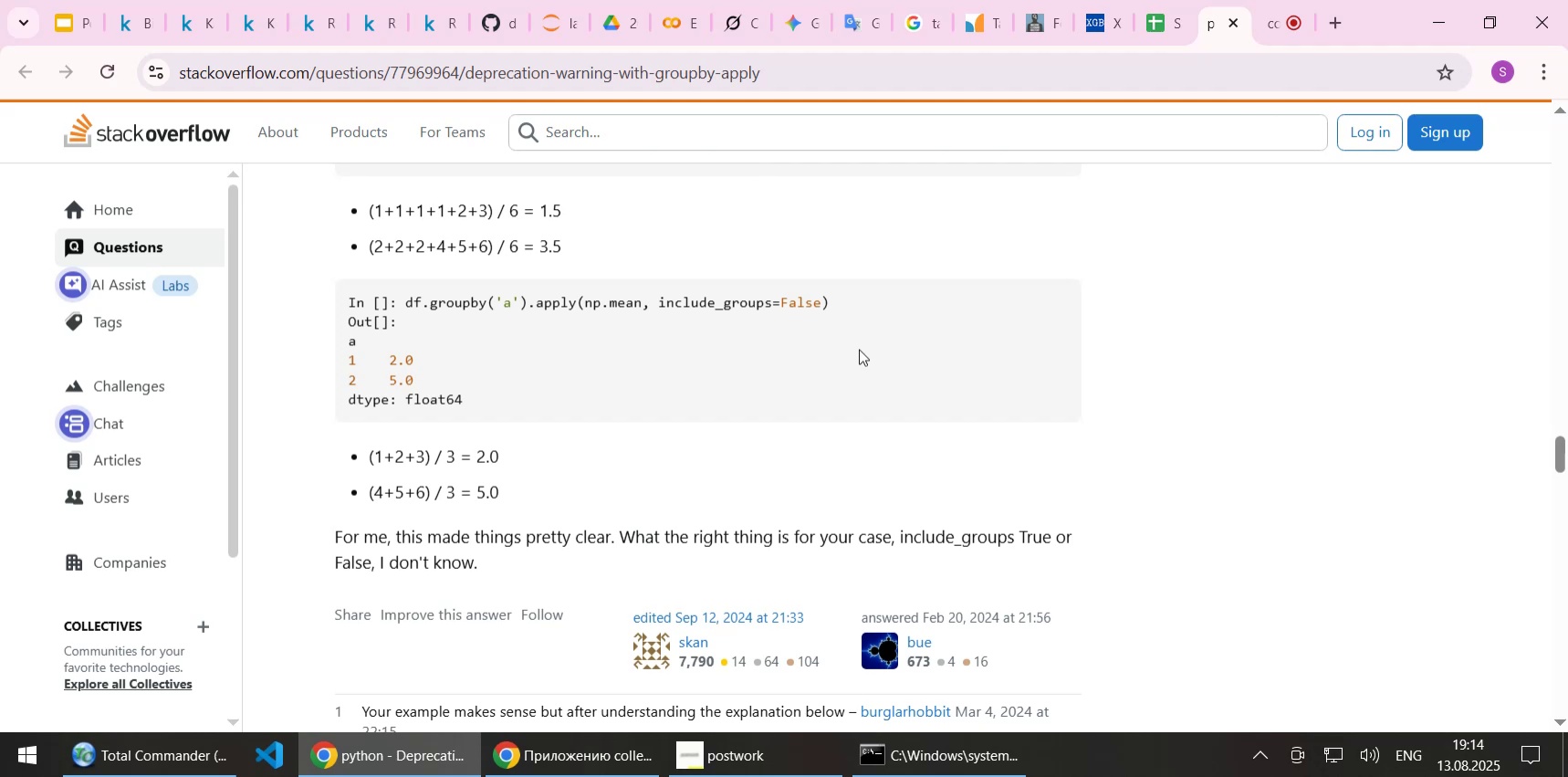 
left_click([677, 28])
 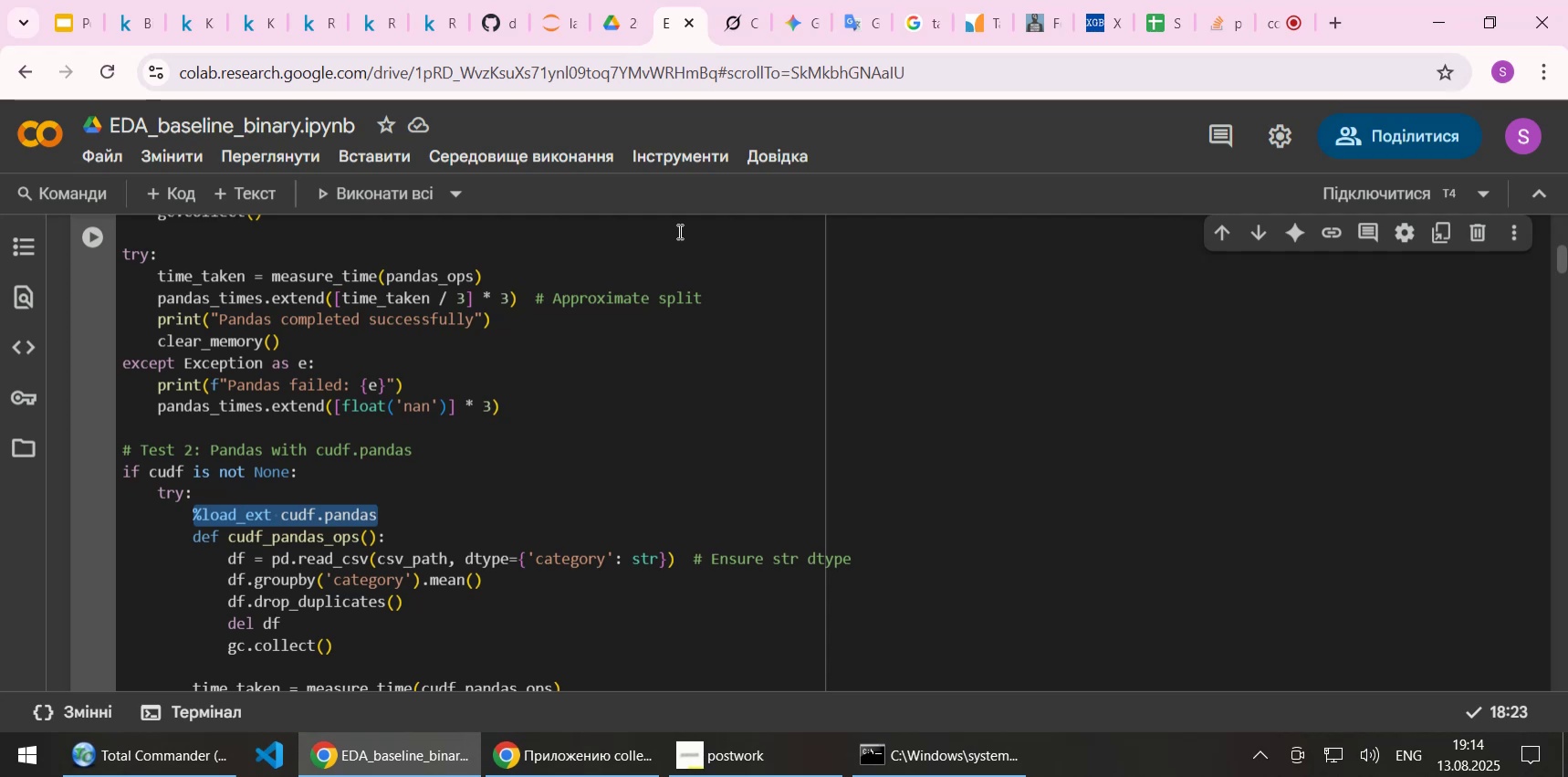 
wait(19.72)
 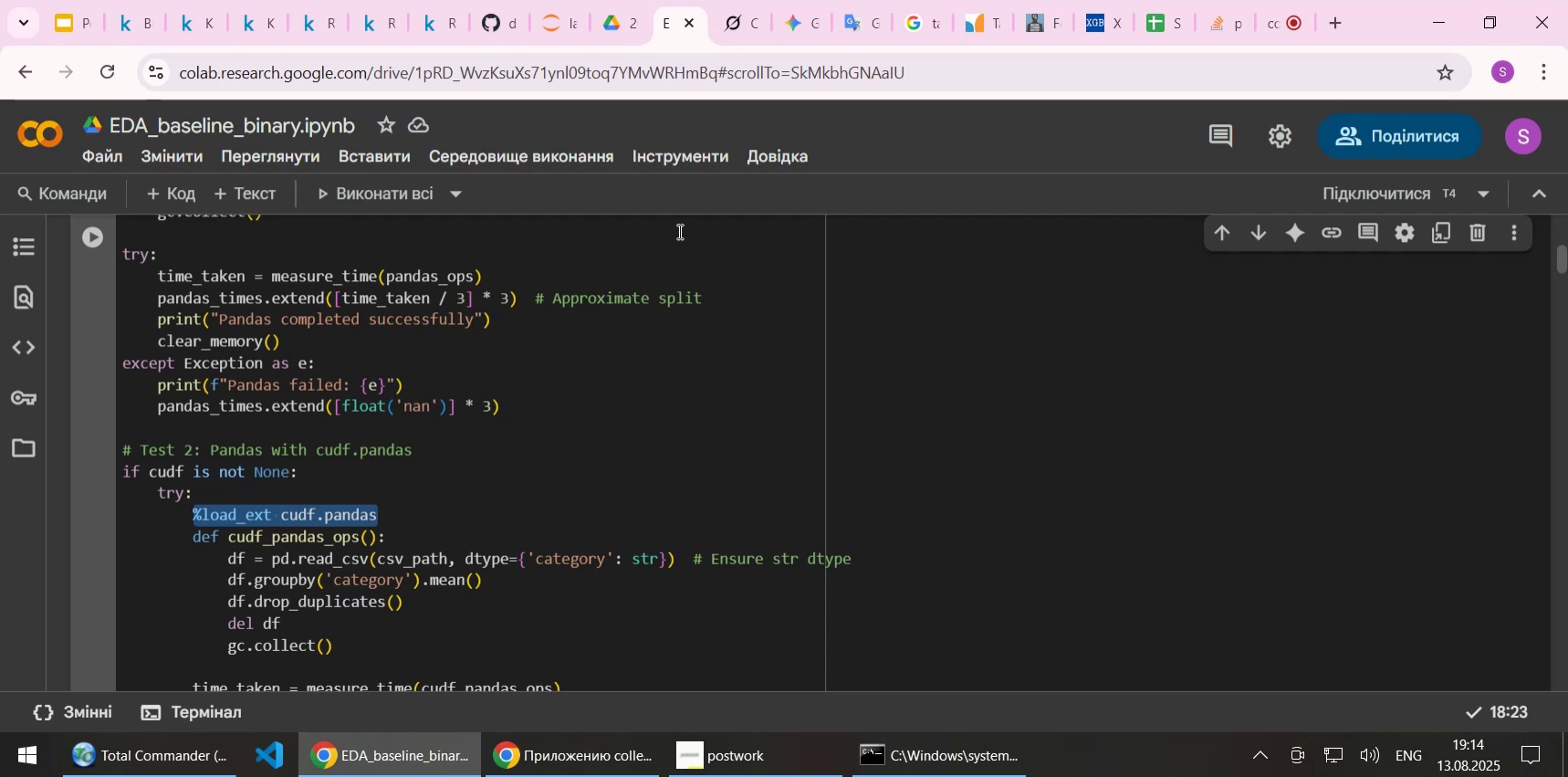 
left_click([257, 27])
 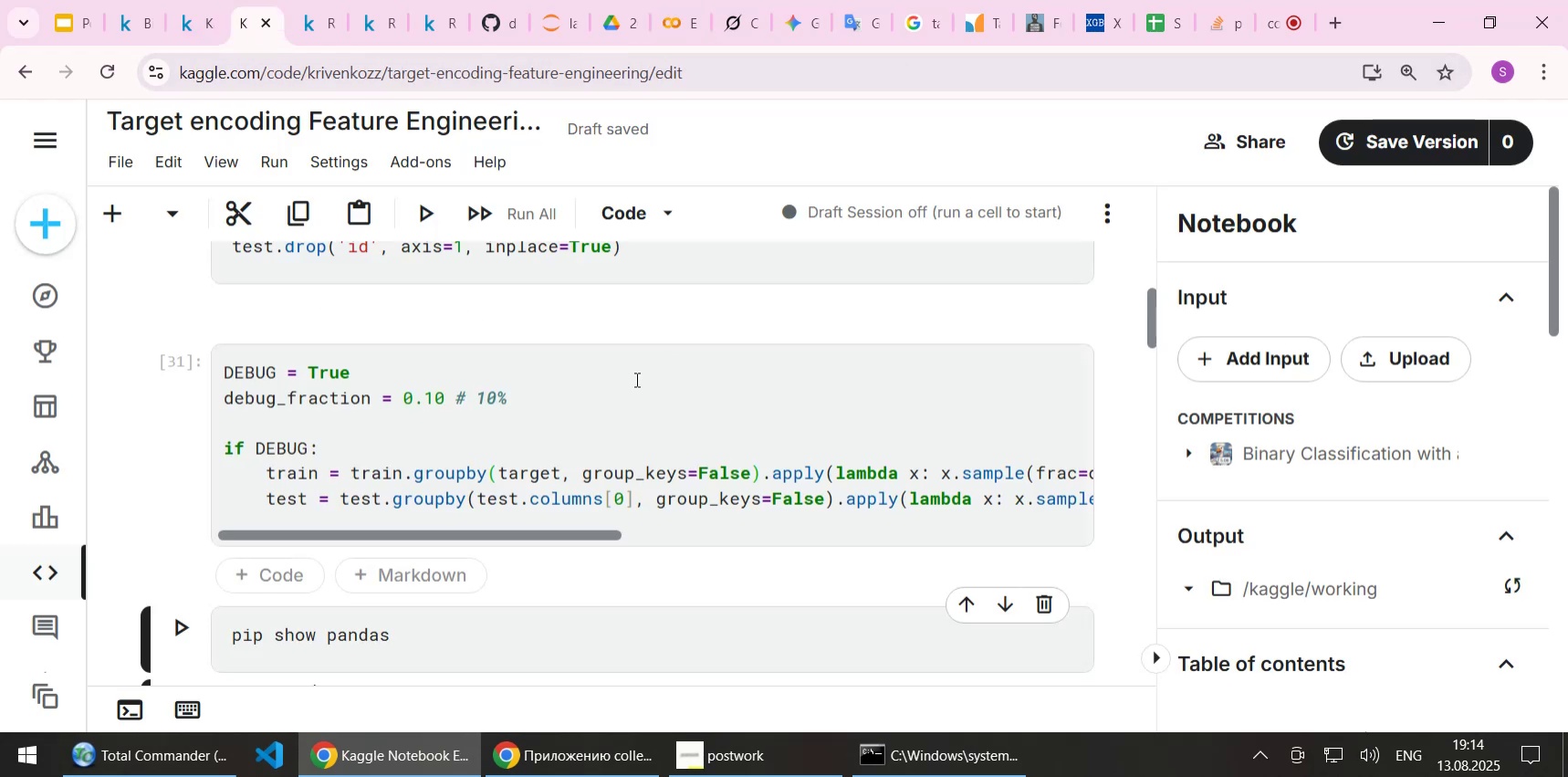 
left_click([612, 404])
 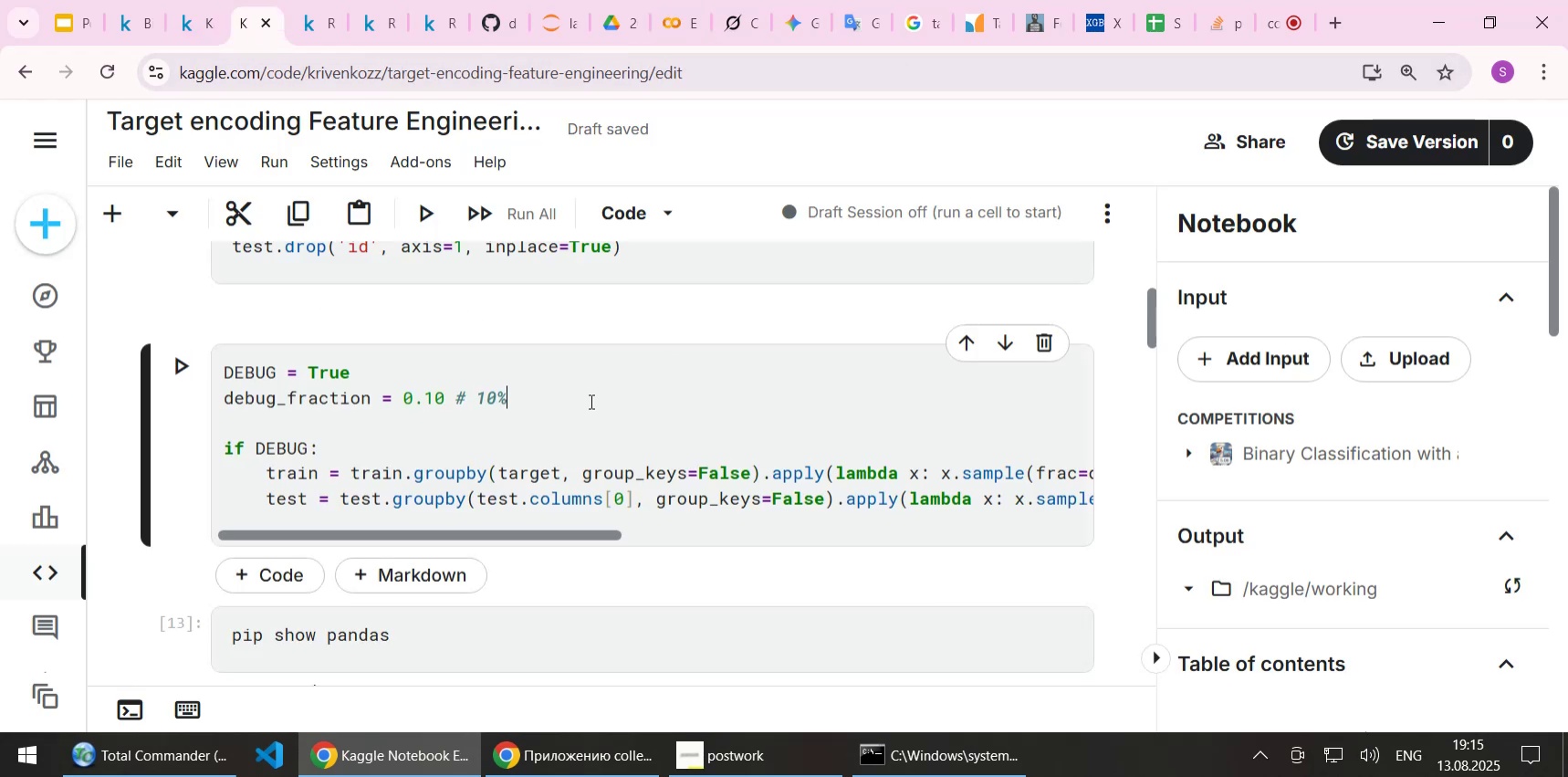 
scroll: coordinate [590, 401], scroll_direction: up, amount: 2.0
 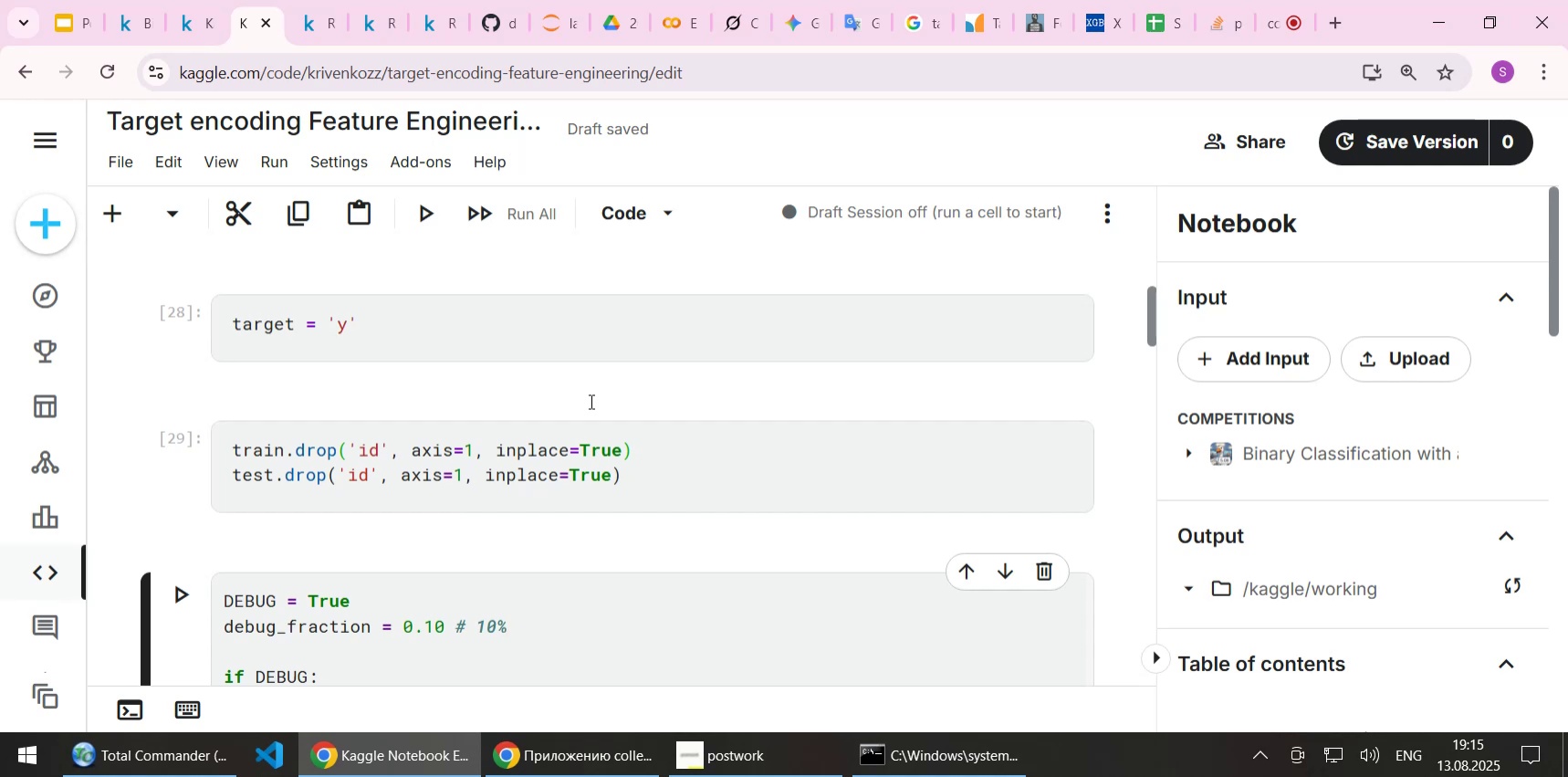 
wait(6.57)
 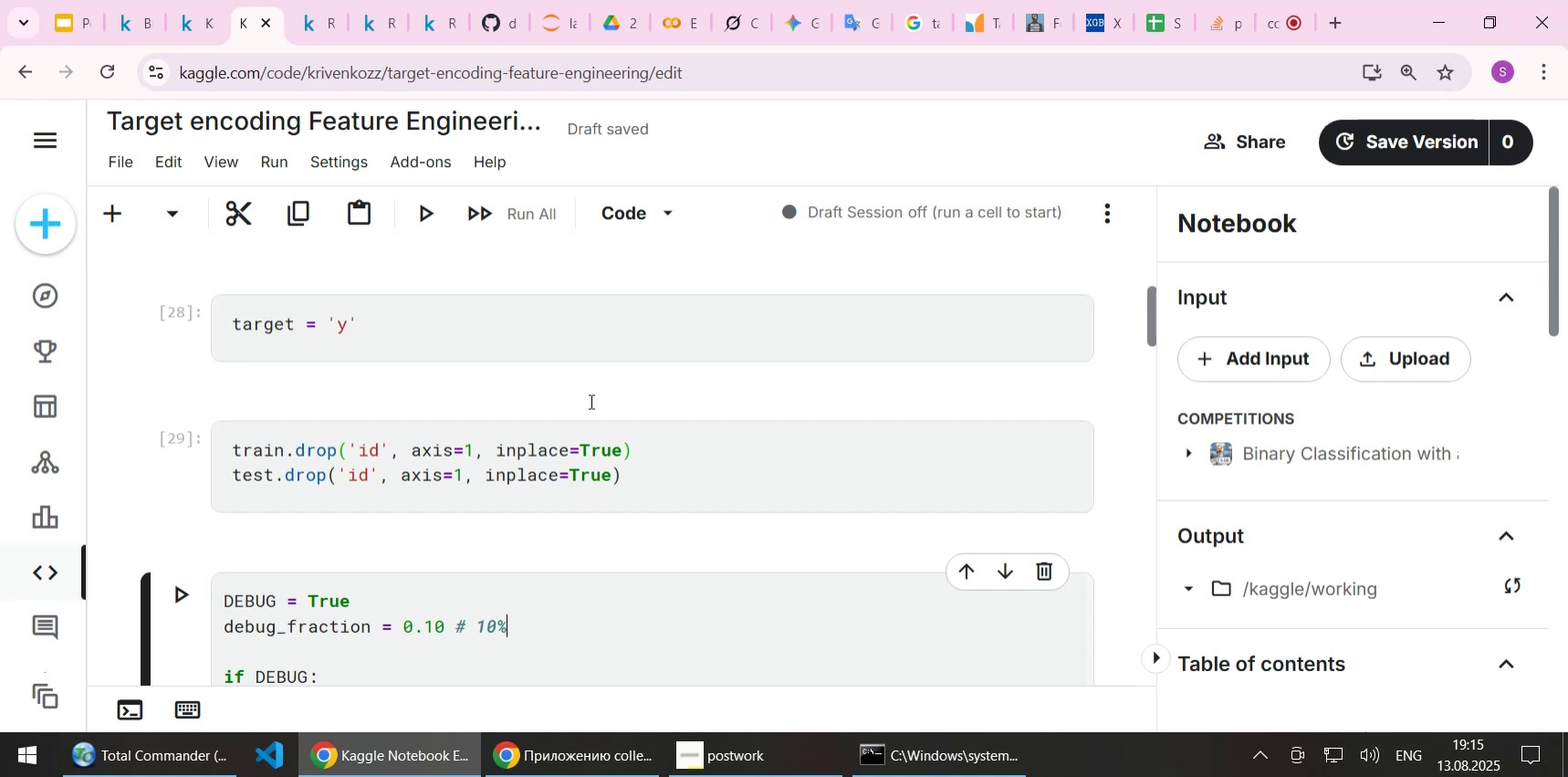 
scroll: coordinate [590, 401], scroll_direction: down, amount: 4.0
 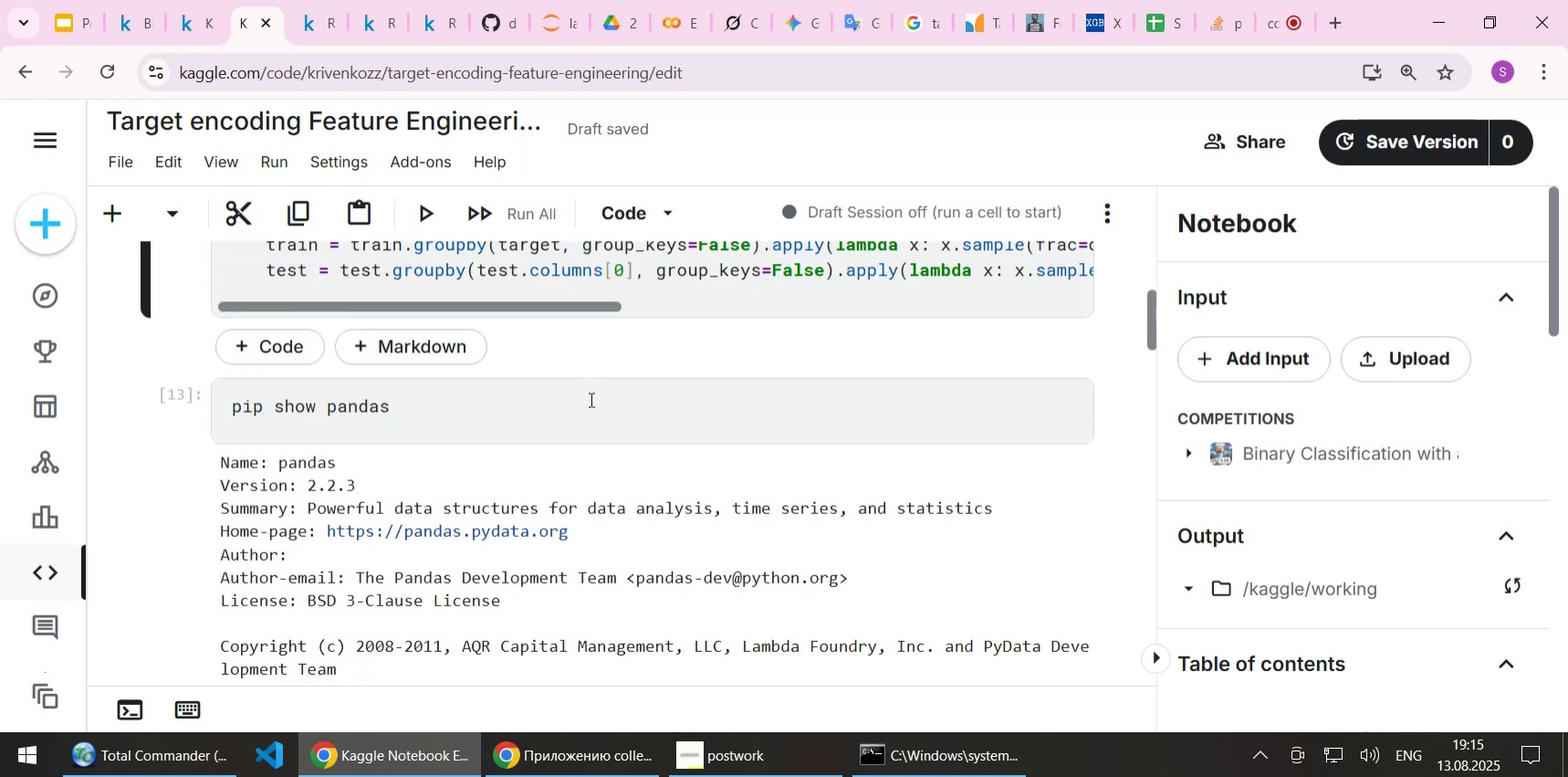 
left_click([590, 399])
 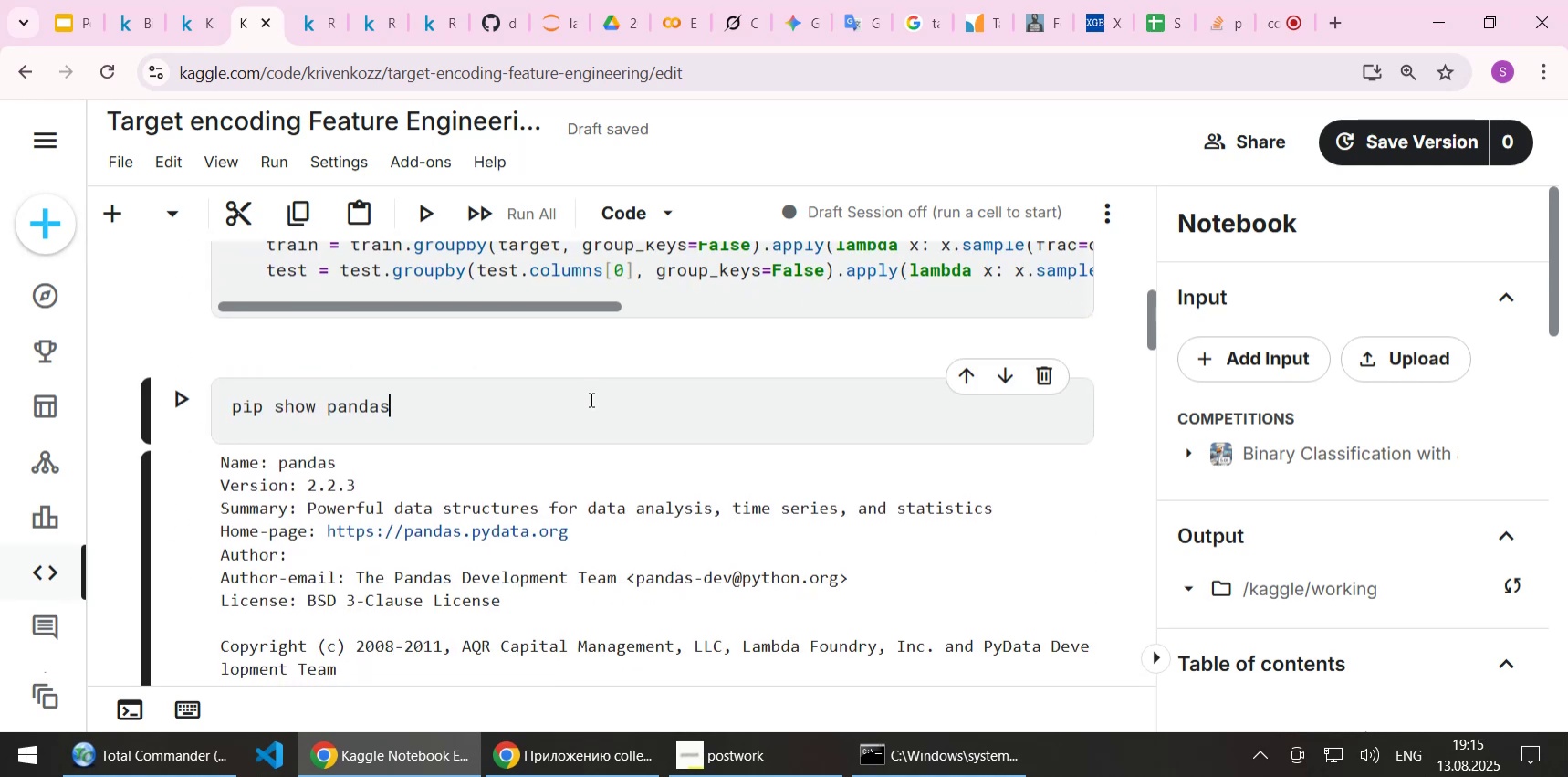 
key(Shift+Enter)
 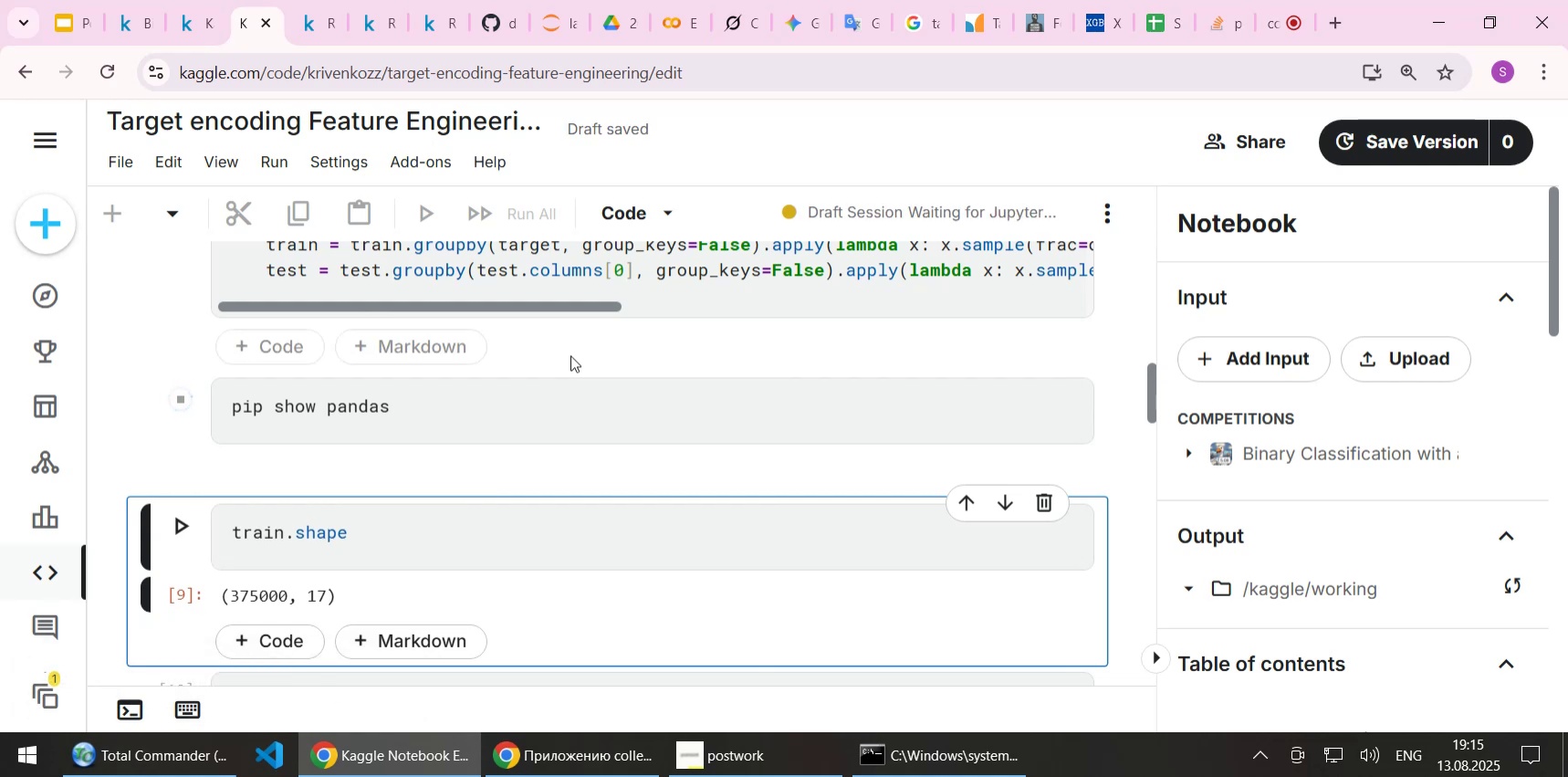 
wait(12.51)
 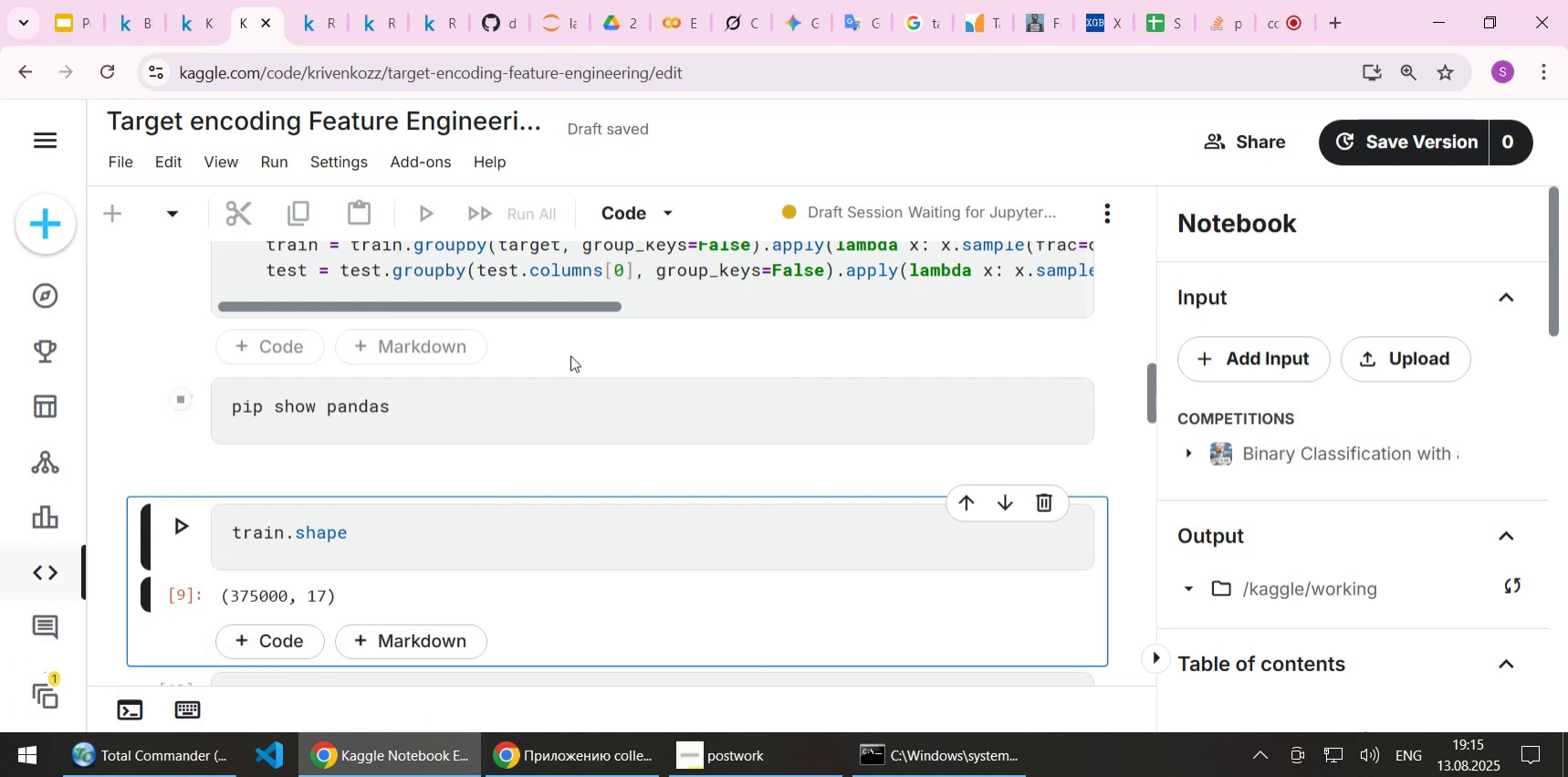 
left_click([179, 401])
 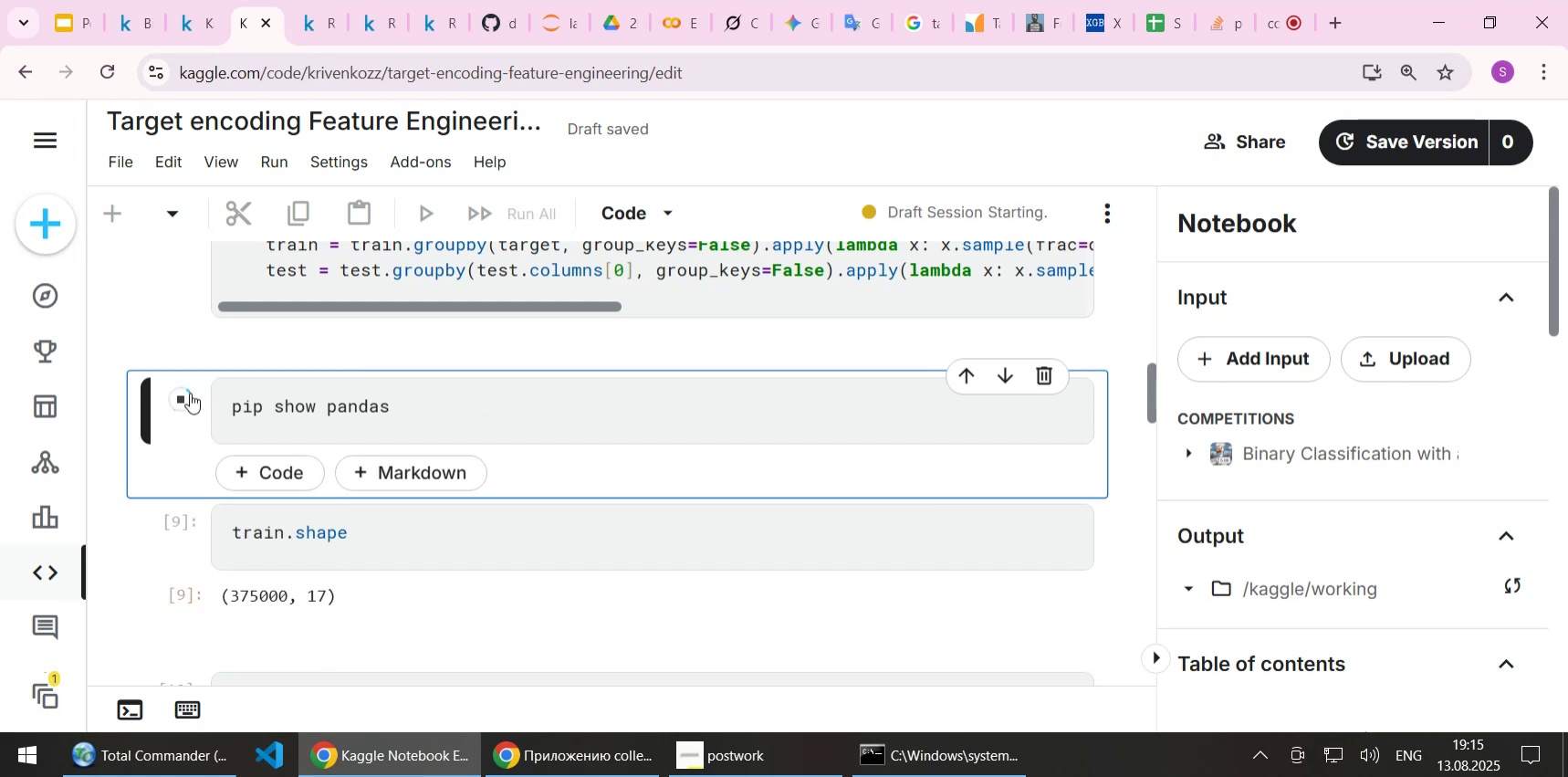 
left_click([180, 398])
 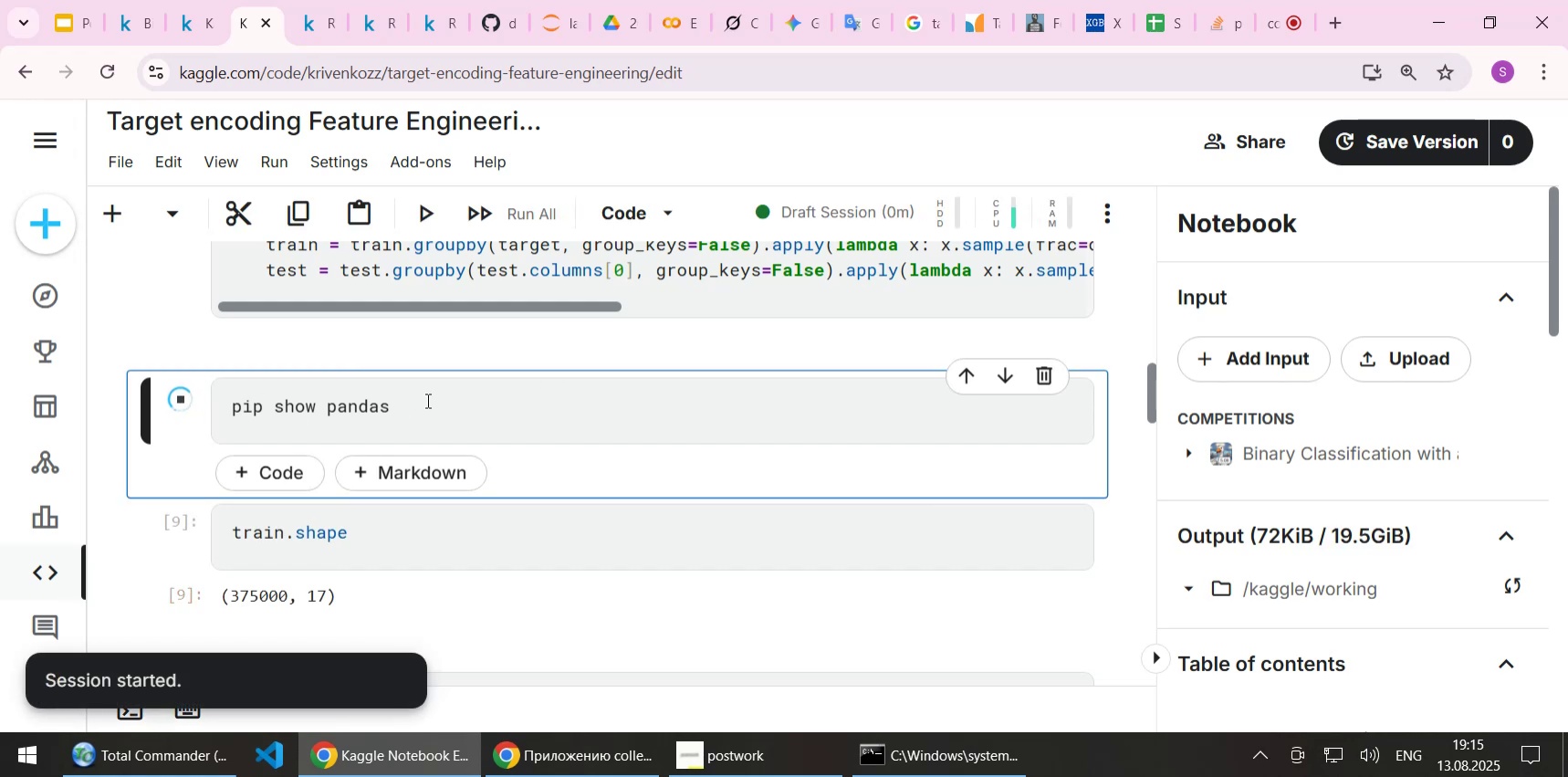 
left_click([388, 687])
 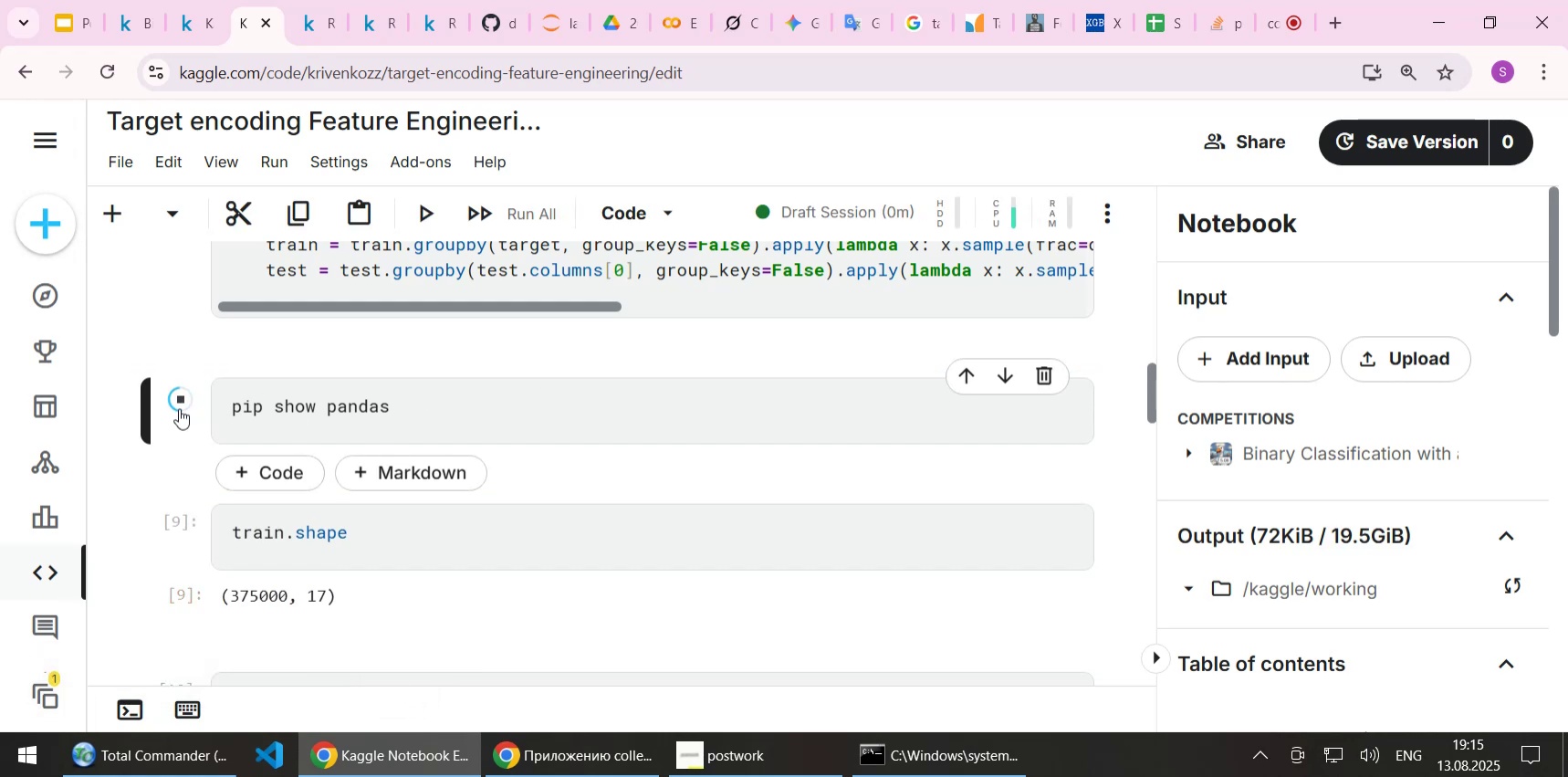 
left_click([176, 403])
 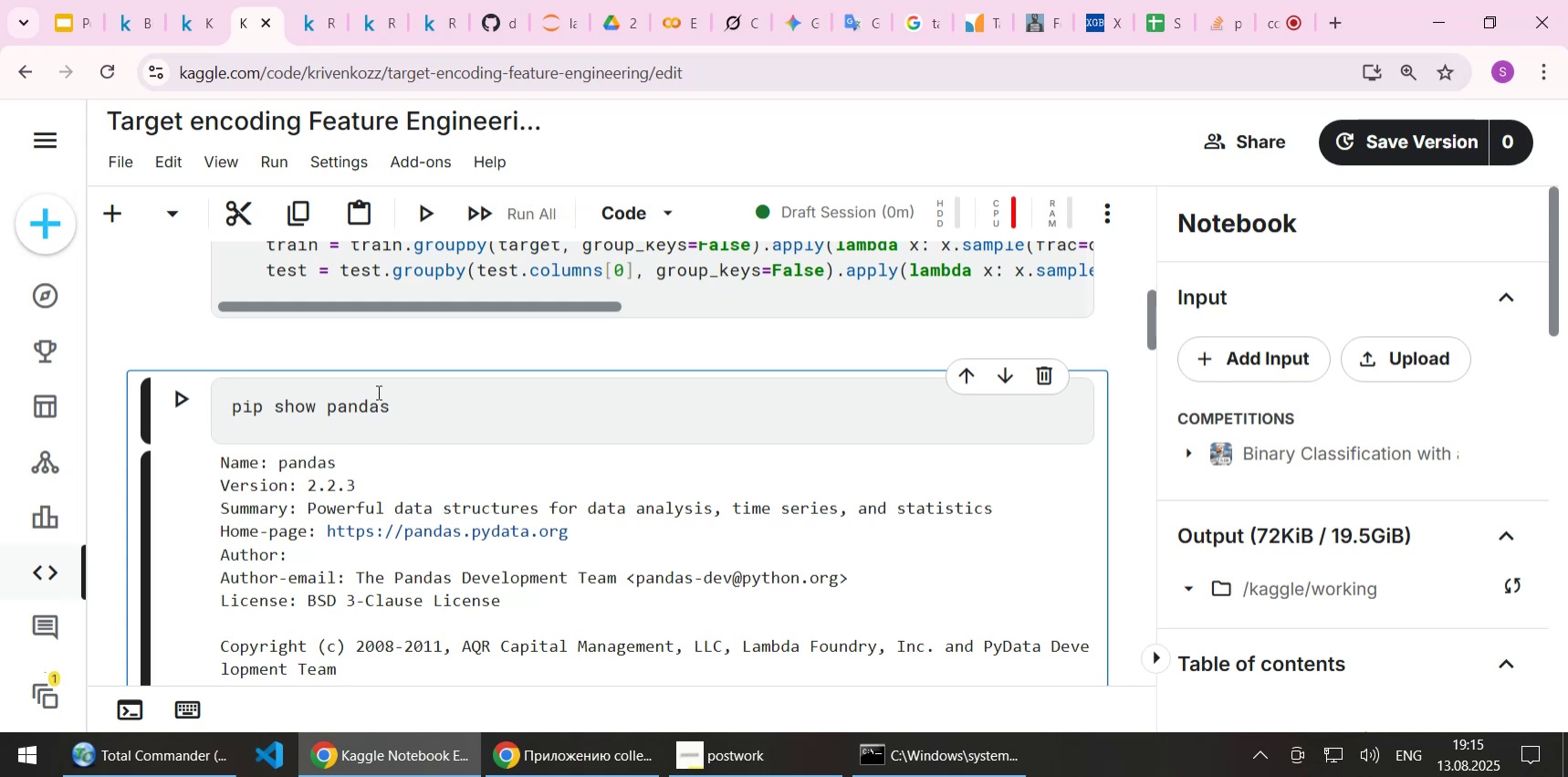 
left_click([275, 169])
 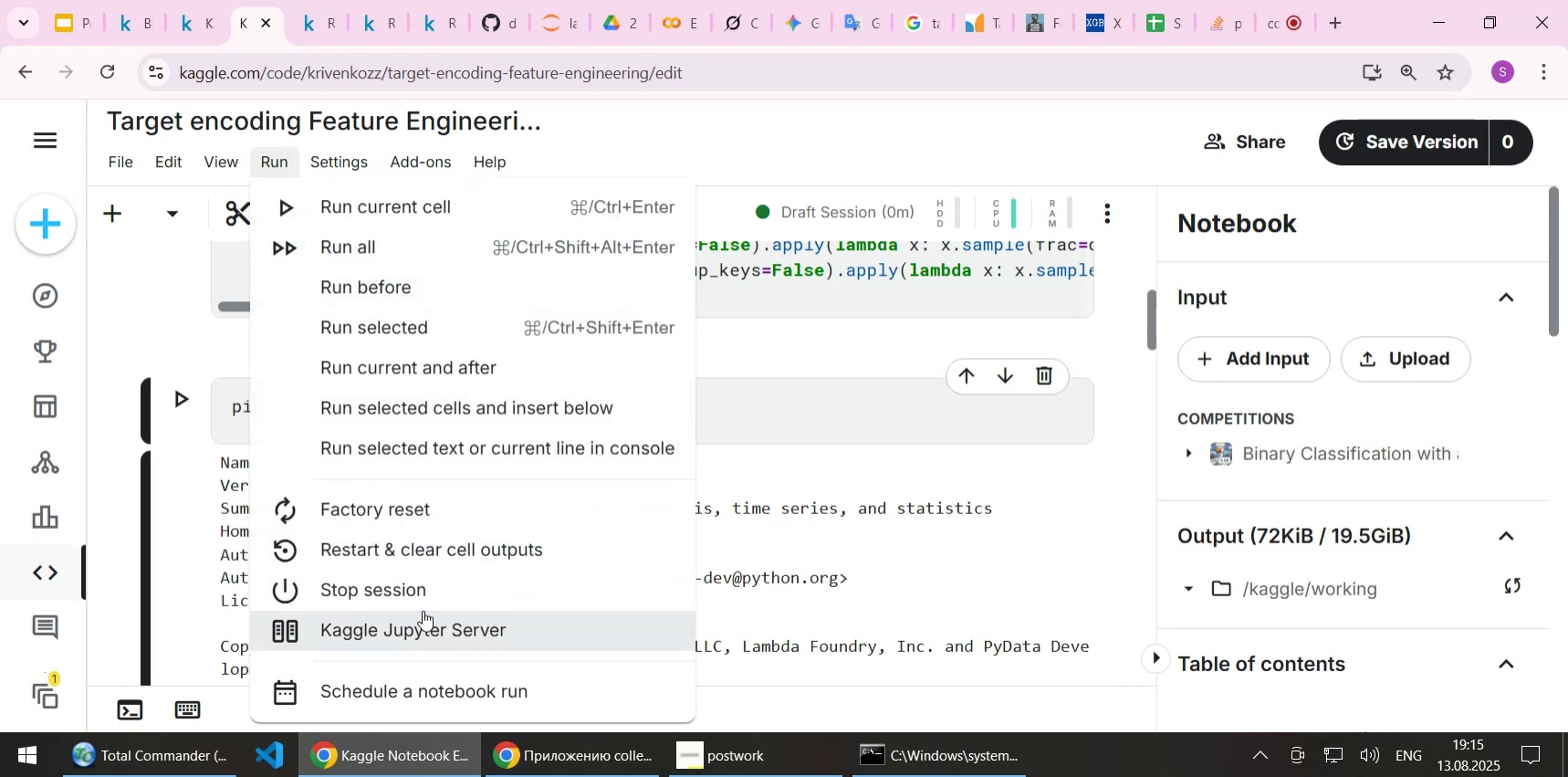 
left_click([416, 594])
 